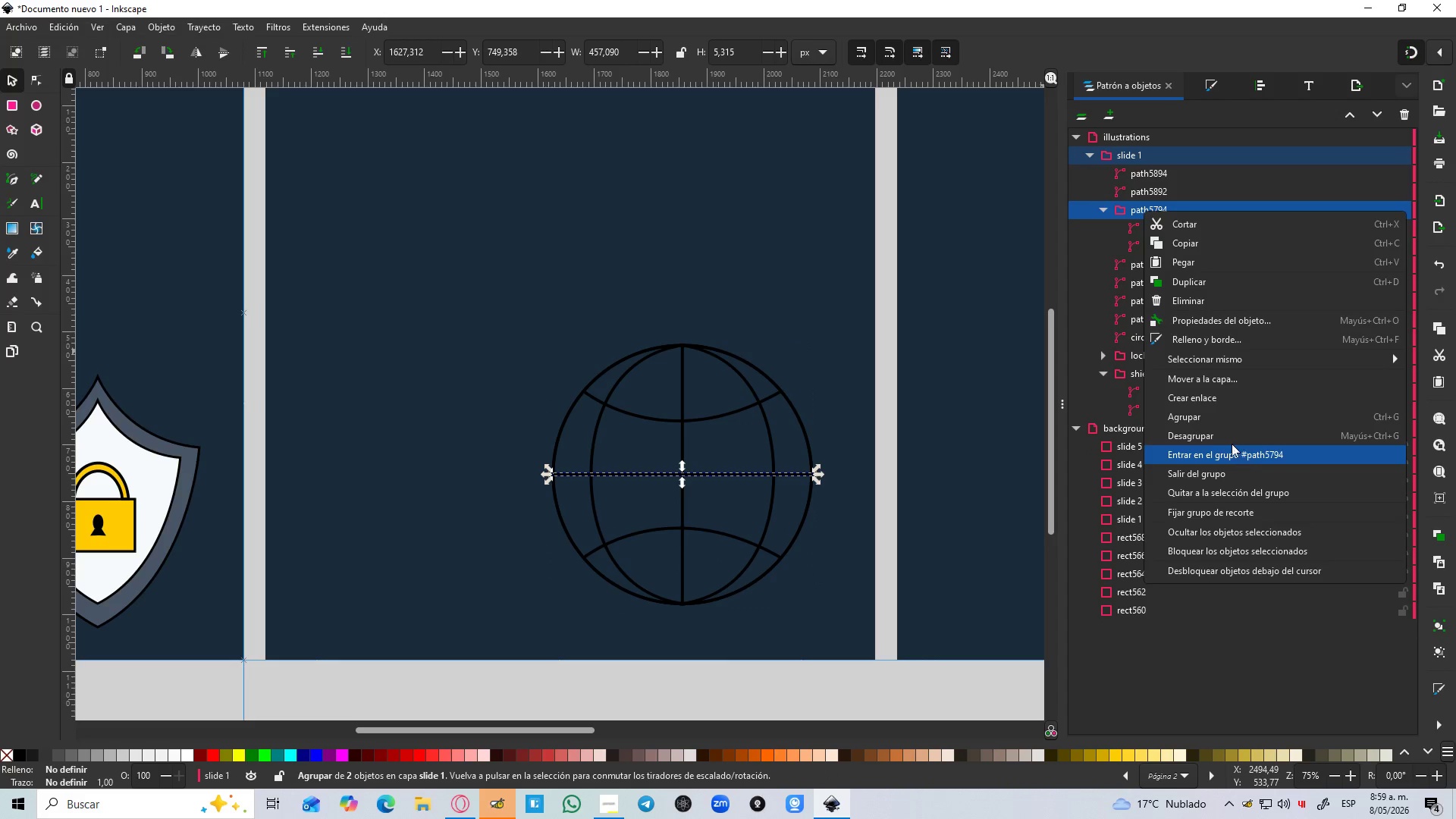 
left_click([1228, 442])
 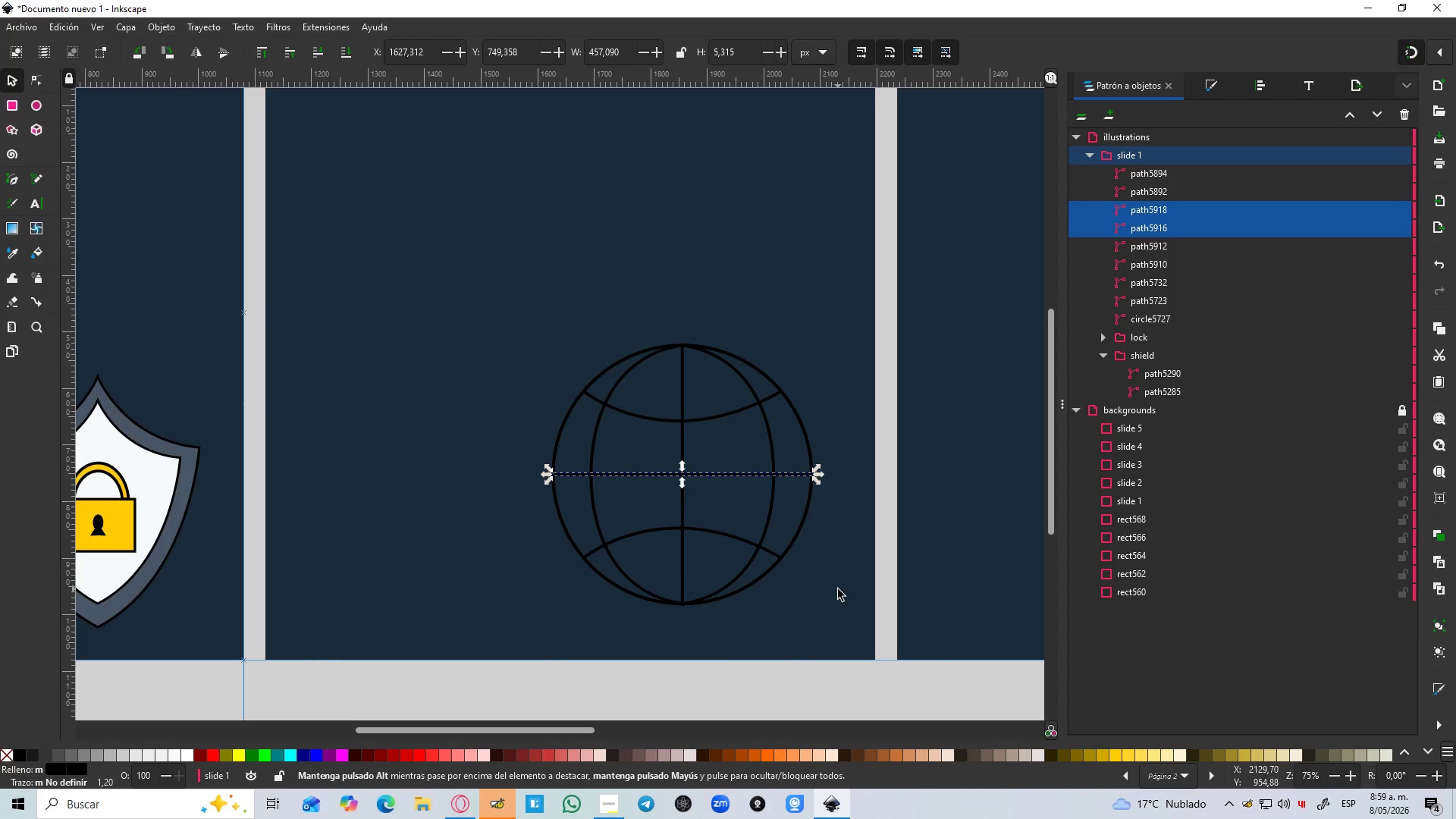 
left_click([843, 595])
 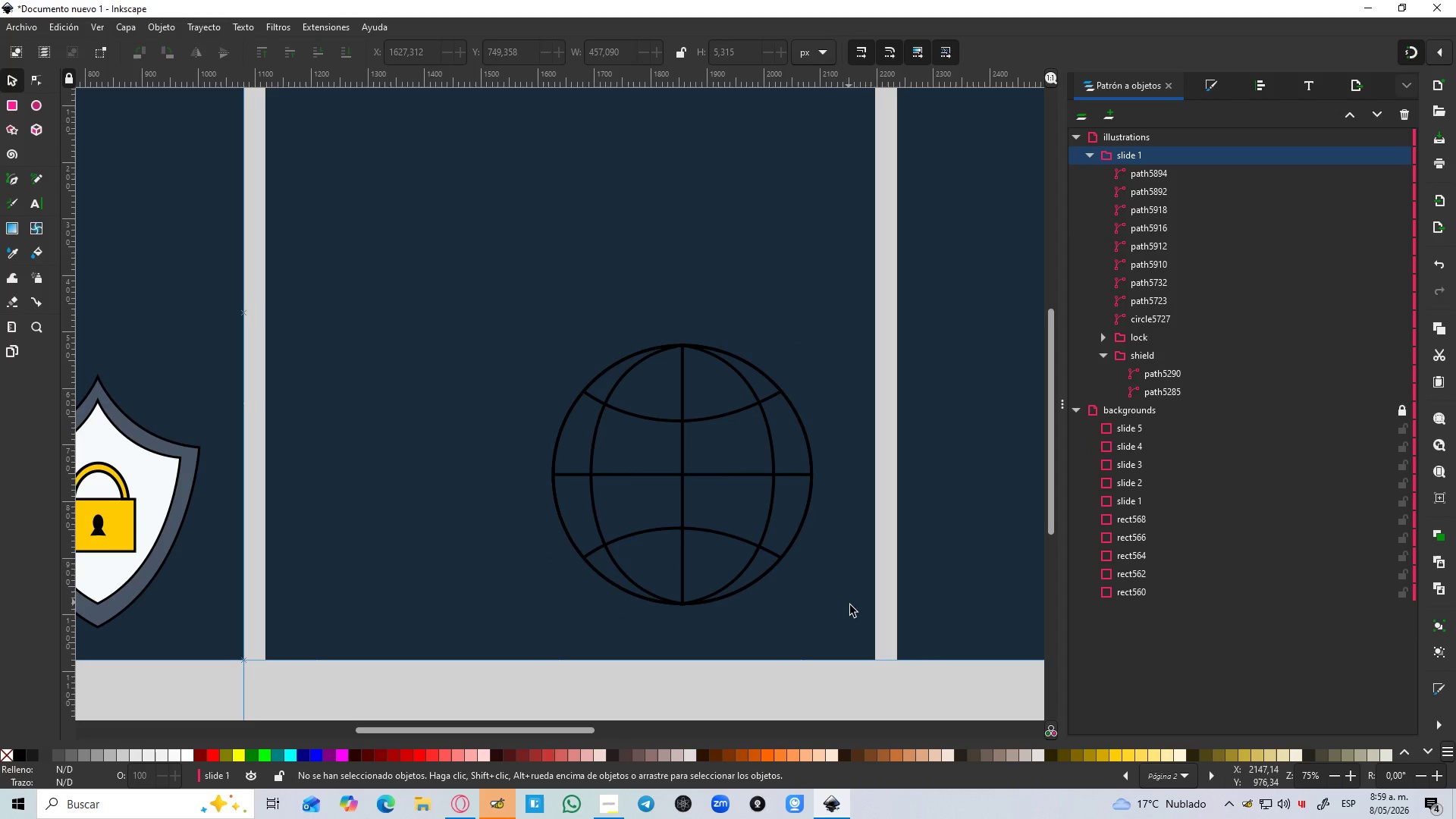 
left_click_drag(start_coordinate=[852, 607], to_coordinate=[515, 308])
 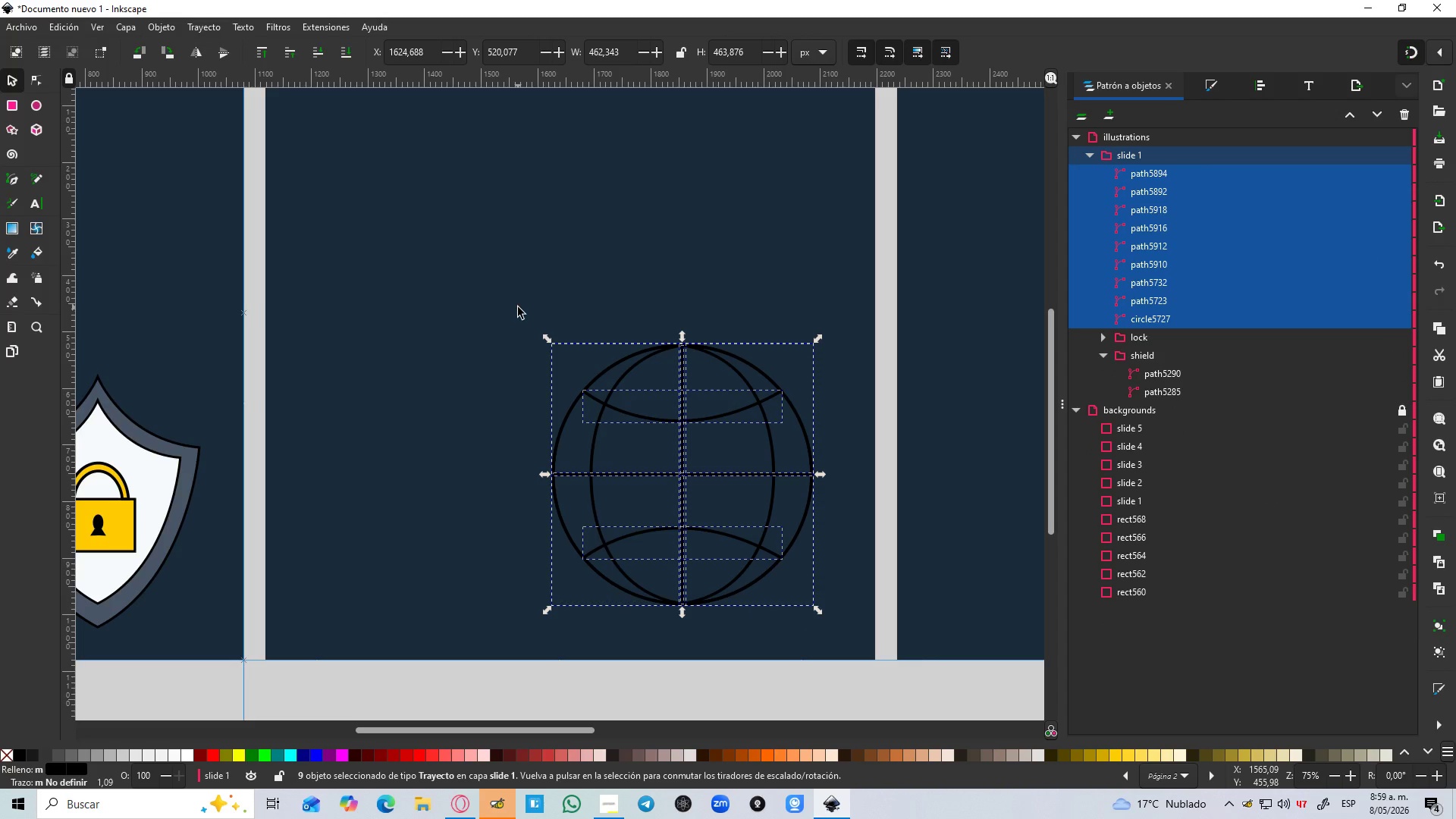 
key(Control+NumpadAdd)
 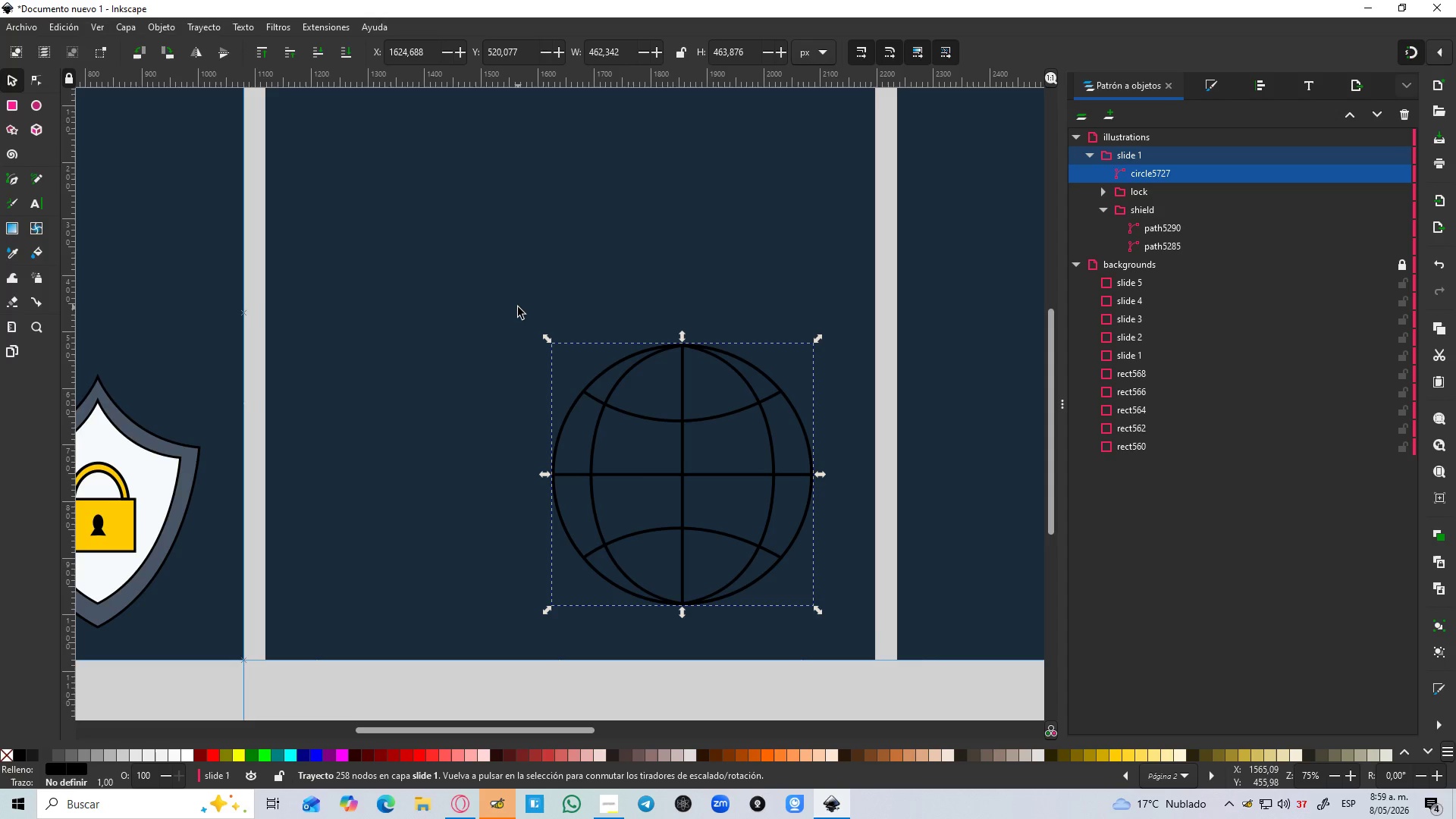 
wait(6.23)
 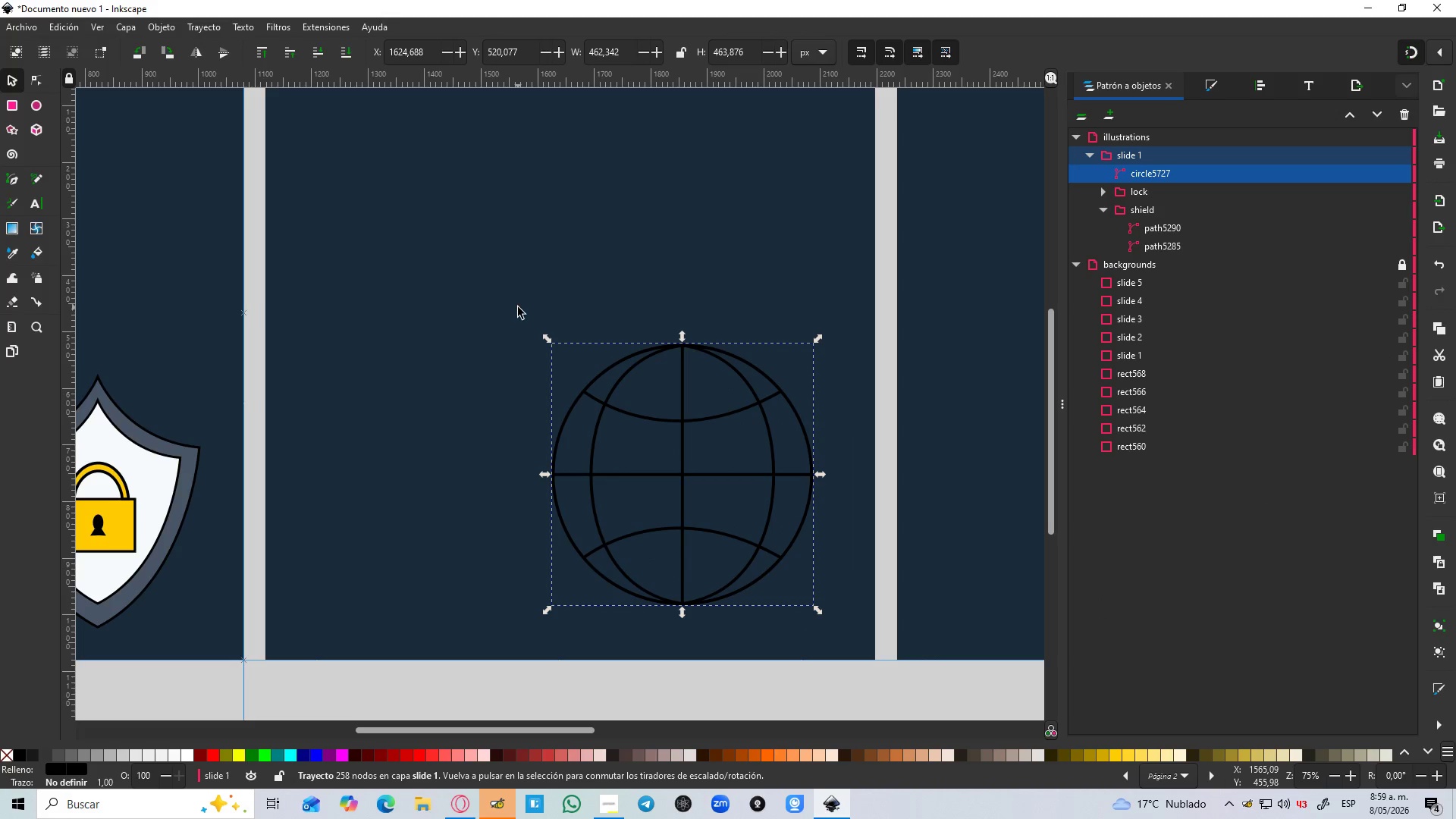 
left_click_drag(start_coordinate=[1123, 176], to_coordinate=[1135, 150])
 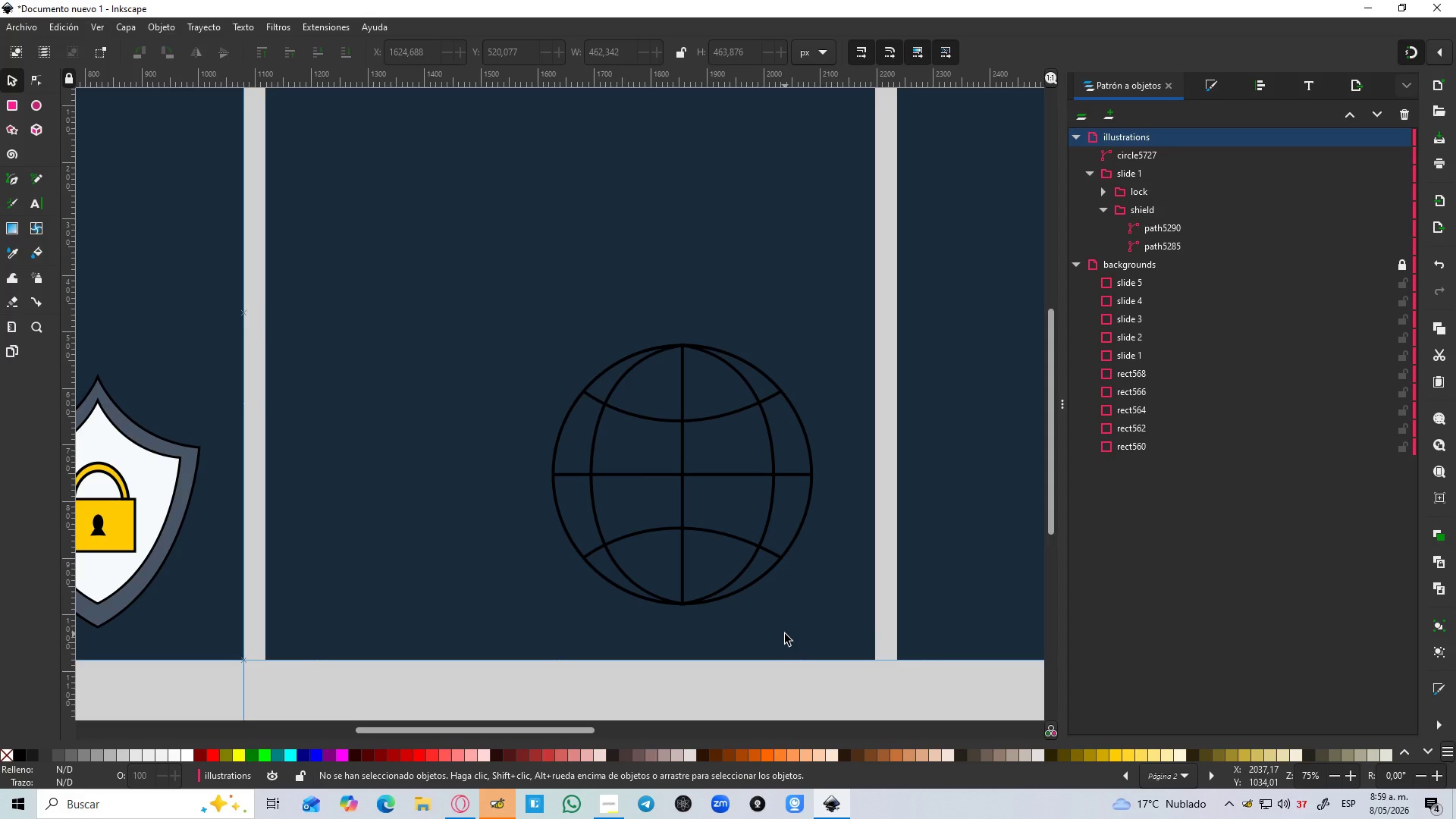 
wait(11.11)
 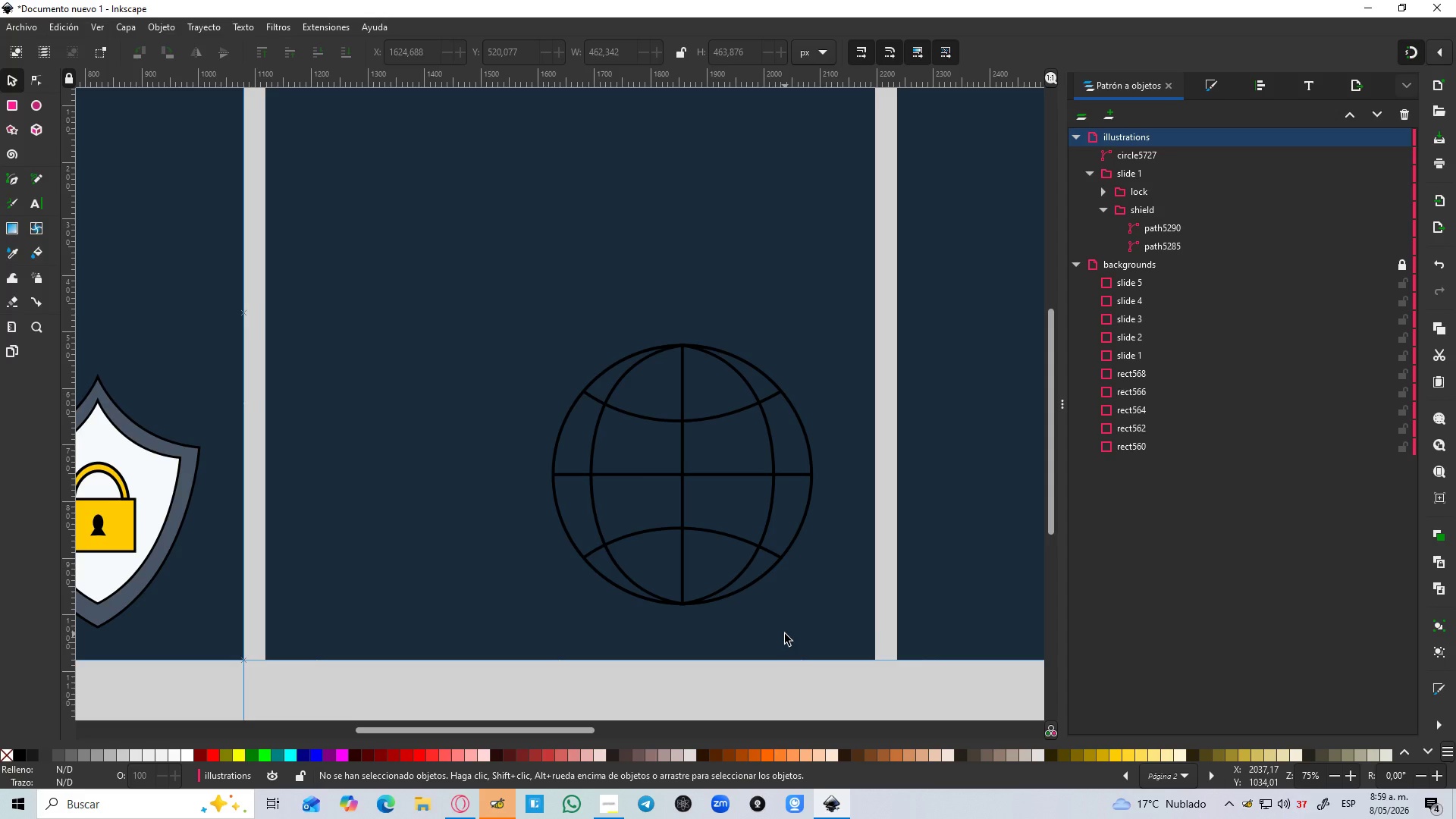 
left_click([30, 107])
 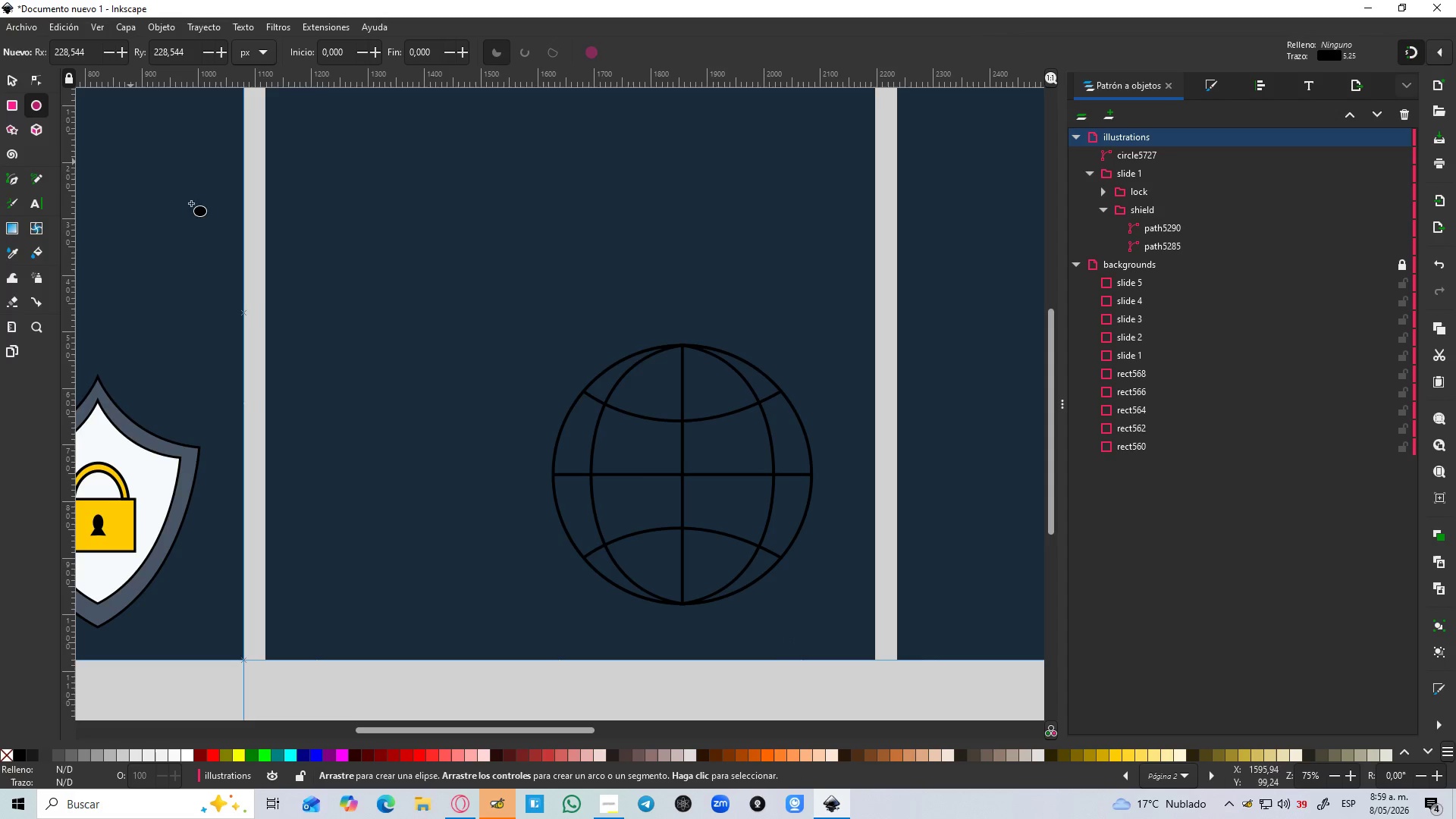 
hold_key(key=ControlLeft, duration=2.39)
left_click_drag(start_coordinate=[642, 416], to_coordinate=[741, 514])
 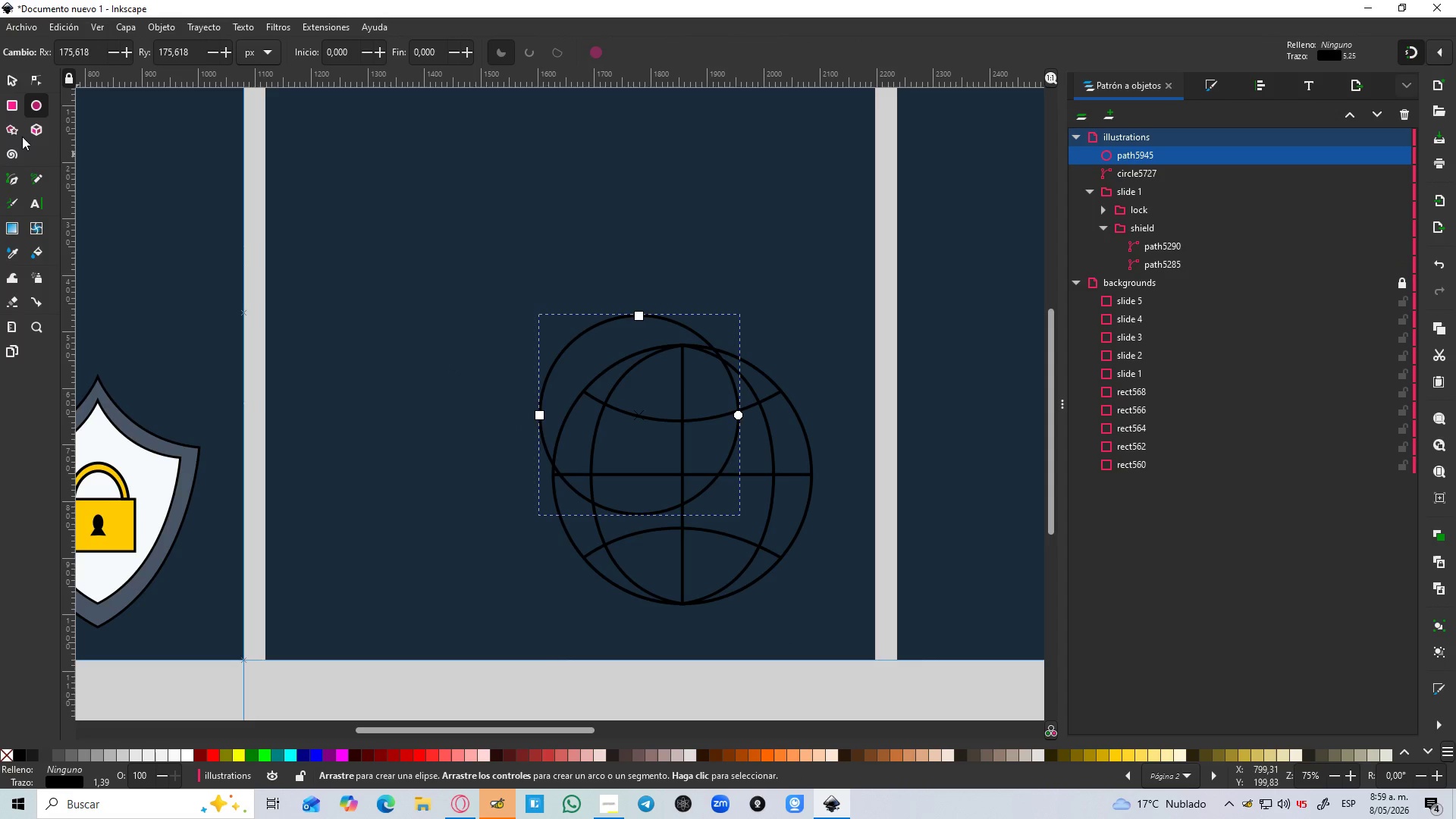 
hold_key(key=ShiftLeft, duration=1.5)
 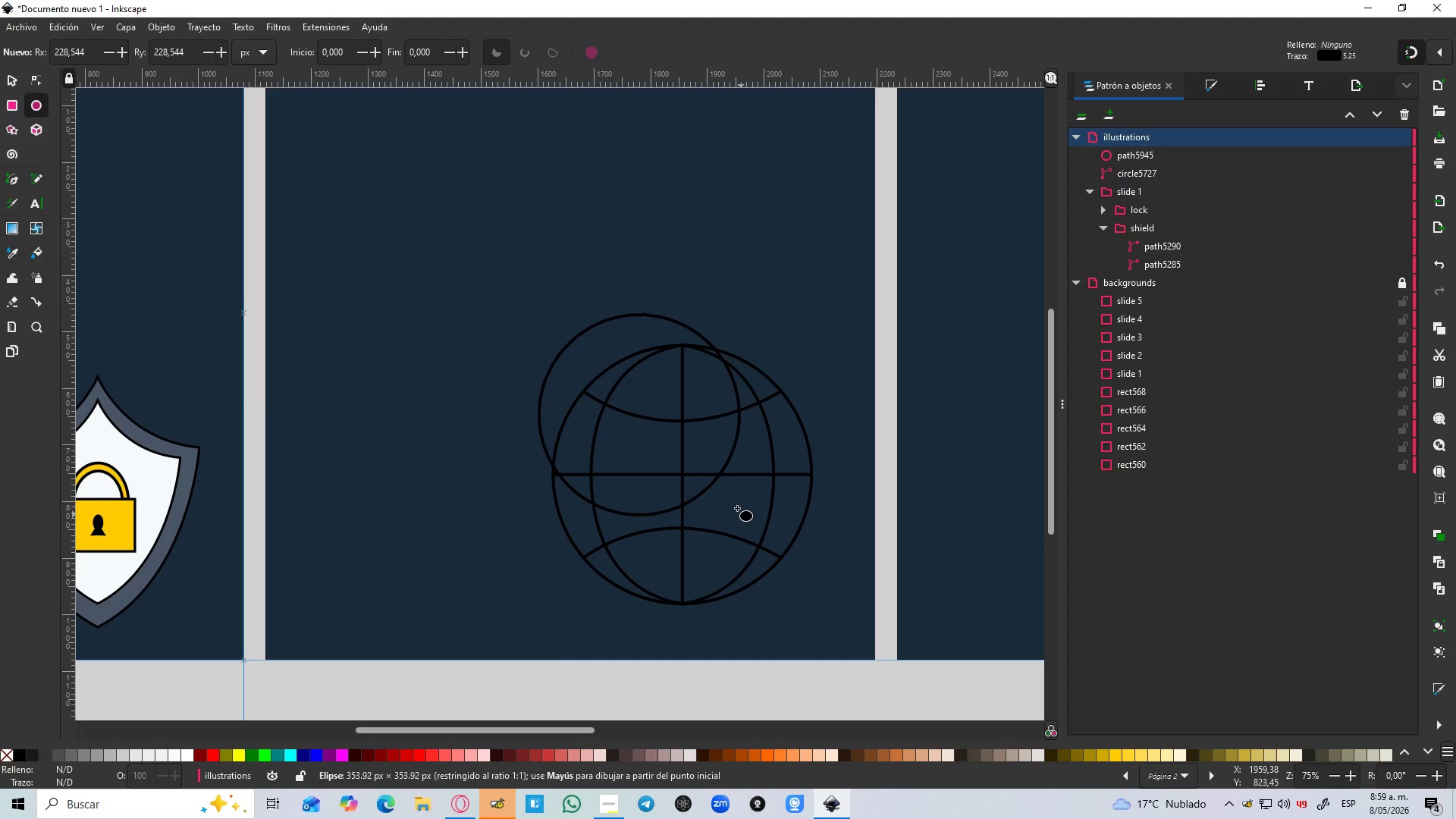 
key(Control+Shift+ShiftLeft)
 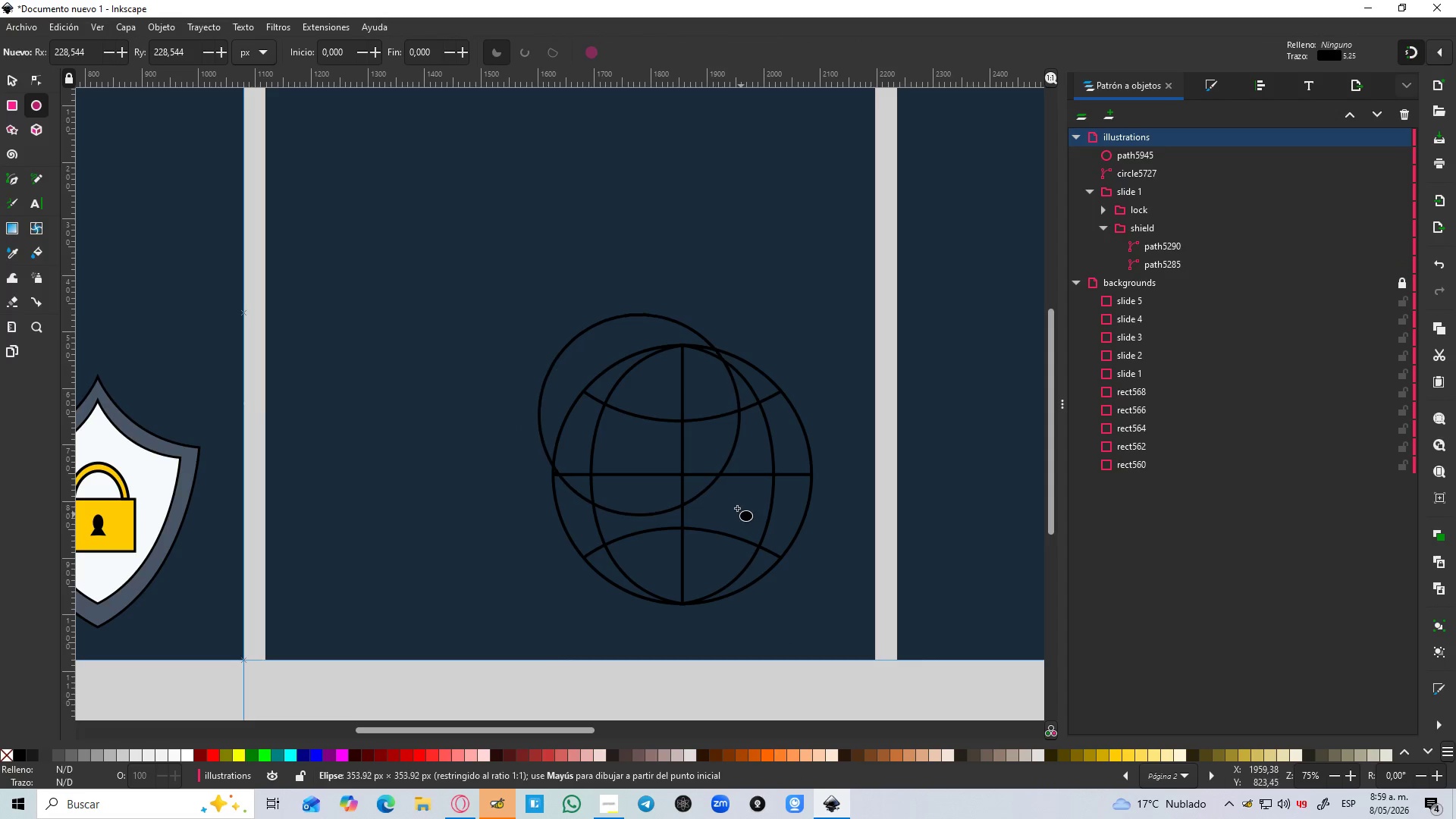 
key(Control+Shift+ShiftLeft)
 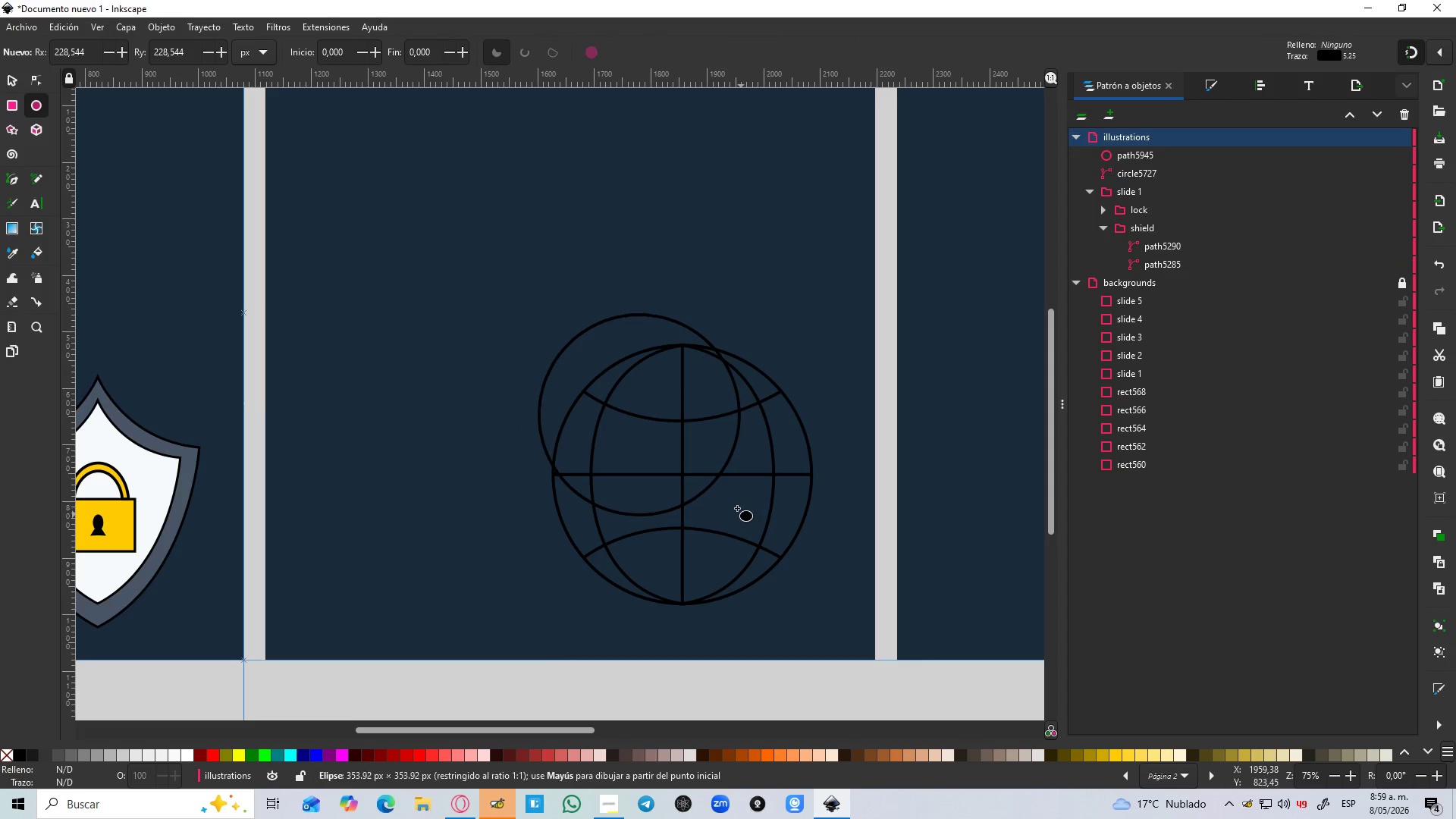 
key(Control+Shift+ShiftLeft)
 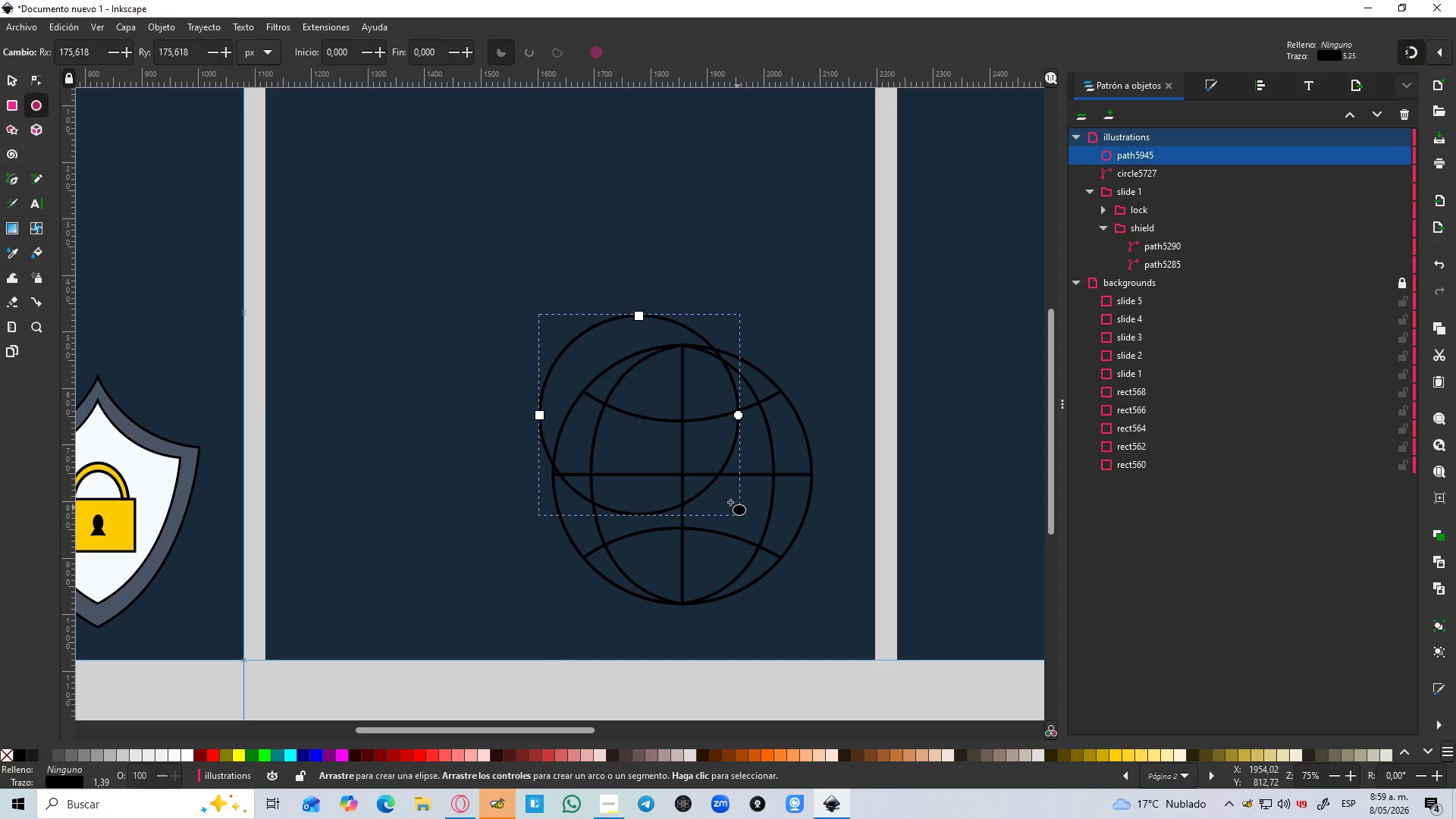 
key(Control+Shift+ShiftLeft)
 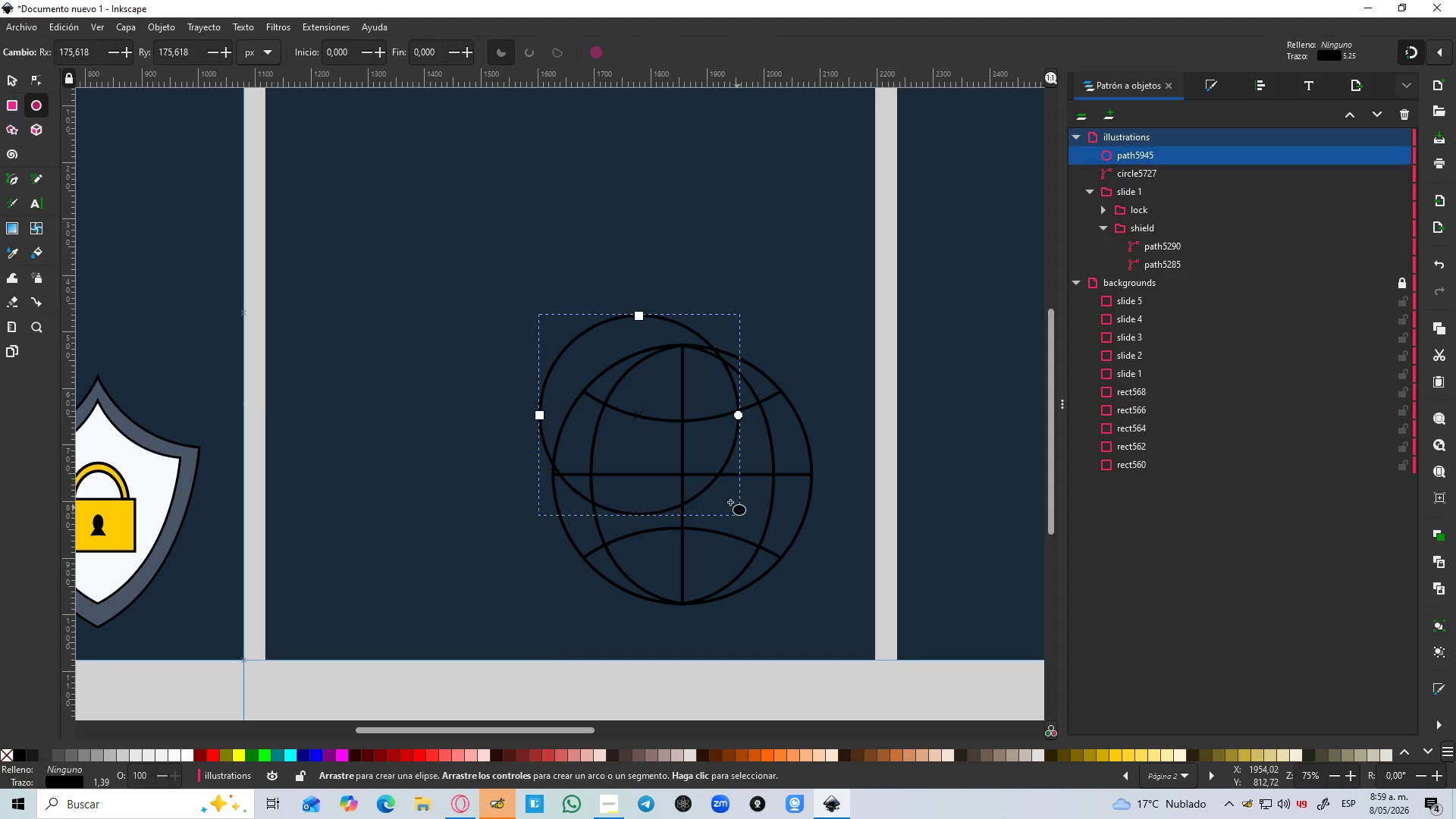 
key(Control+Shift+ShiftLeft)
 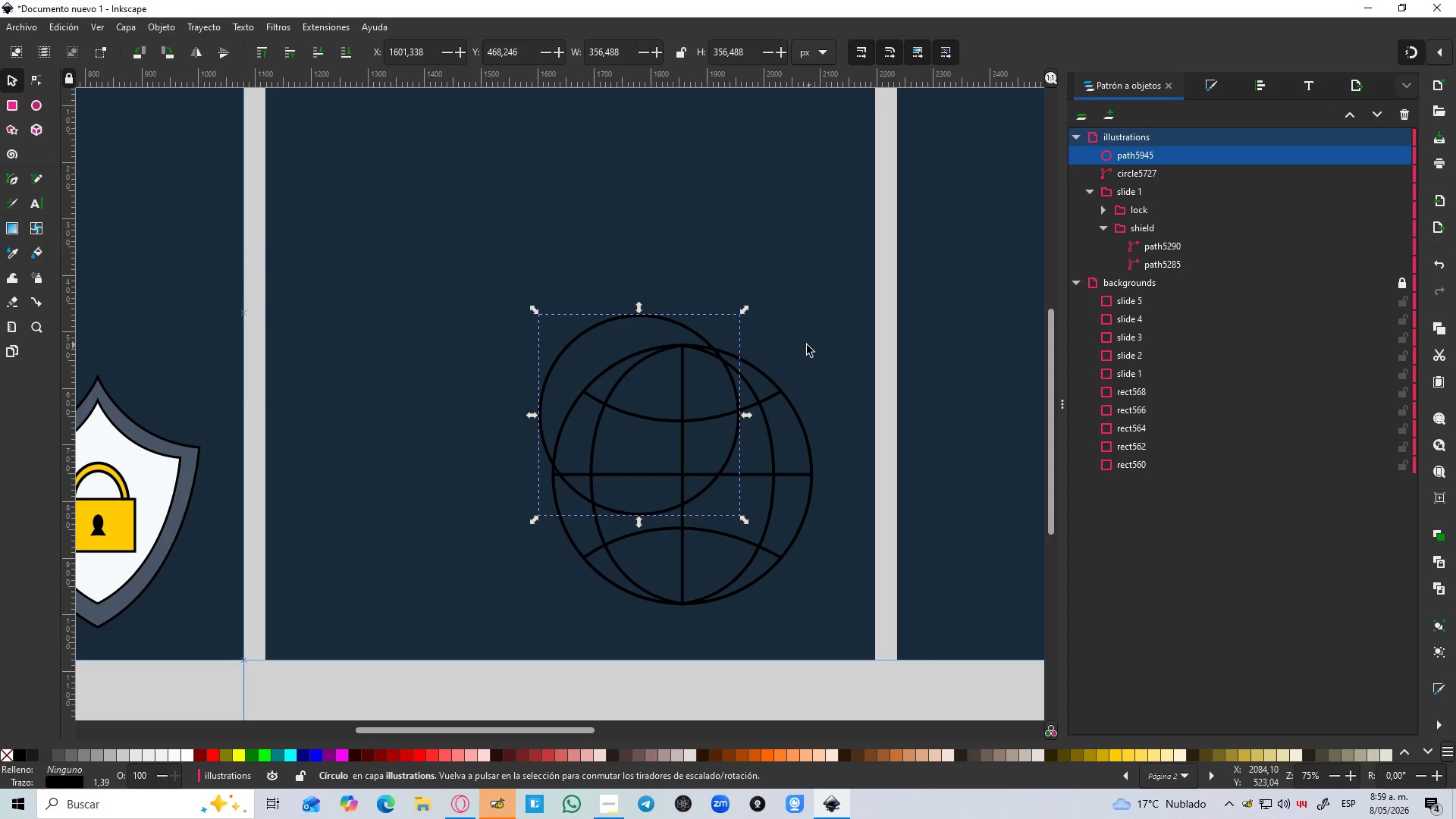 
left_click_drag(start_coordinate=[692, 330], to_coordinate=[737, 366])
 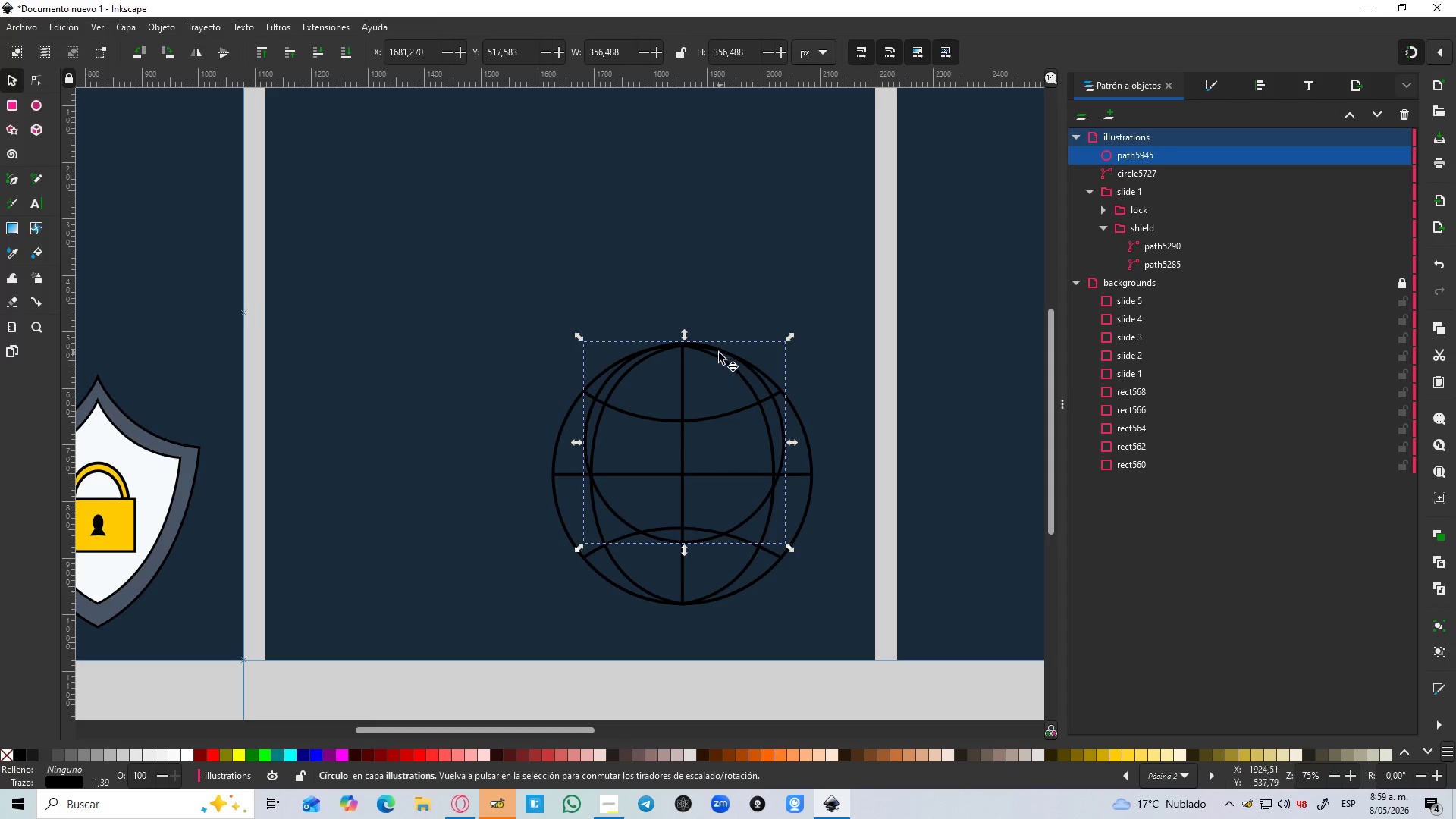 
hold_key(key=ControlLeft, duration=0.77)
scroll: coordinate [711, 350], scroll_direction: up, amount: 3.0
 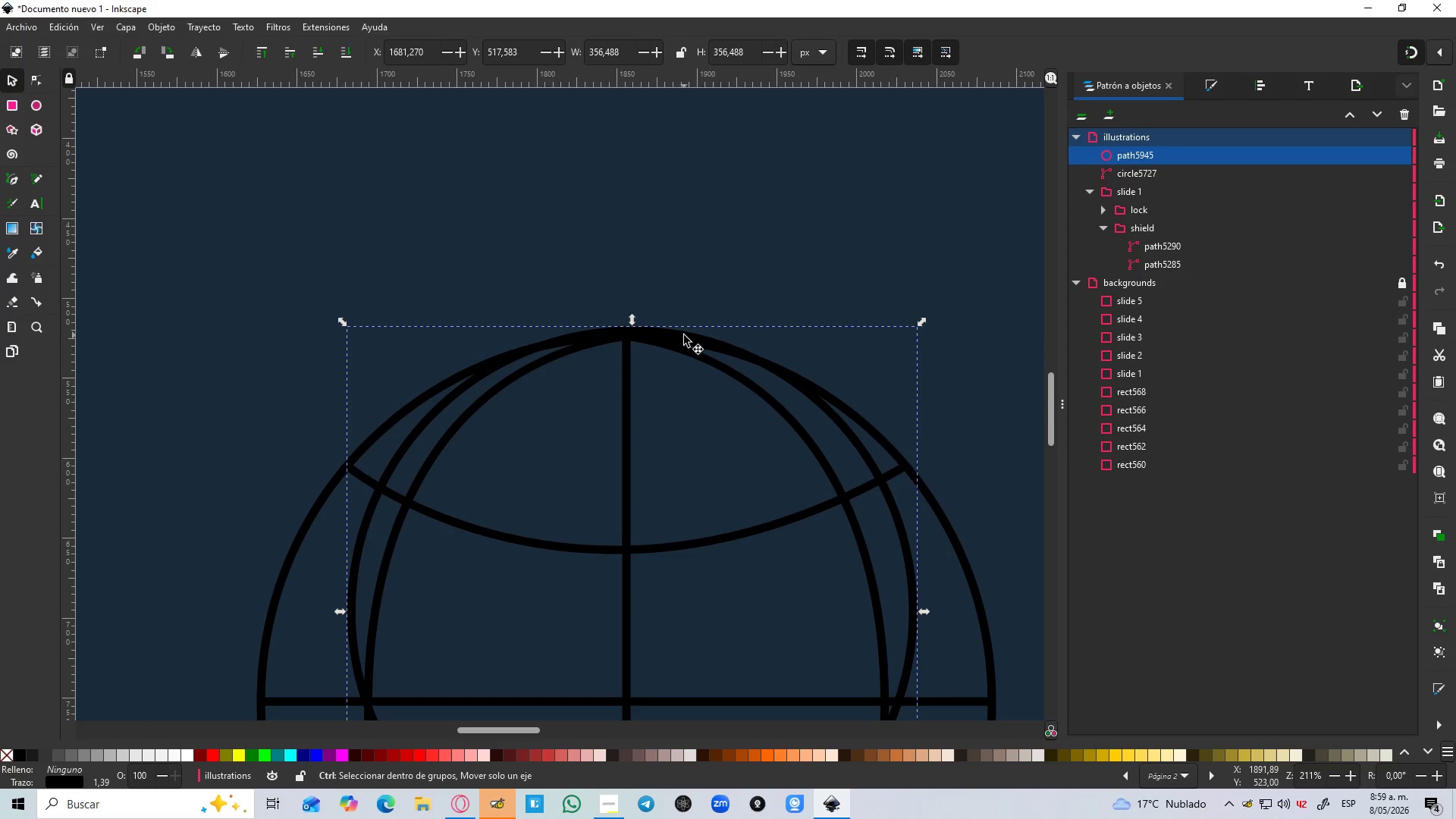 
left_click_drag(start_coordinate=[684, 335], to_coordinate=[682, 347])
 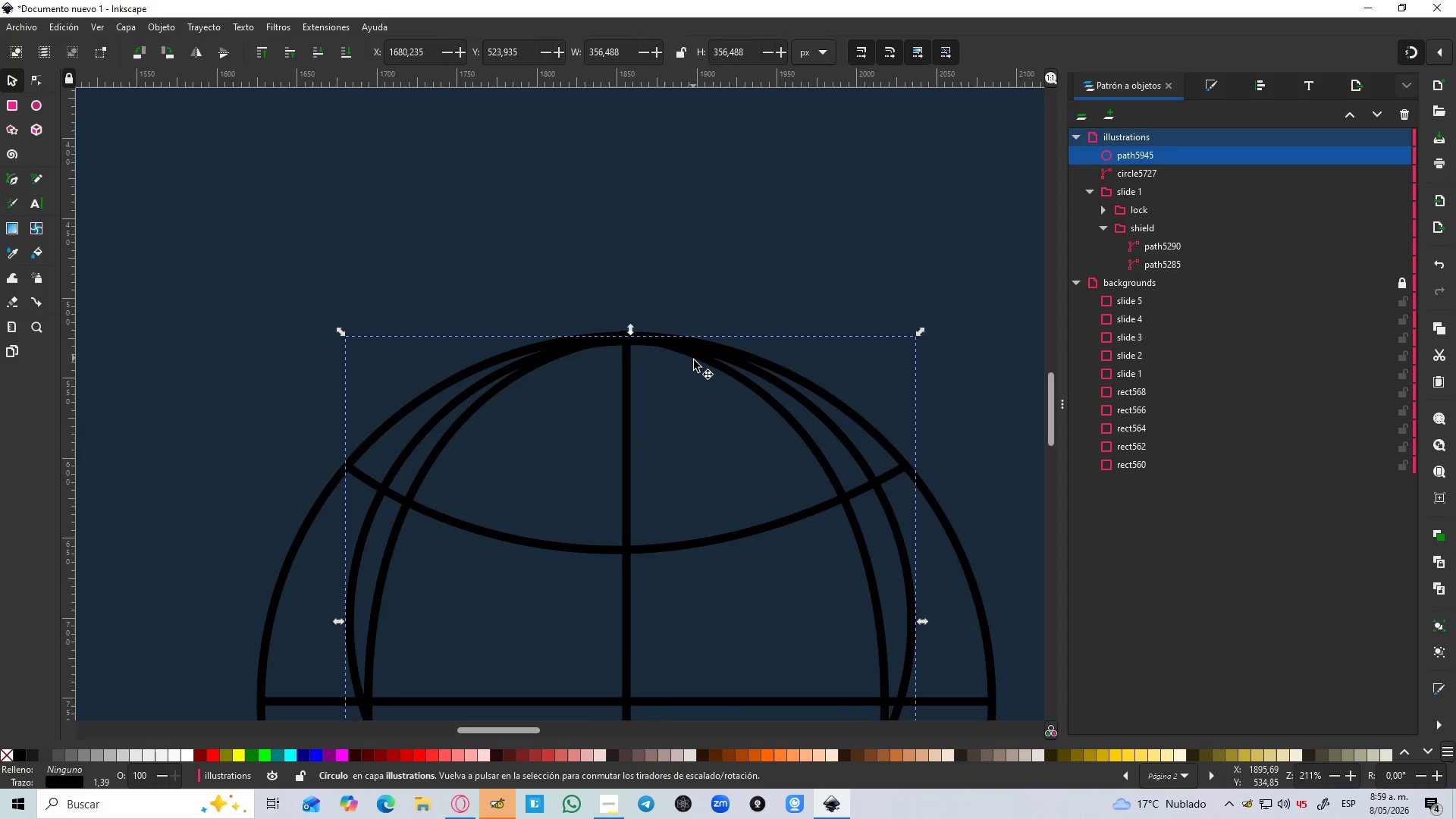 
hold_key(key=ControlLeft, duration=1.5)
scroll: coordinate [697, 362], scroll_direction: down, amount: 4.0
 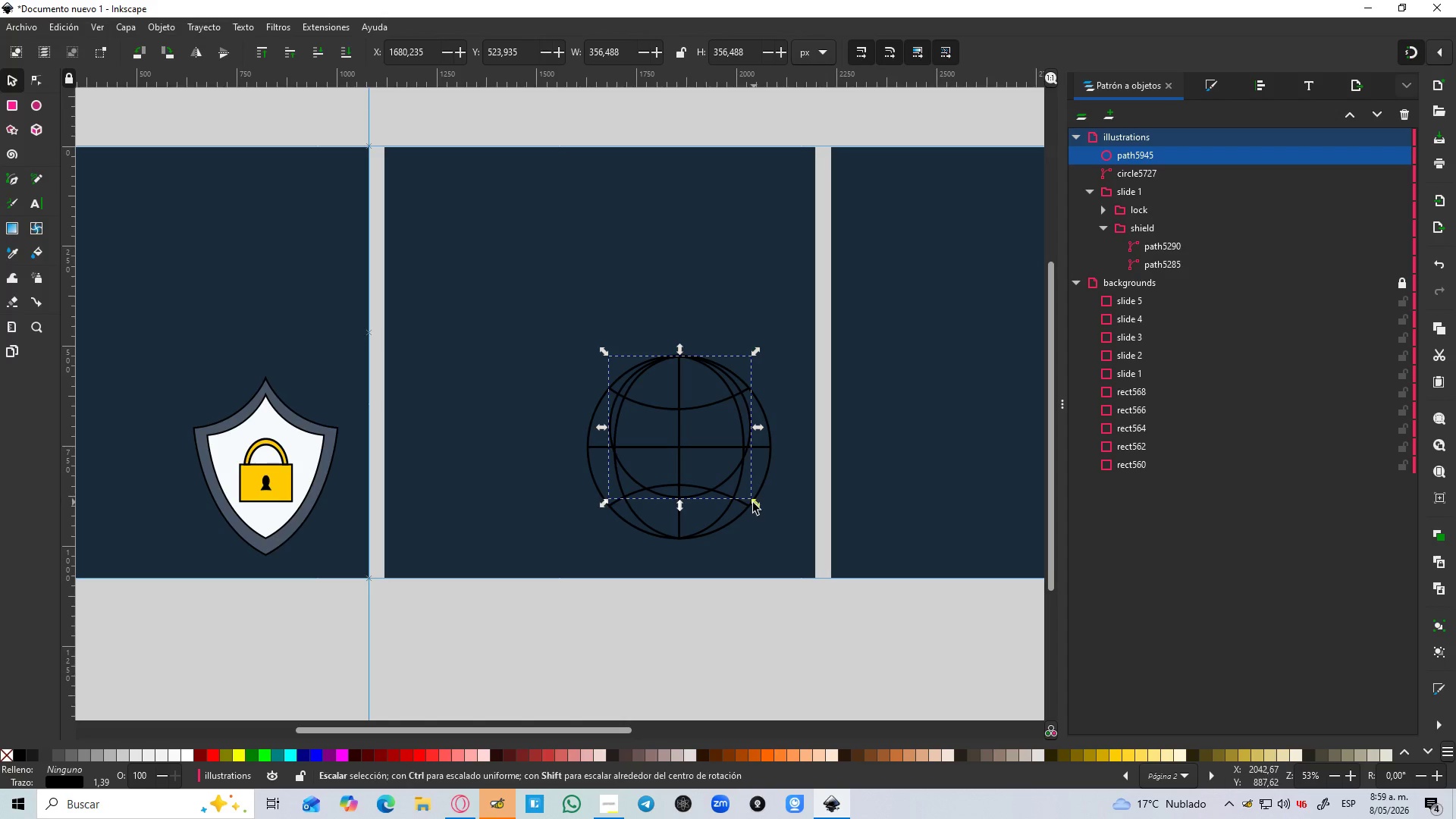 
left_click_drag(start_coordinate=[752, 503], to_coordinate=[780, 544])
 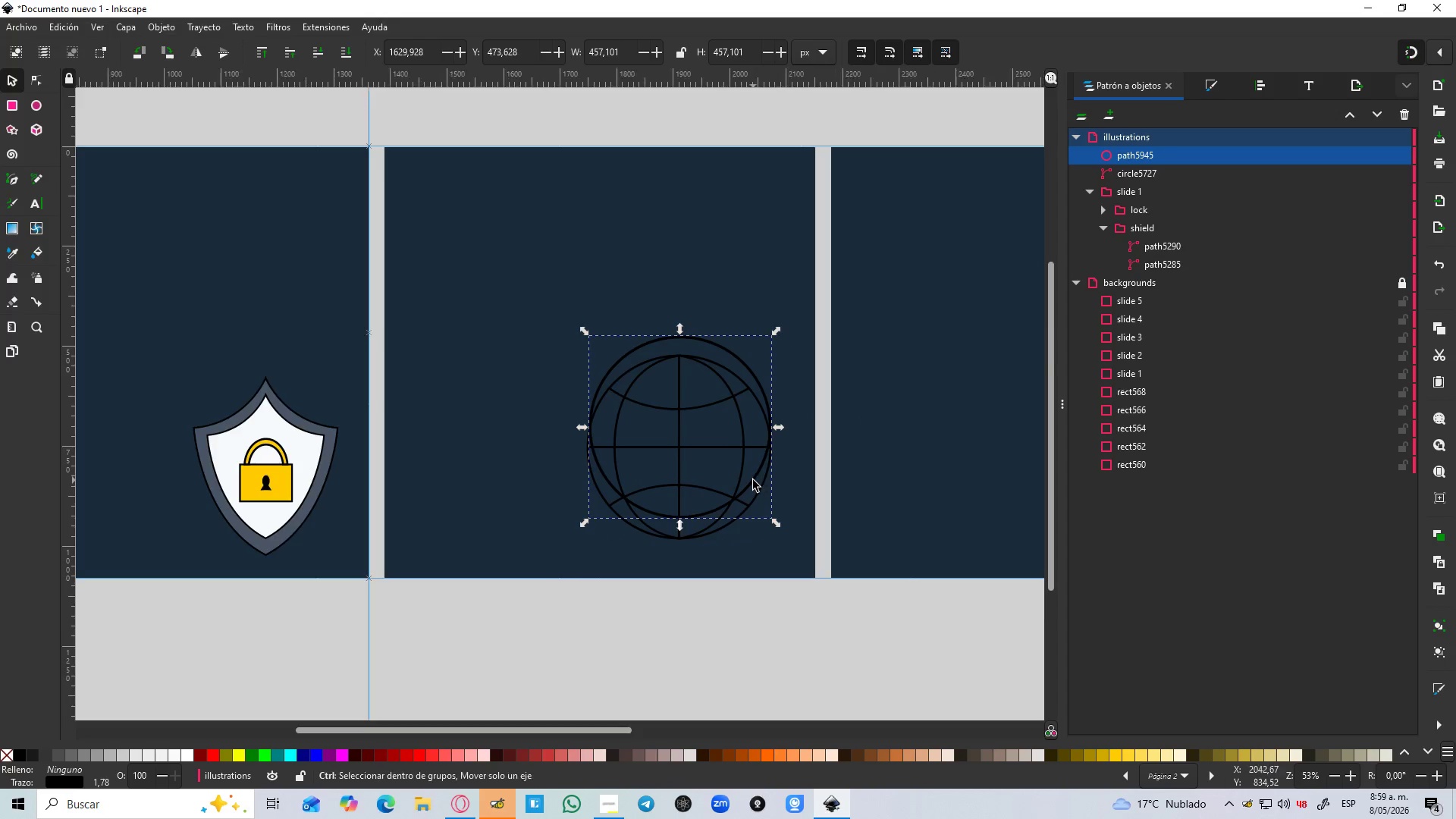 
hold_key(key=ControlLeft, duration=4.0)
 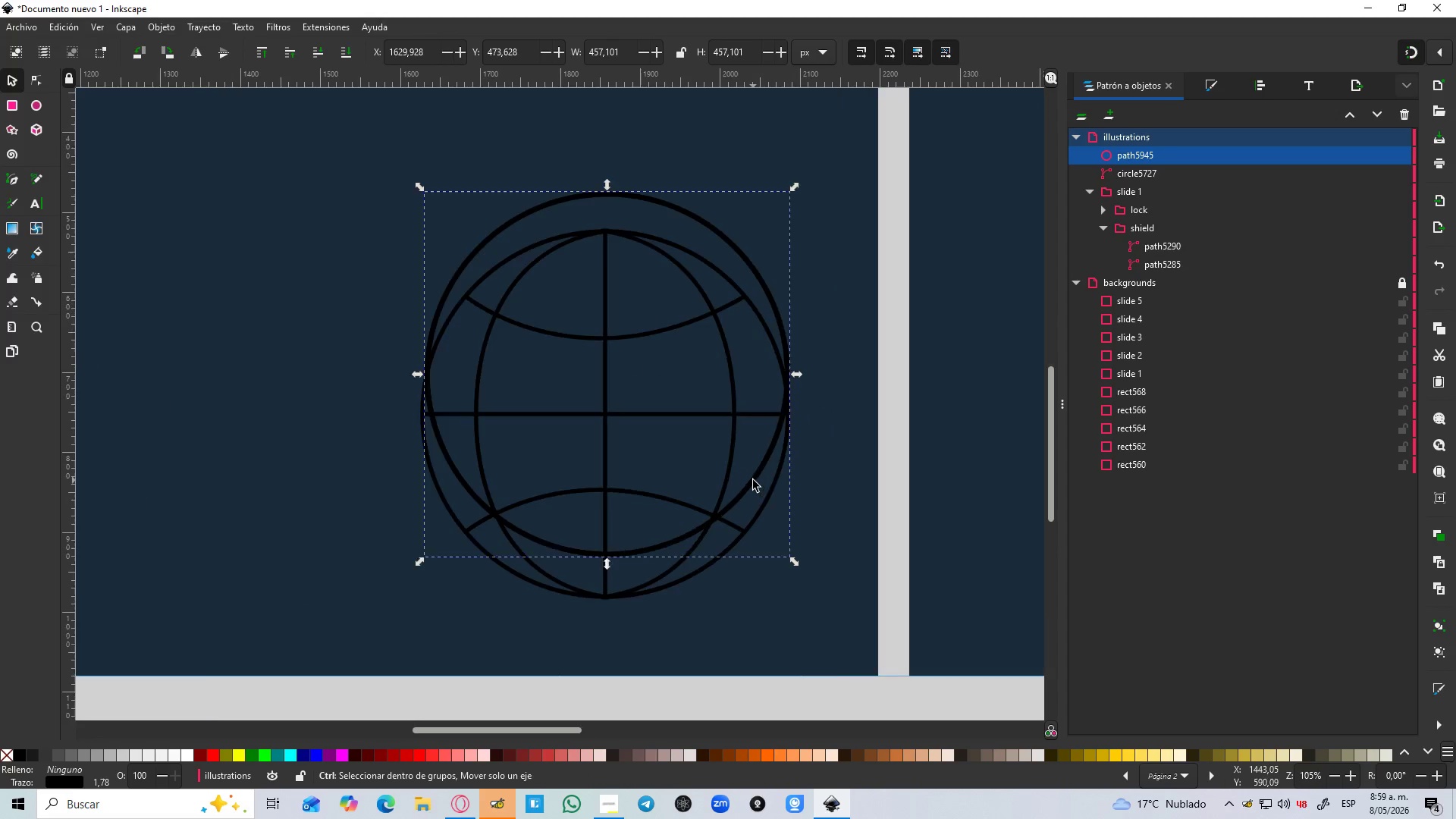 
hold_key(key=ShiftLeft, duration=1.5)
 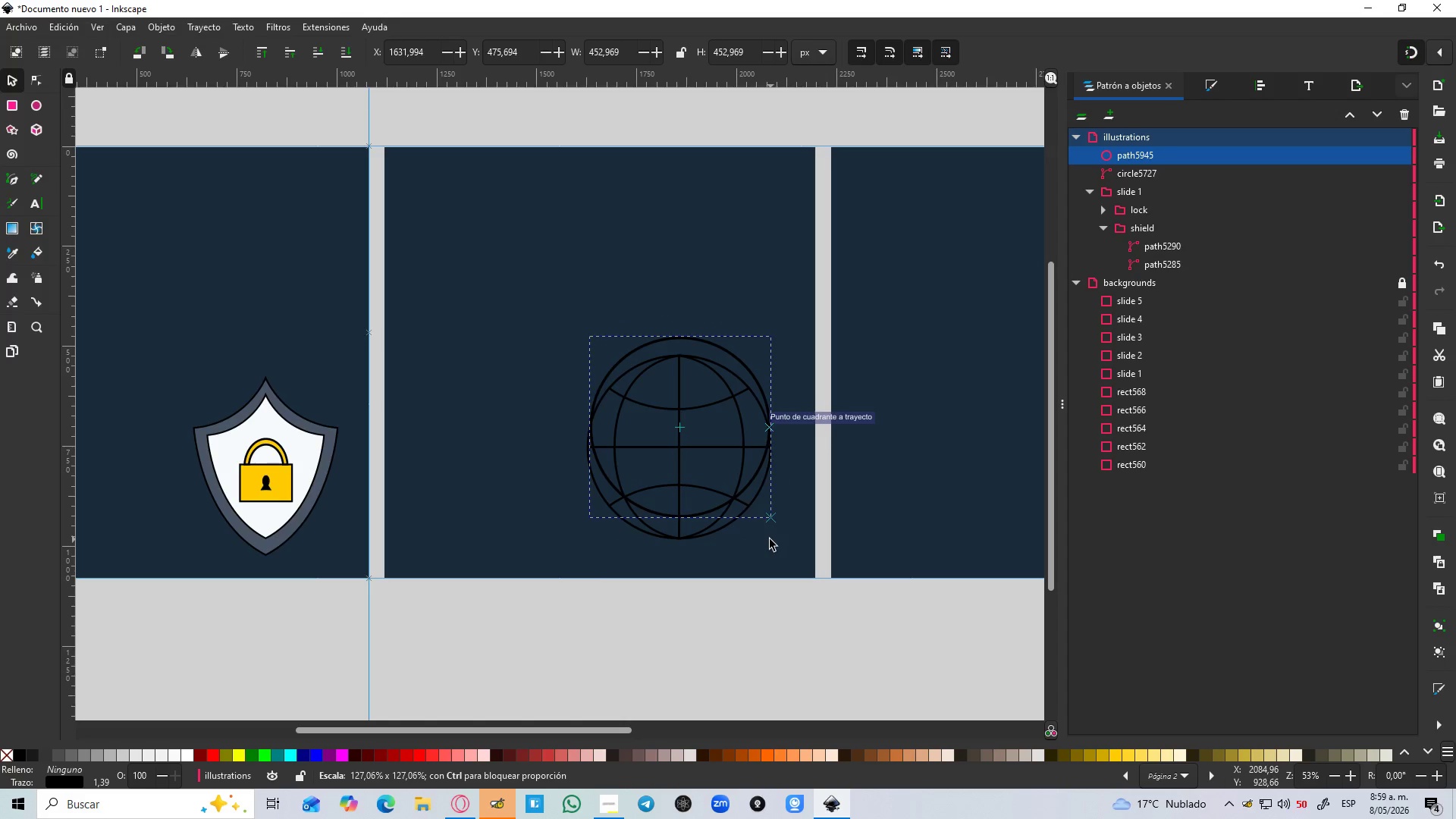 
hold_key(key=ShiftLeft, duration=1.52)
 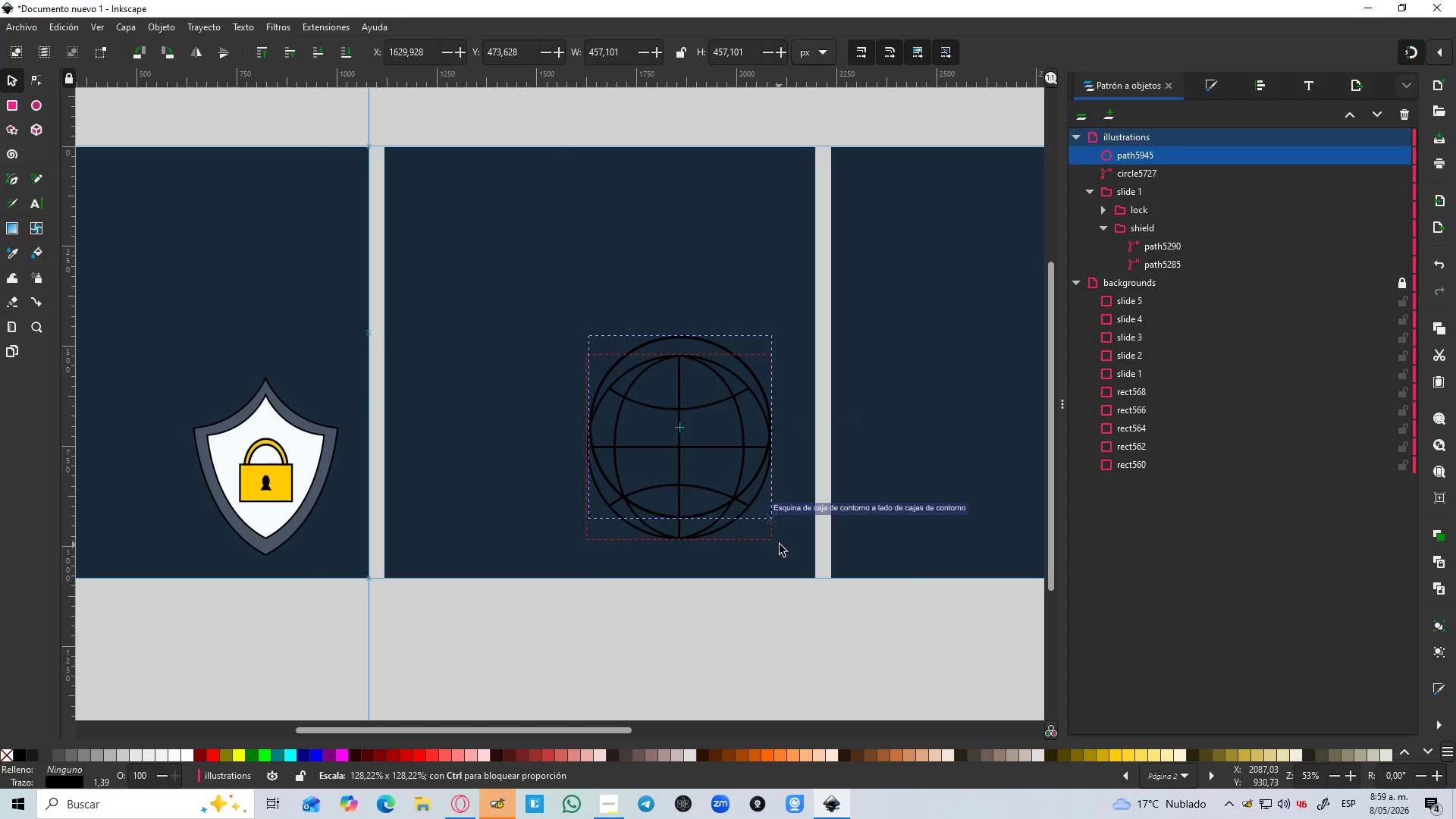 
key(Control+Shift+ShiftLeft)
 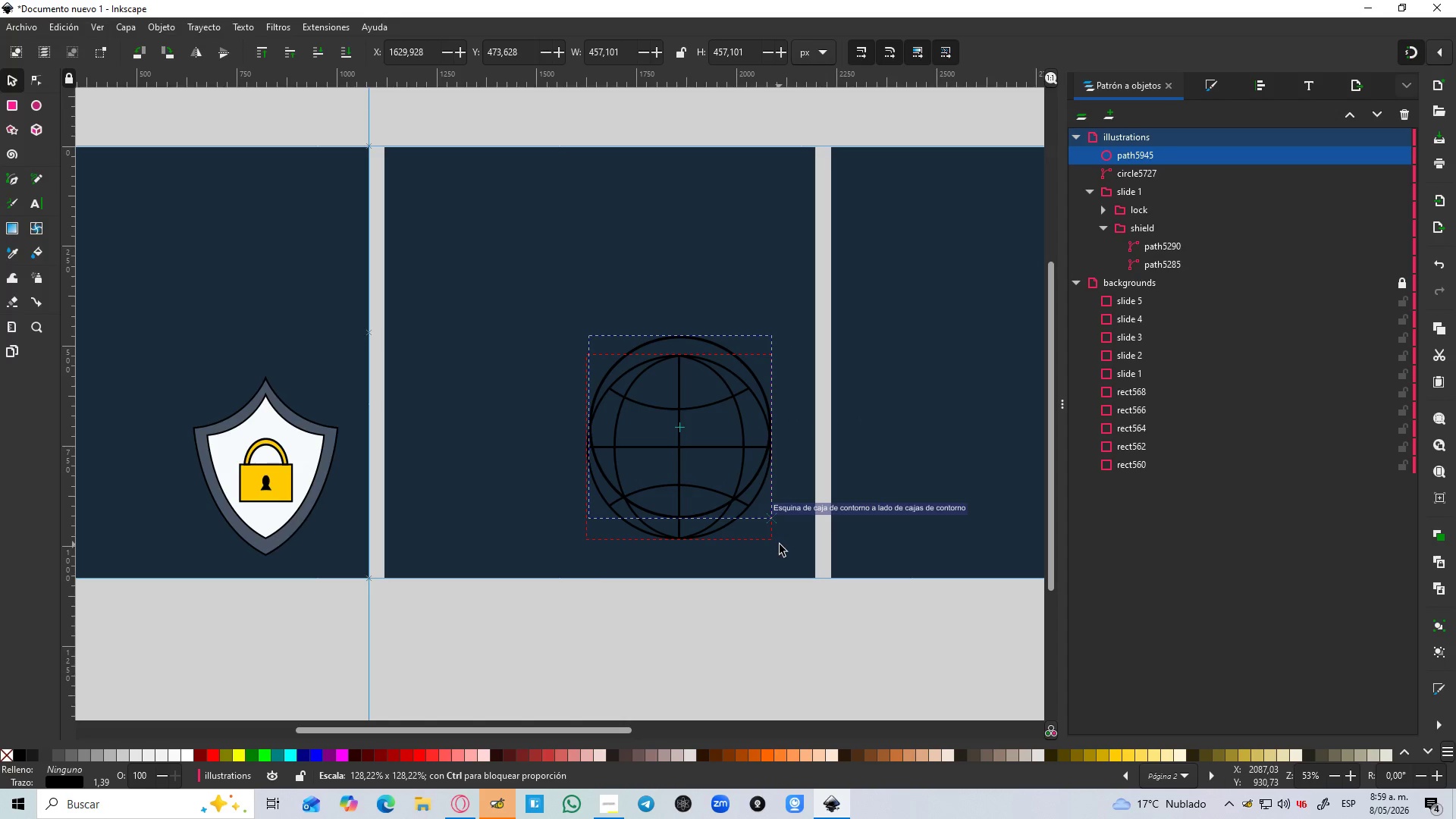 
key(Control+Shift+ShiftLeft)
 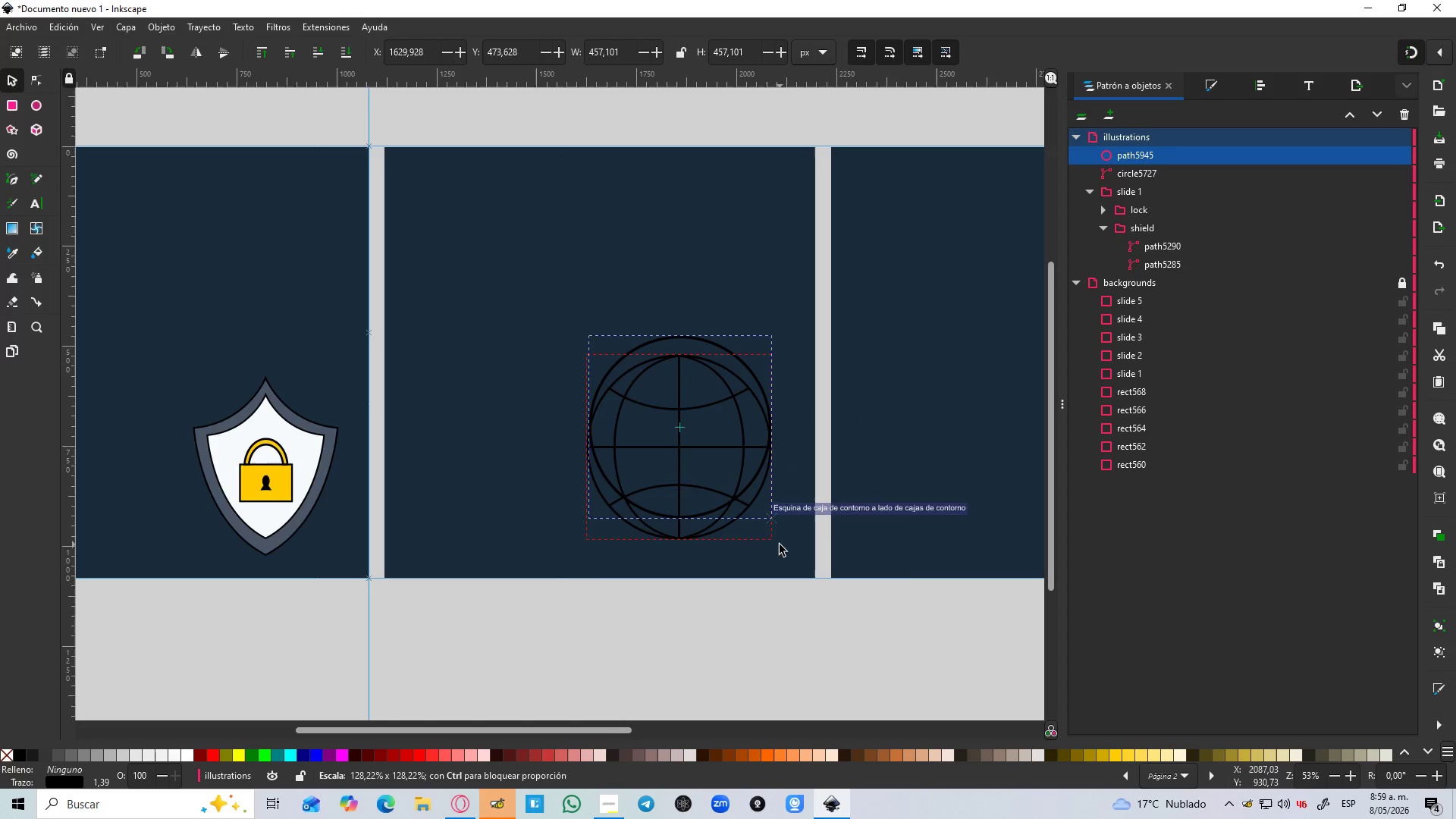 
key(Control+Shift+ShiftLeft)
 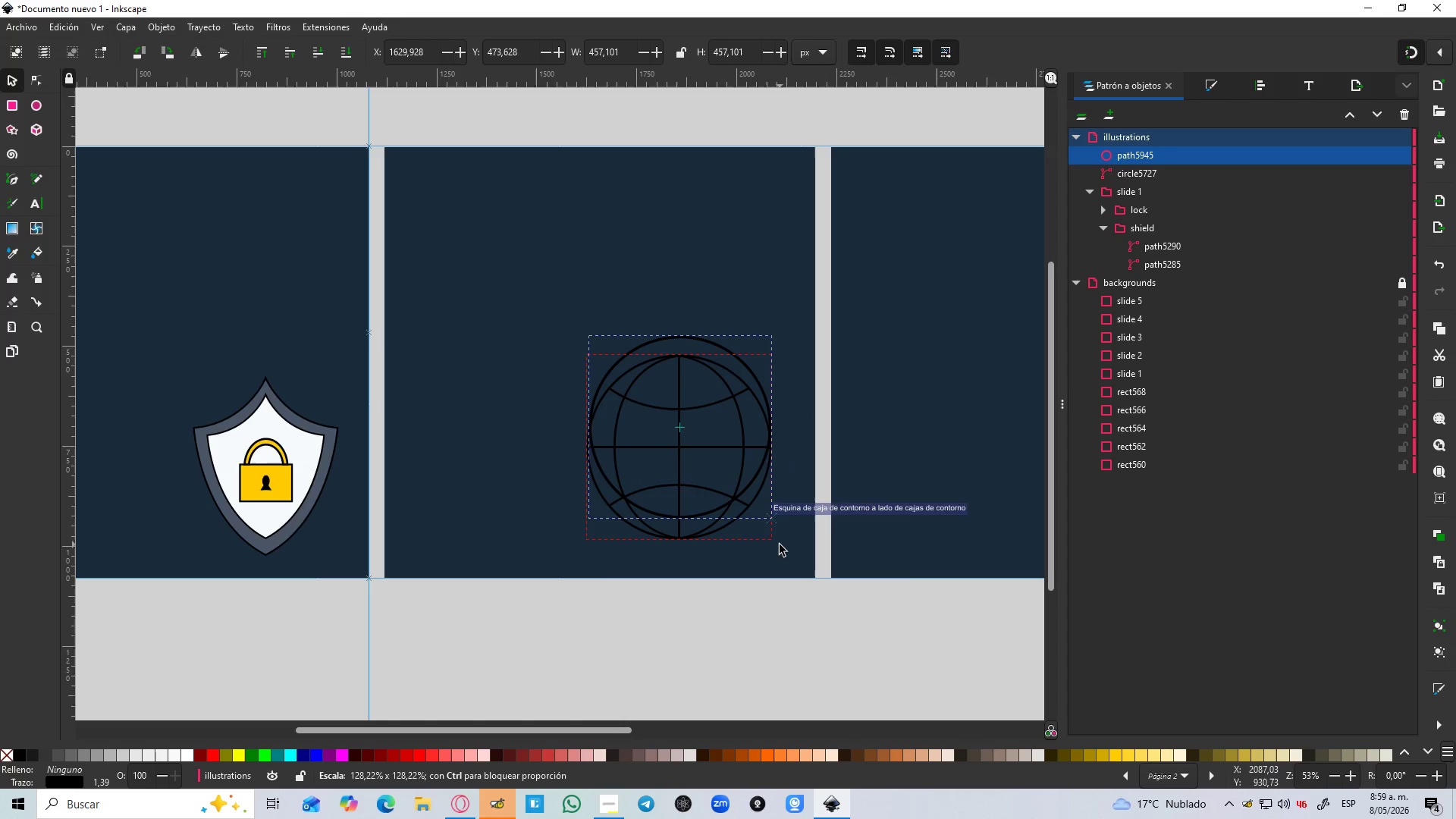 
key(Control+Shift+ShiftLeft)
 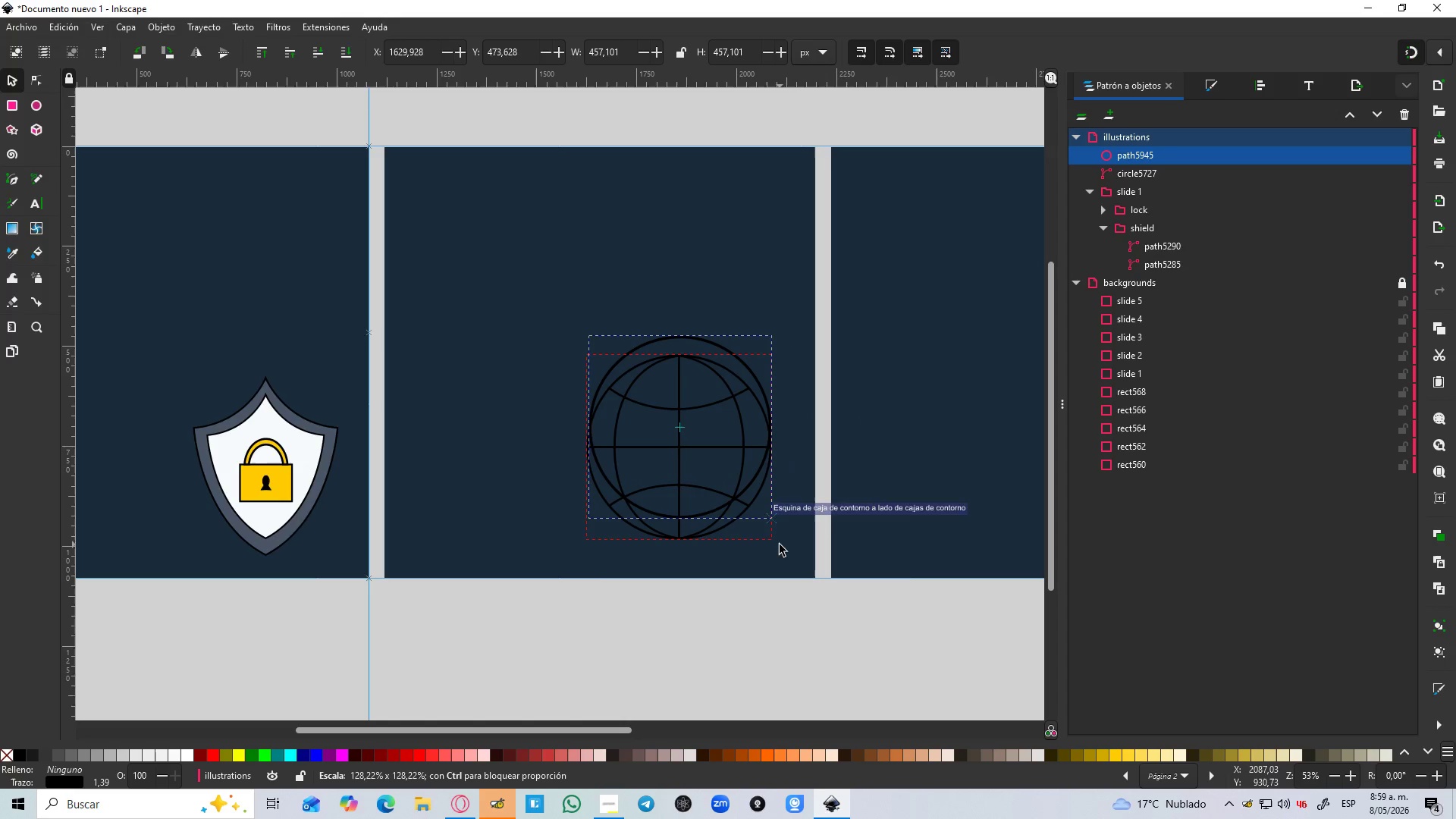 
key(Control+Shift+ShiftLeft)
 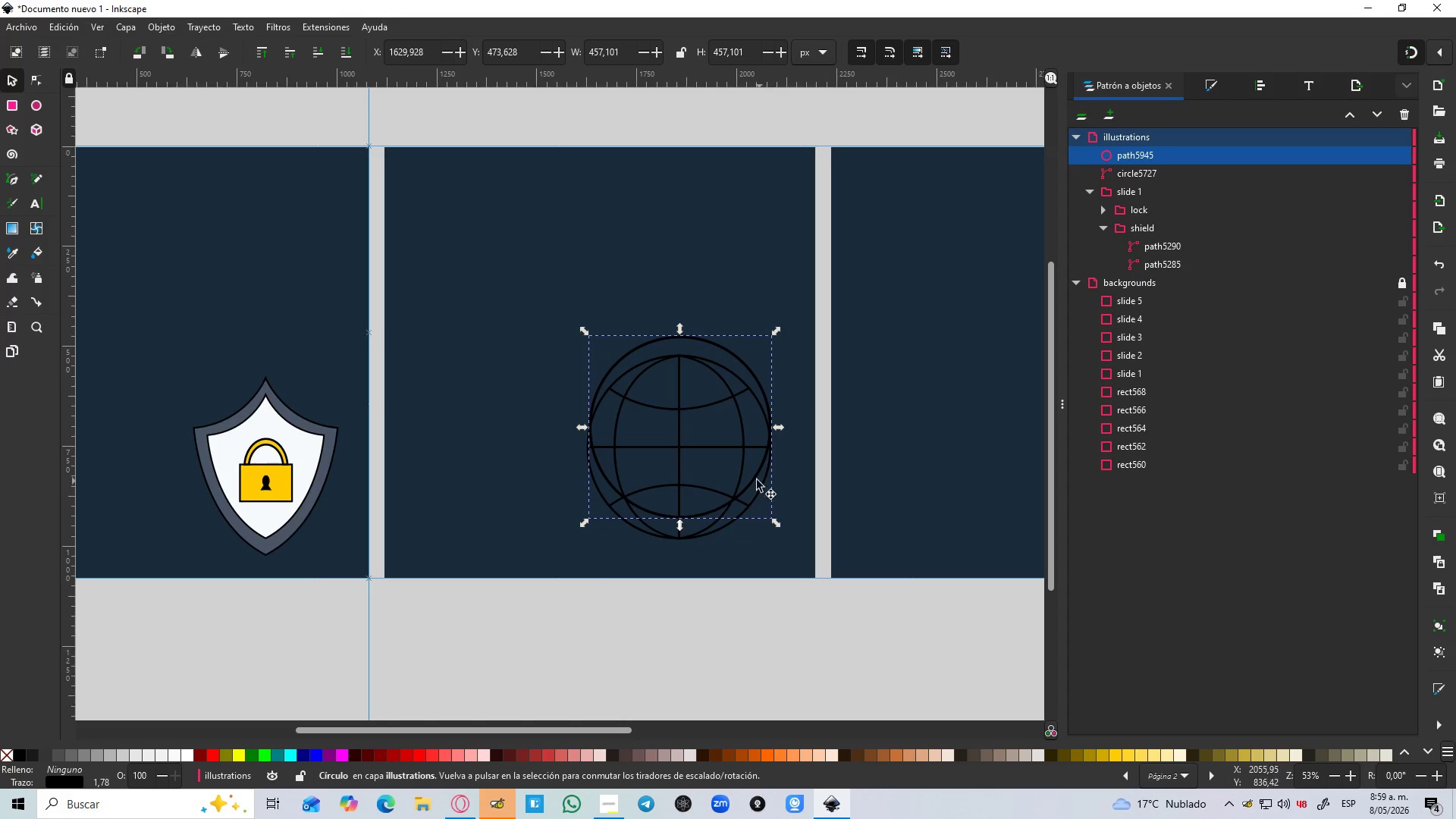 
hold_key(key=ControlLeft, duration=0.44)
scroll: coordinate [753, 480], scroll_direction: up, amount: 2.0
 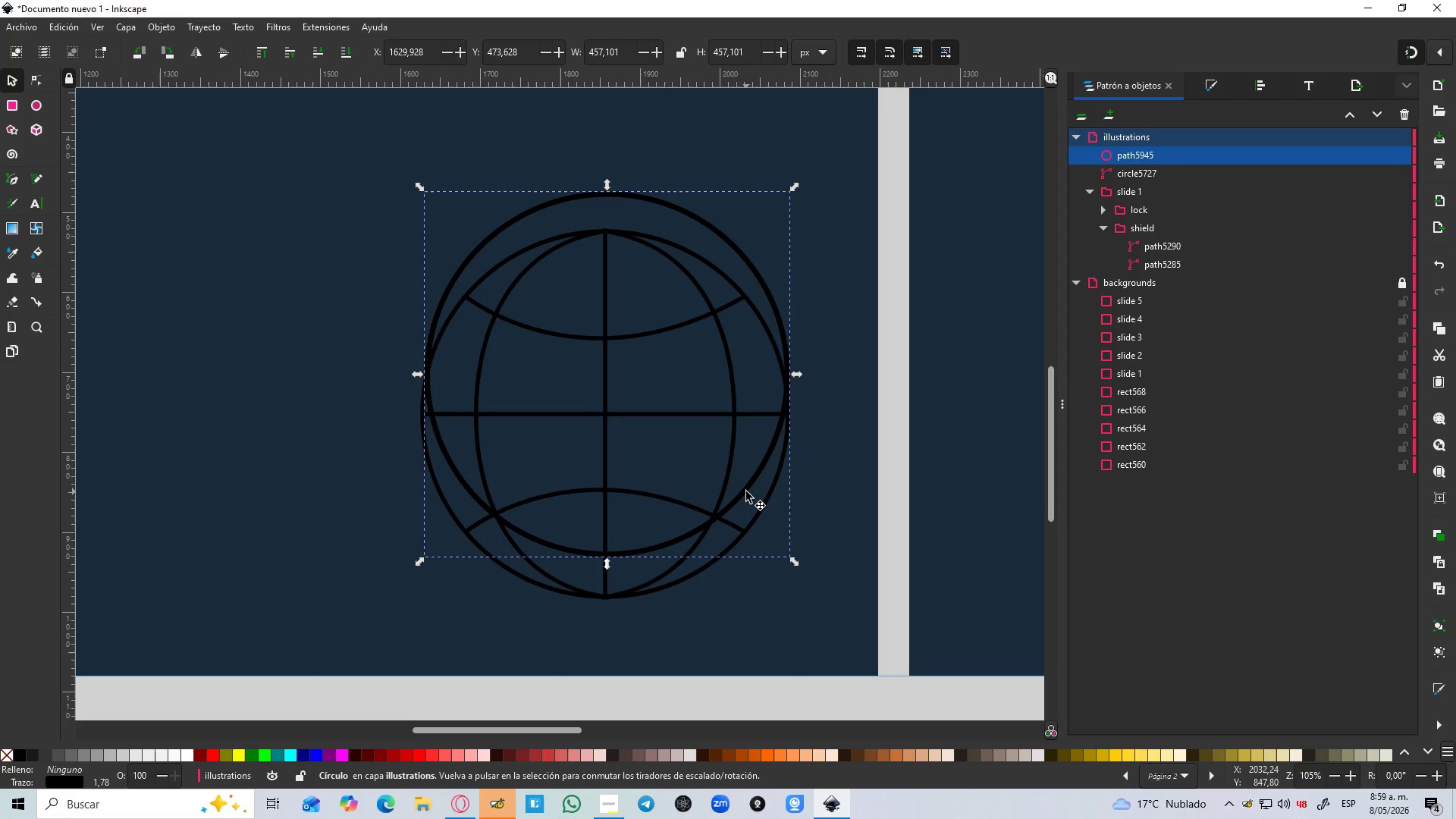 
left_click_drag(start_coordinate=[745, 492], to_coordinate=[746, 530])
 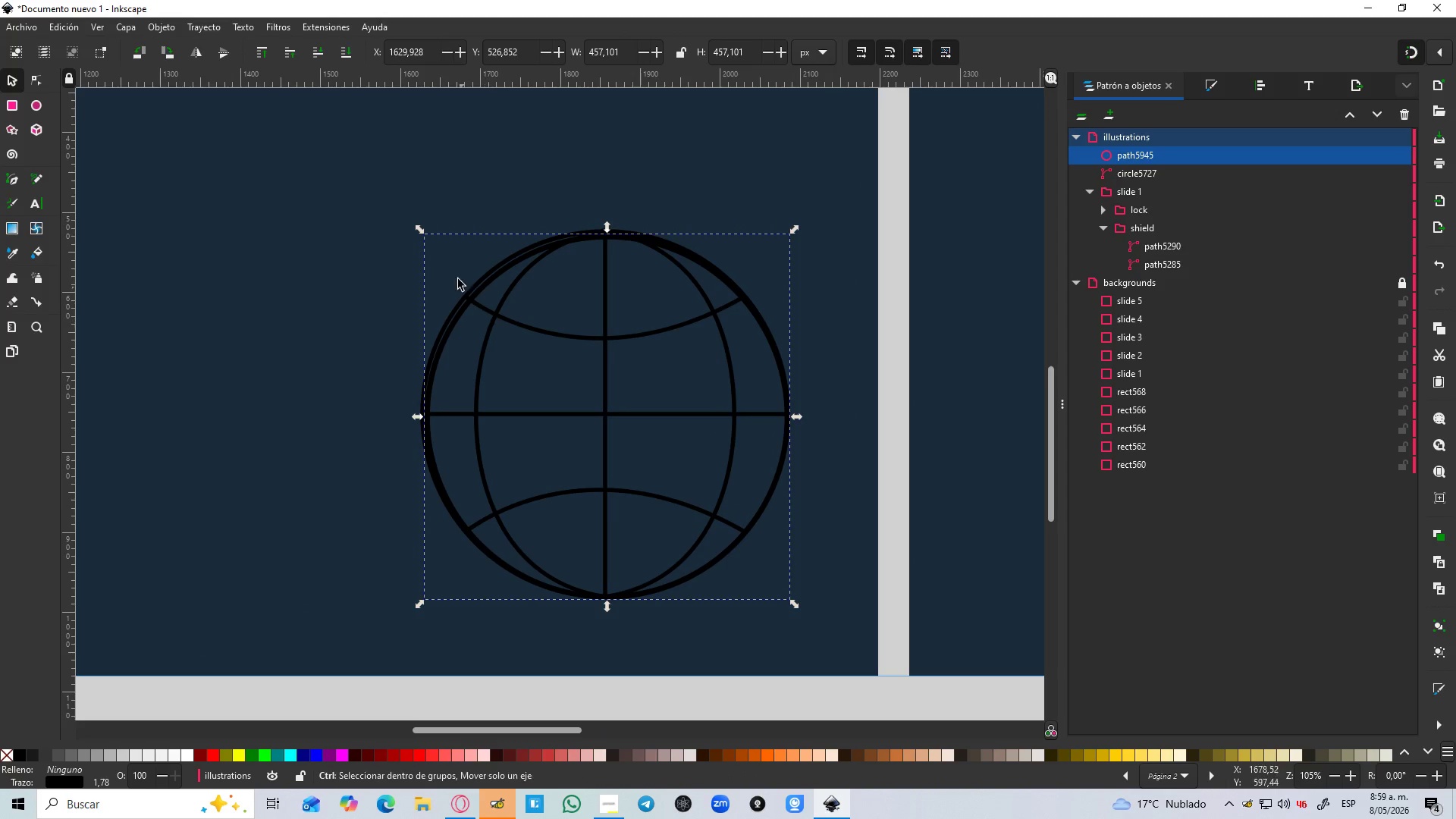 
hold_key(key=ControlLeft, duration=1.31)
 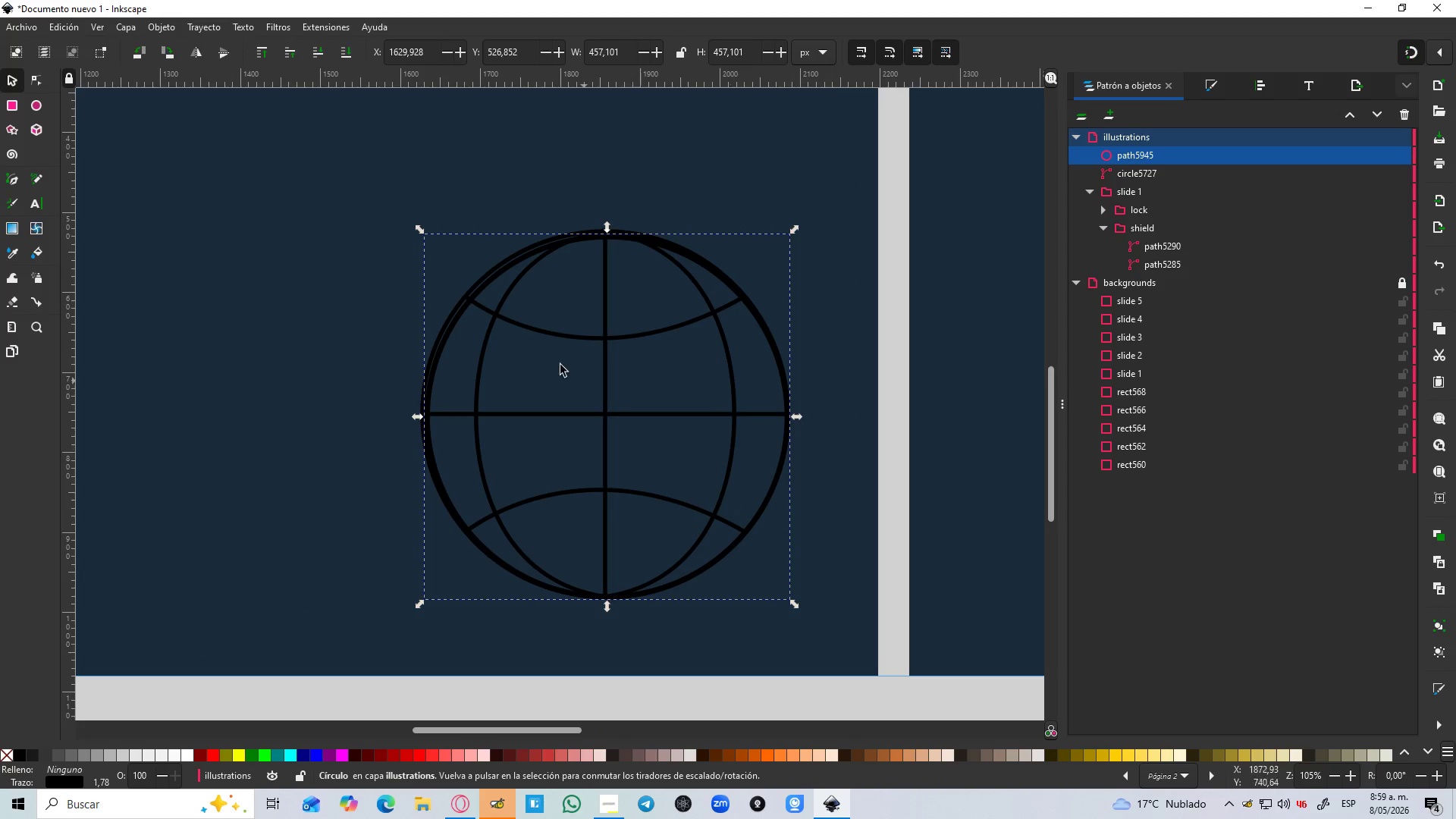 
hold_key(key=ControlLeft, duration=1.5)
left_click_drag(start_coordinate=[422, 233], to_coordinate=[416, 230])
 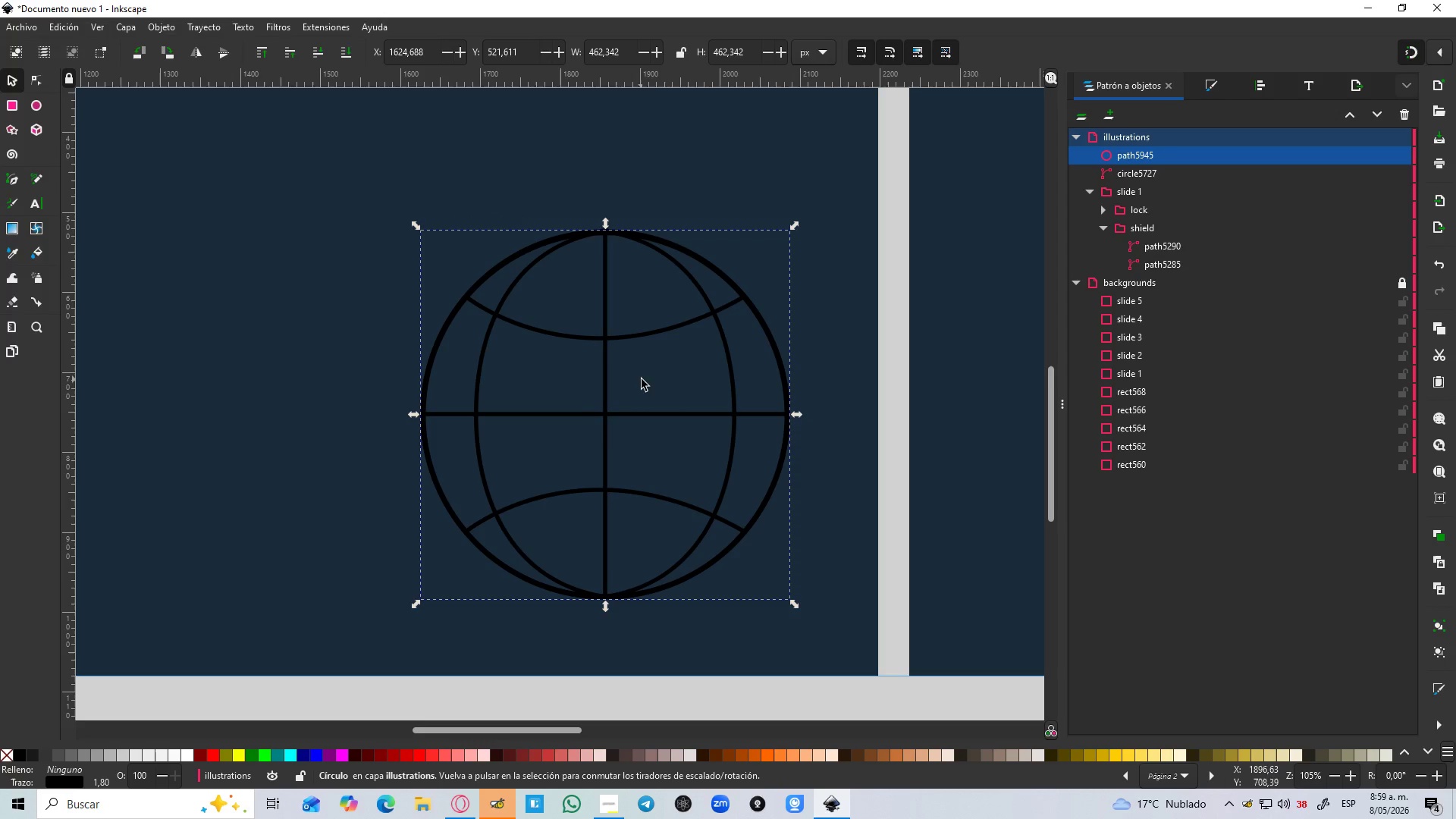 
hold_key(key=ControlLeft, duration=1.52)
 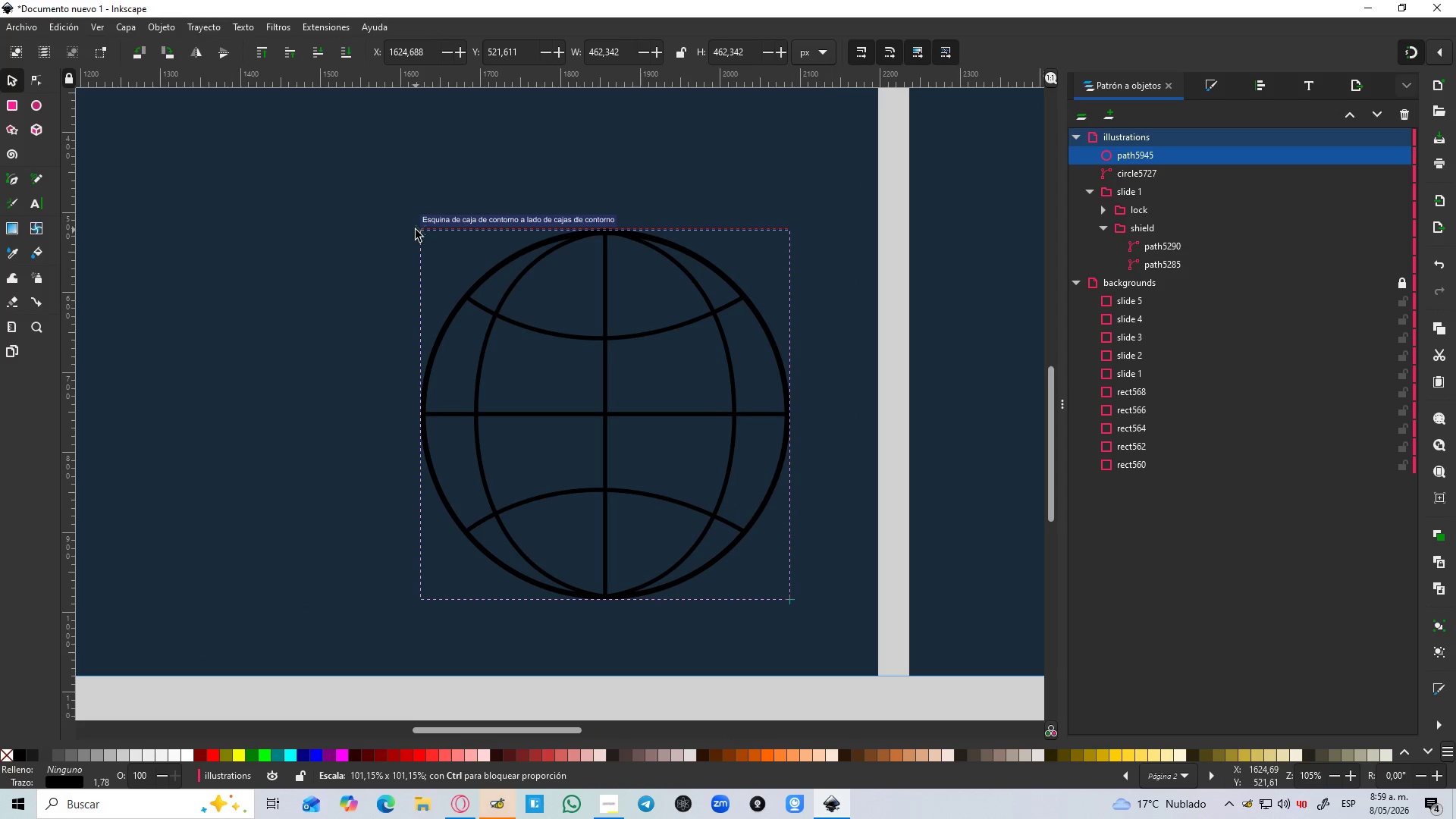 
hold_key(key=ControlLeft, duration=1.42)
 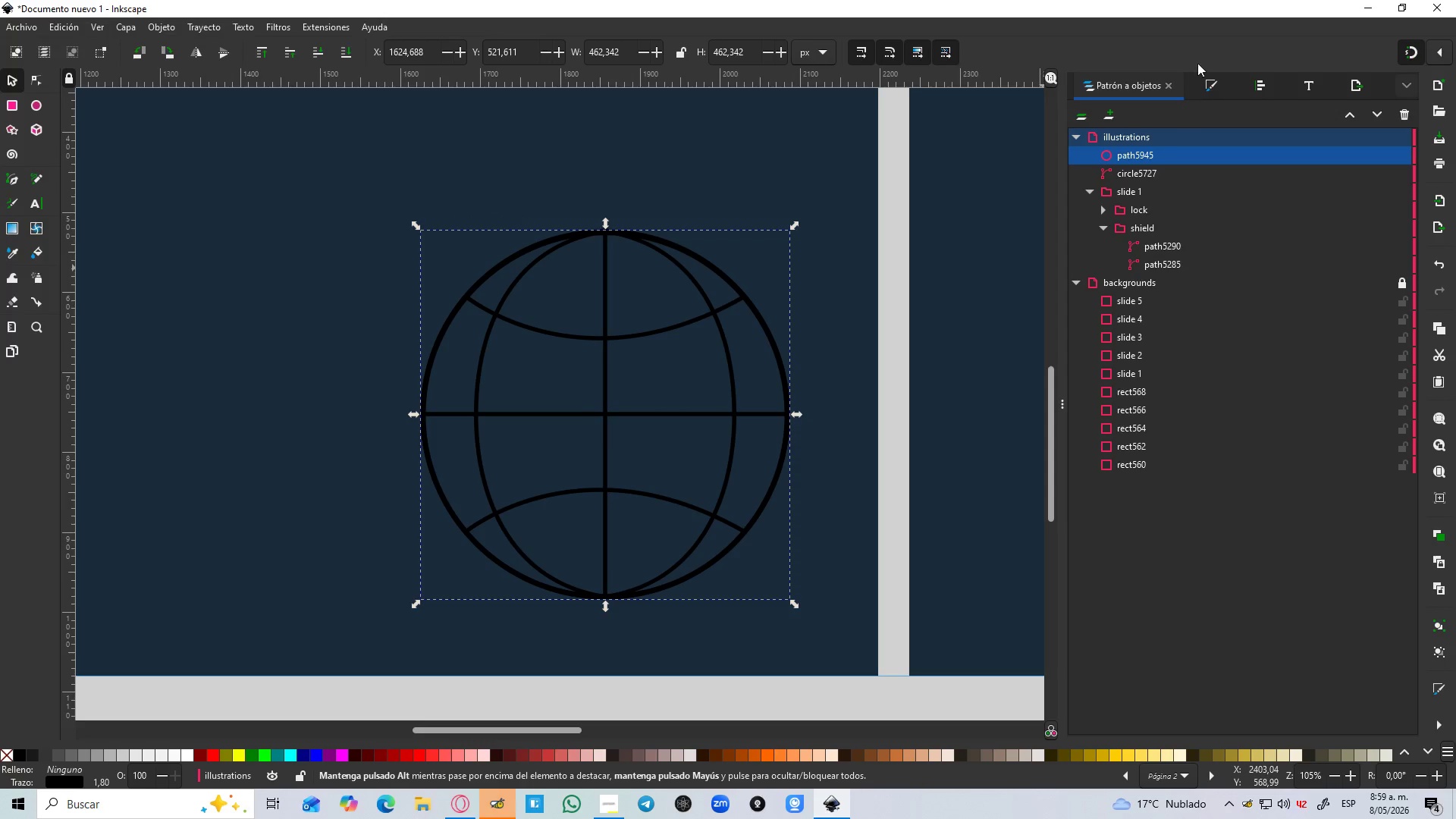 
left_click([1205, 85])
 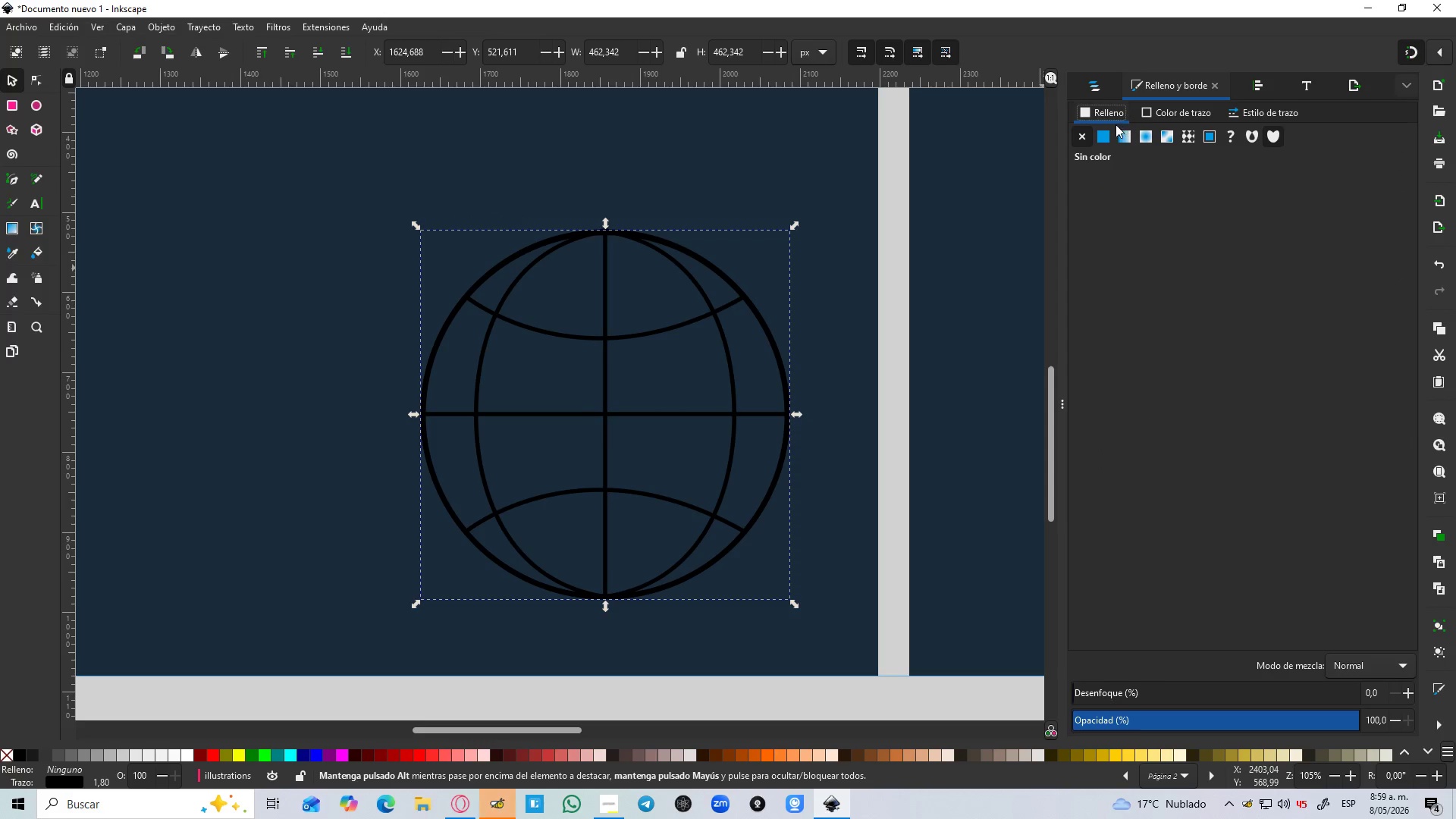 
left_click([1158, 120])
 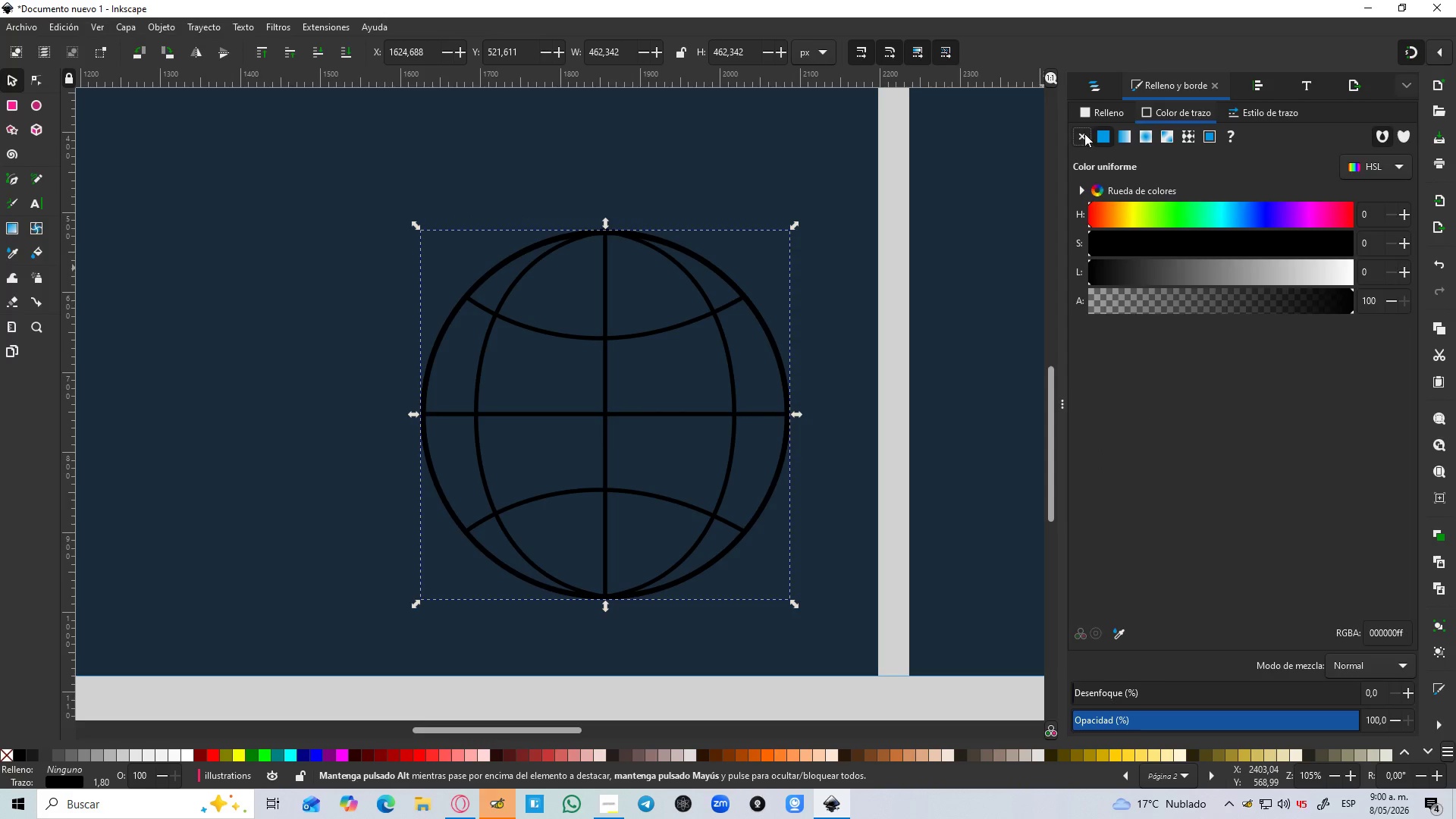 
double_click([1099, 112])
 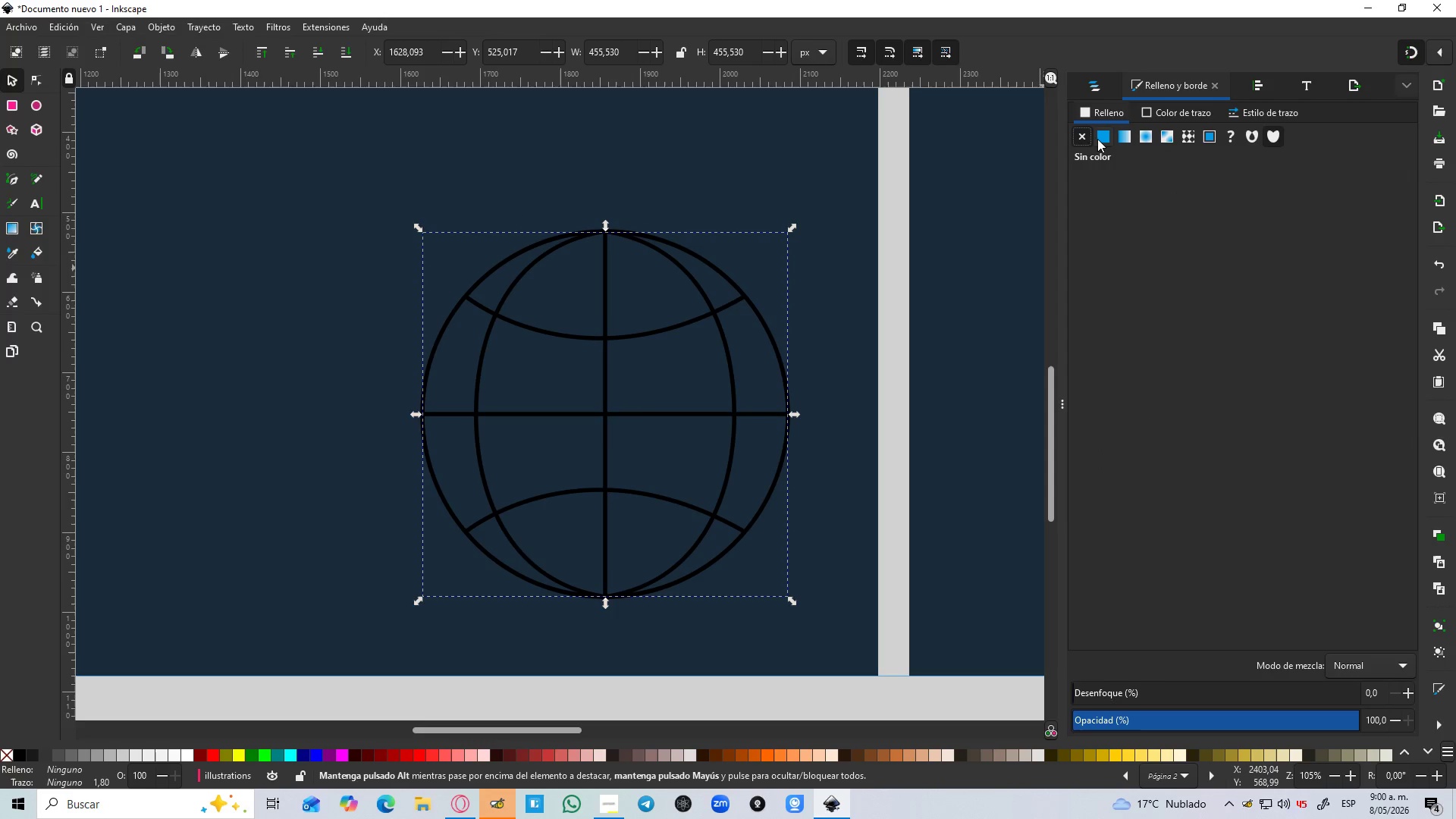 
left_click([1100, 143])
 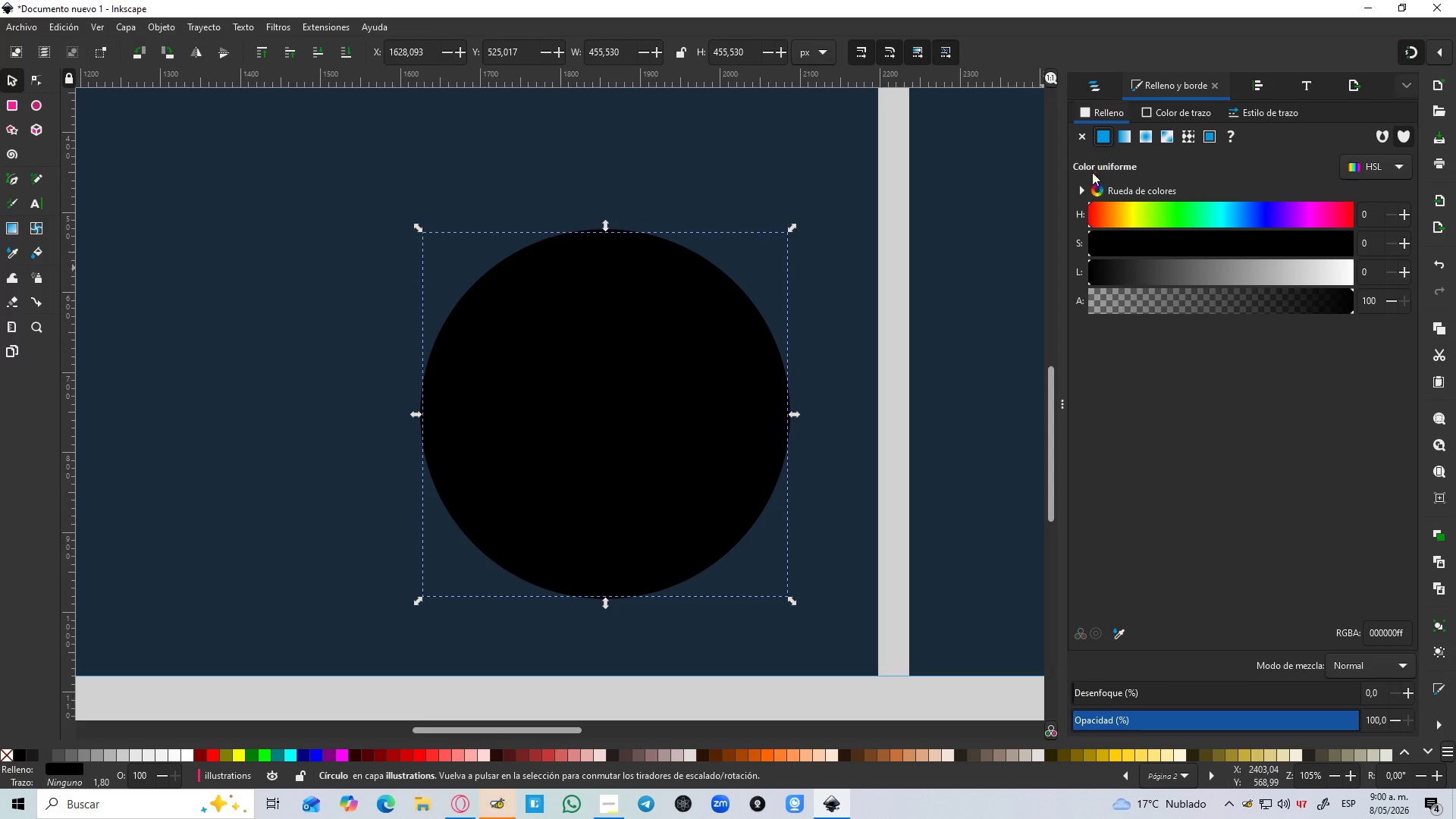 
hold_key(key=ControlLeft, duration=1.44)
scroll: coordinate [539, 352], scroll_direction: down, amount: 12.0
 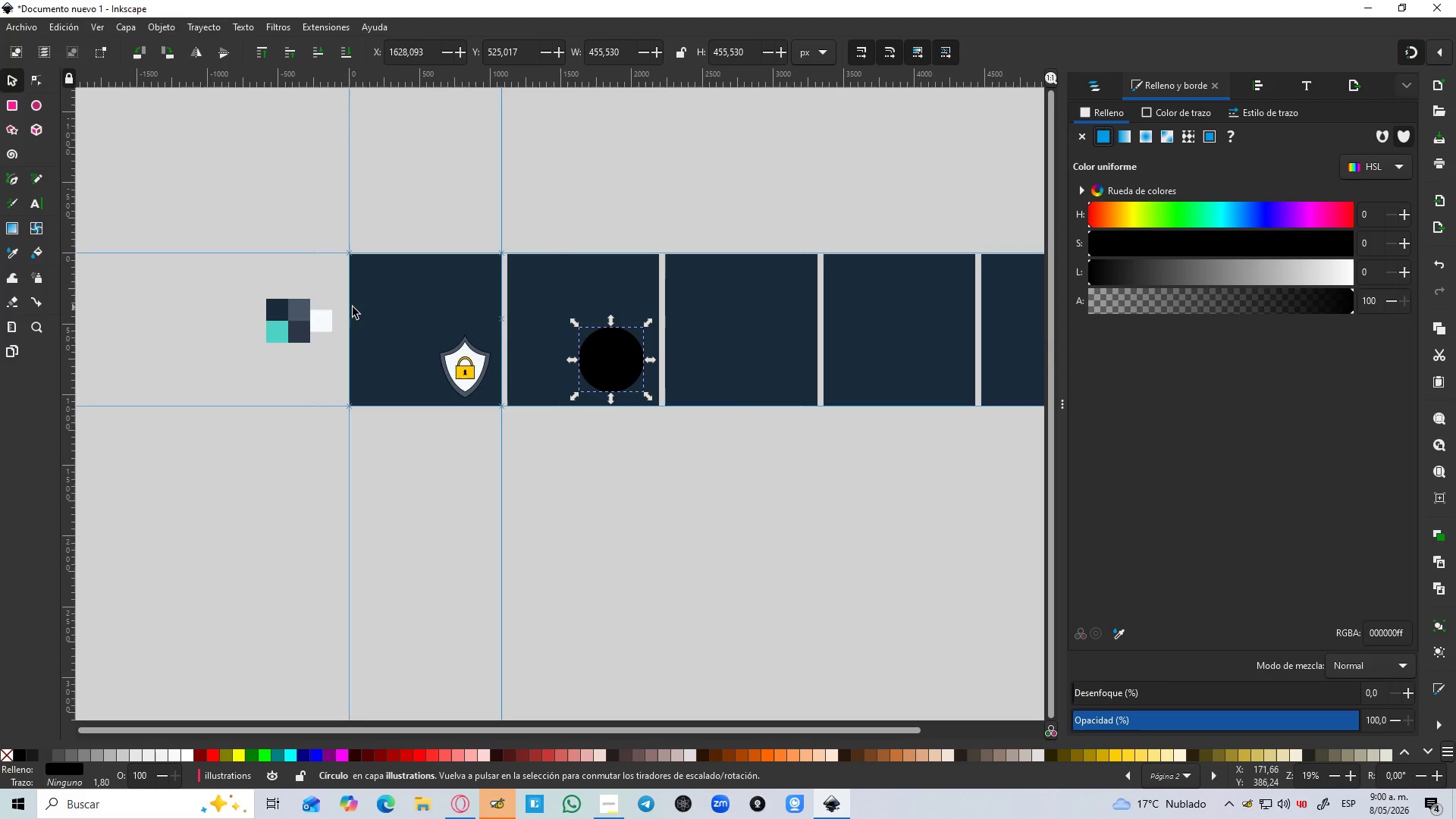 
key(D)
 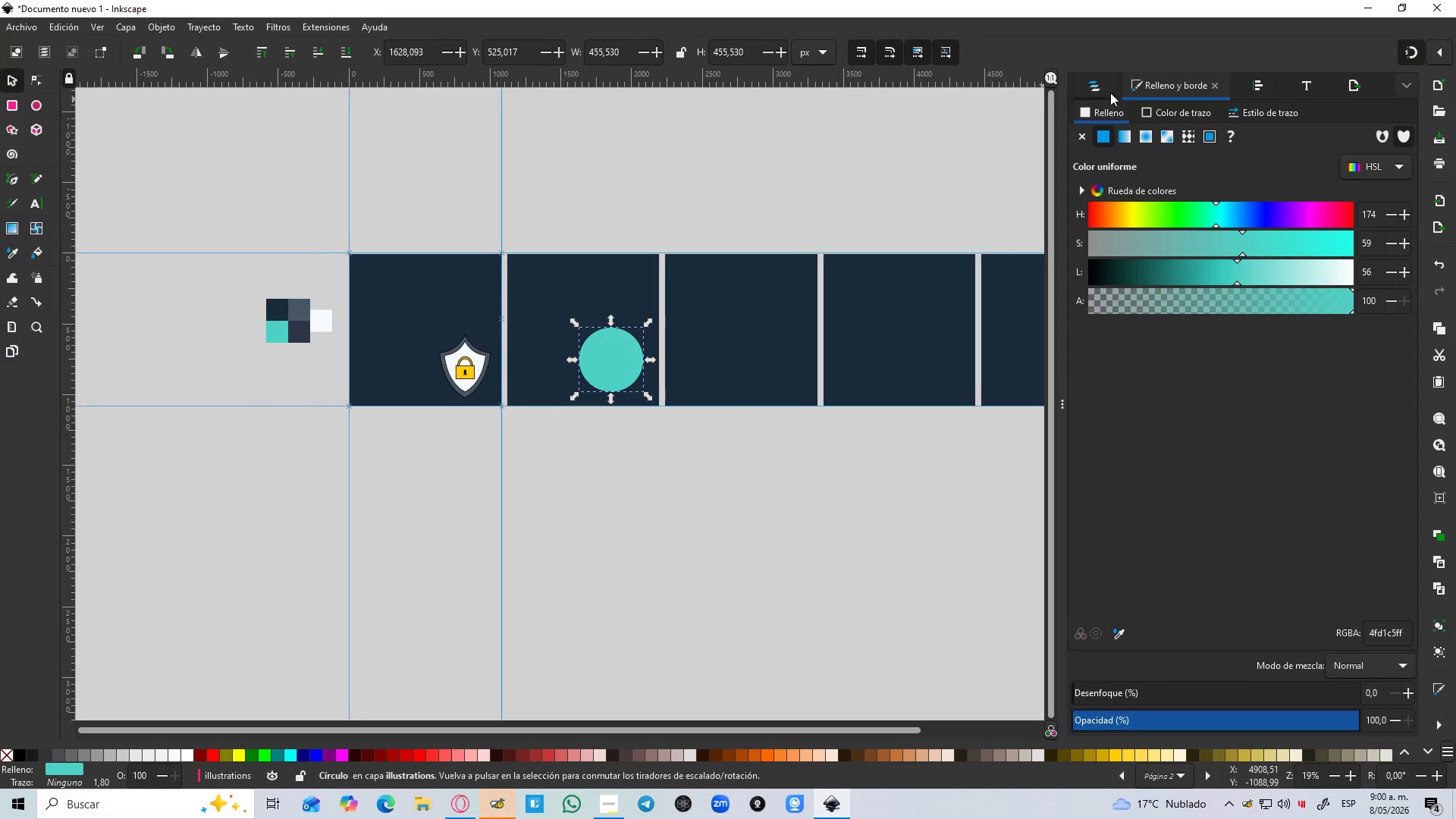 
left_click_drag(start_coordinate=[1159, 152], to_coordinate=[1178, 179])
 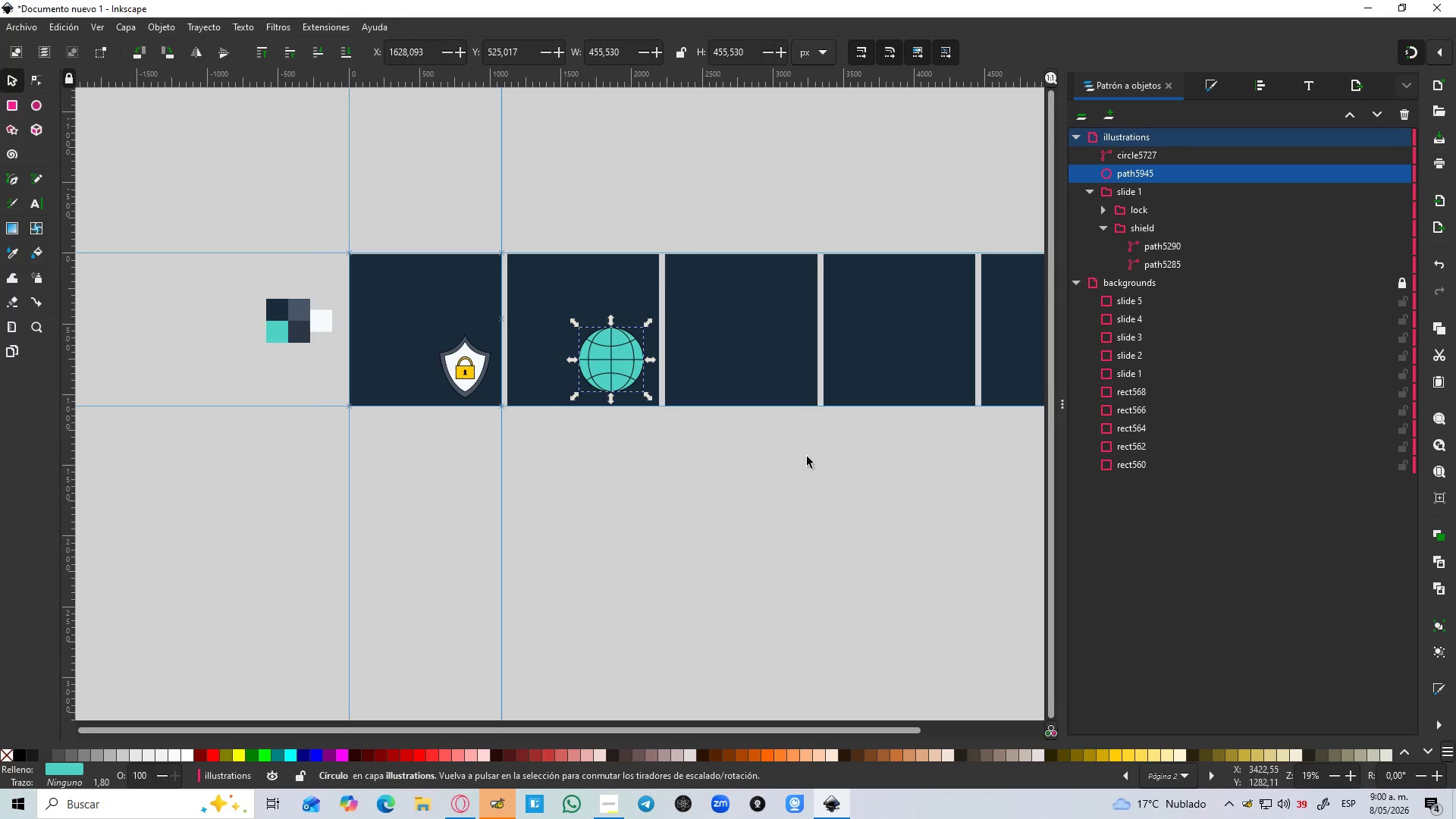 
left_click([756, 503])
 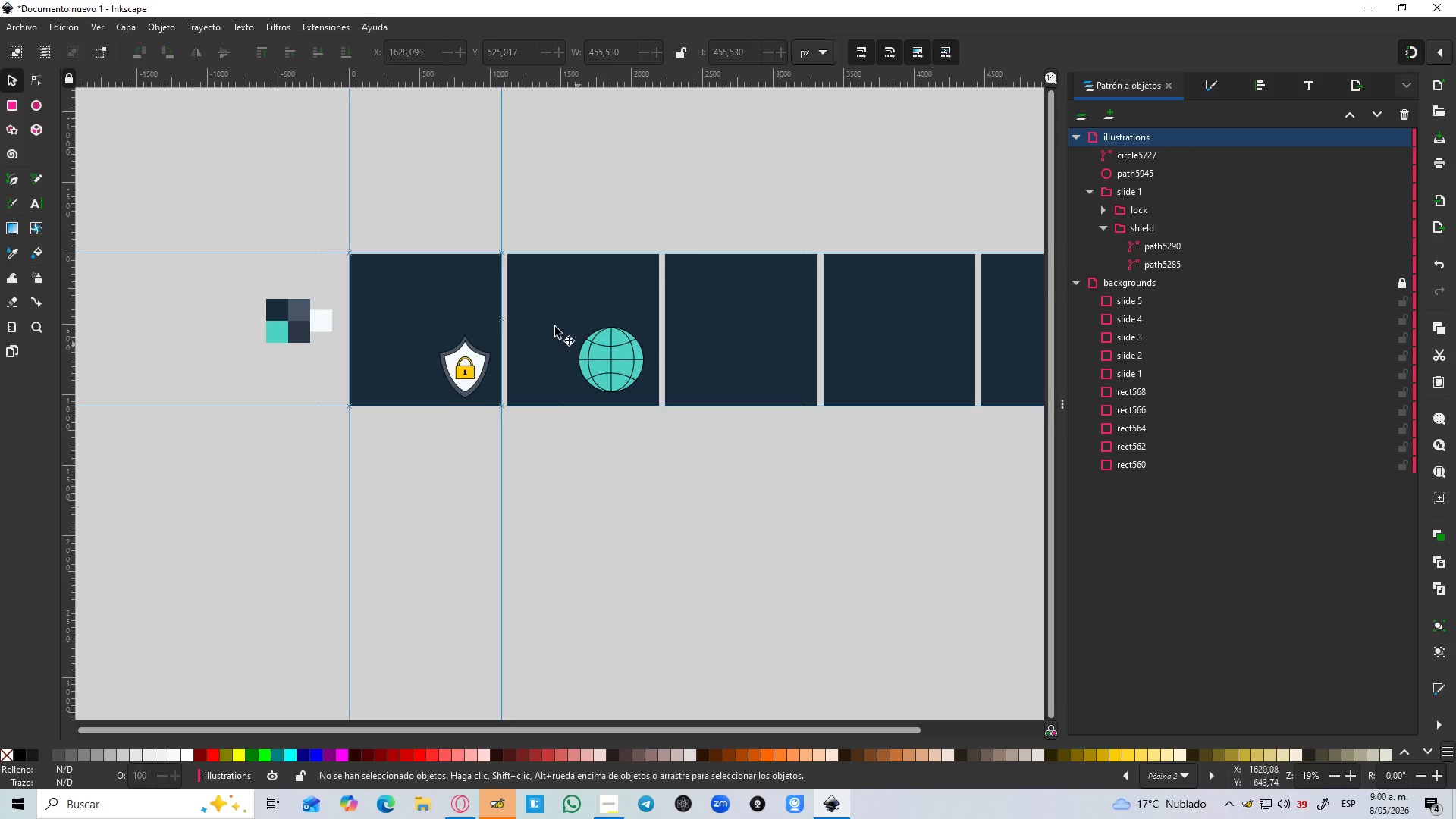 
hold_key(key=ControlLeft, duration=0.58)
scroll: coordinate [586, 320], scroll_direction: up, amount: 3.0
 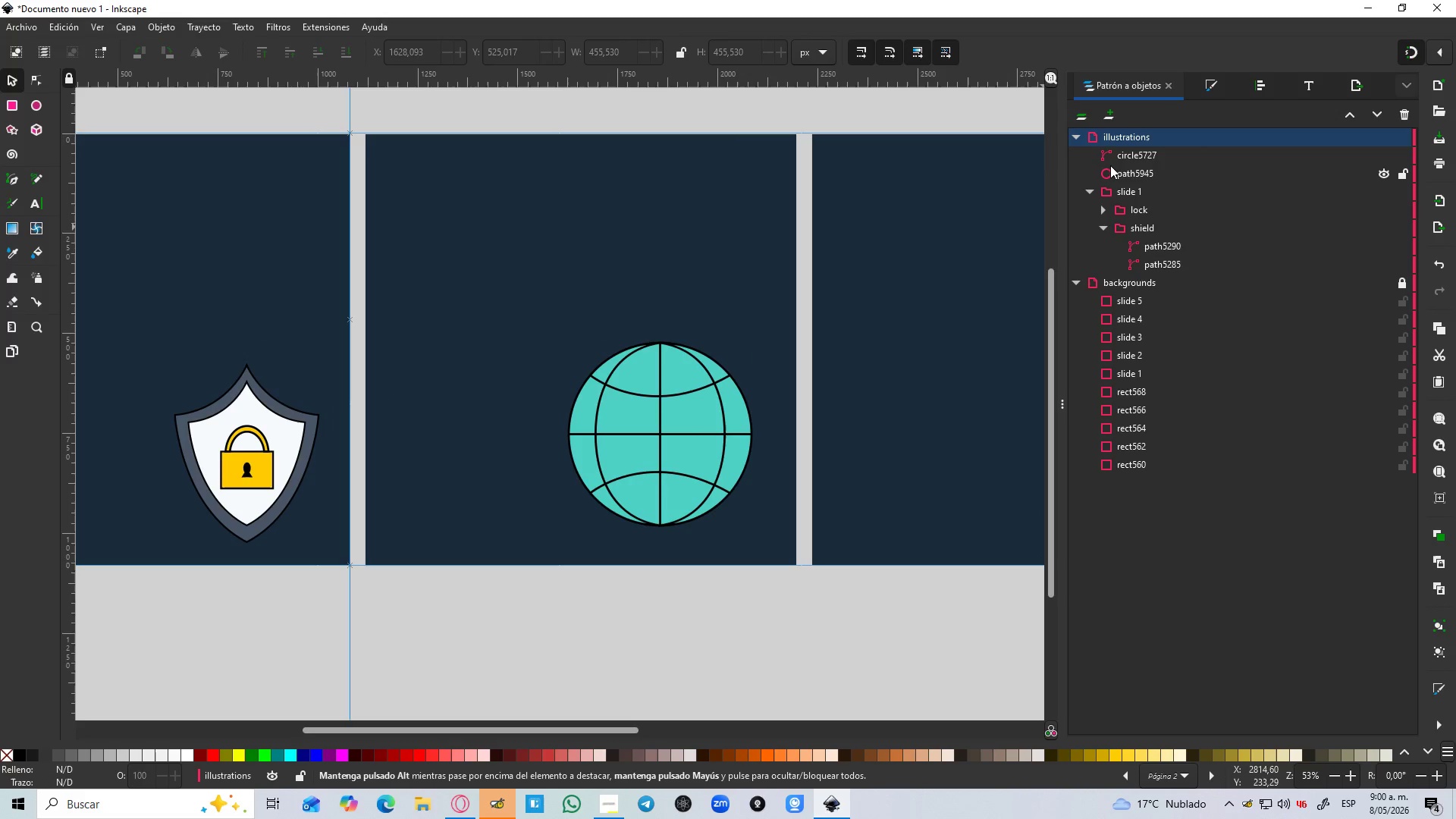 
left_click([1136, 158])
 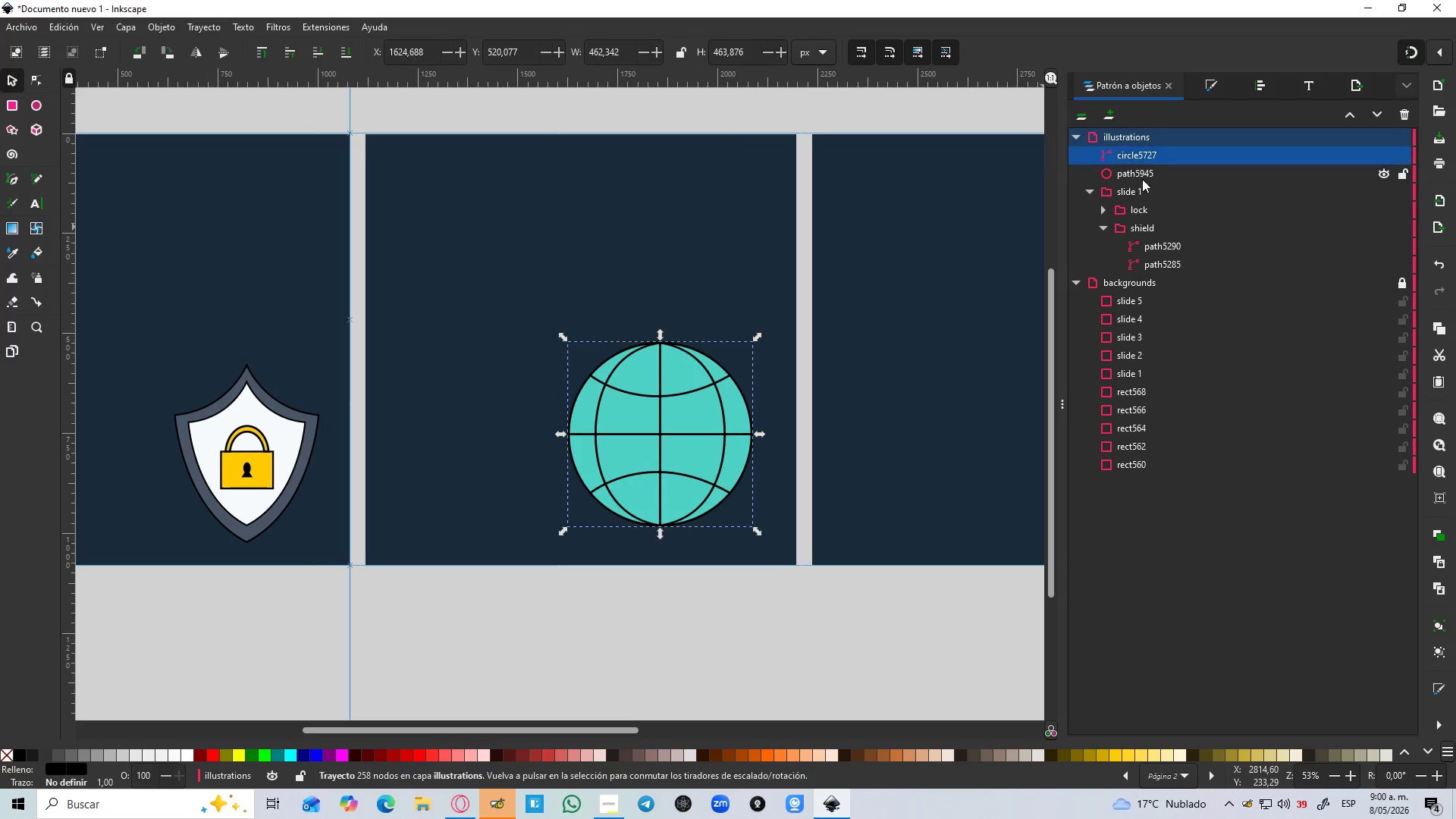 
hold_key(key=ShiftLeft, duration=0.42)
double_click([1140, 177])
 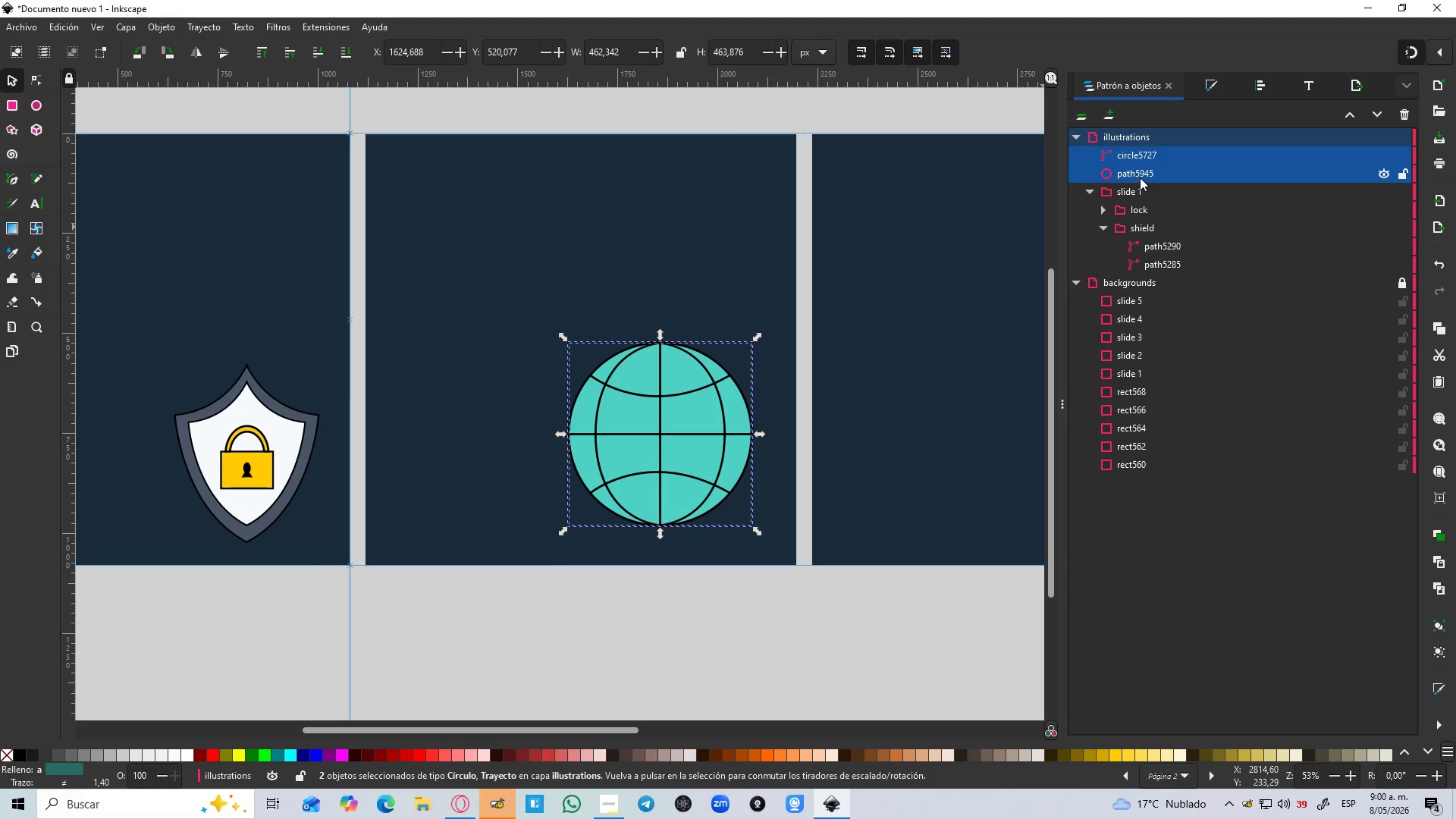 
key(Control+G)
 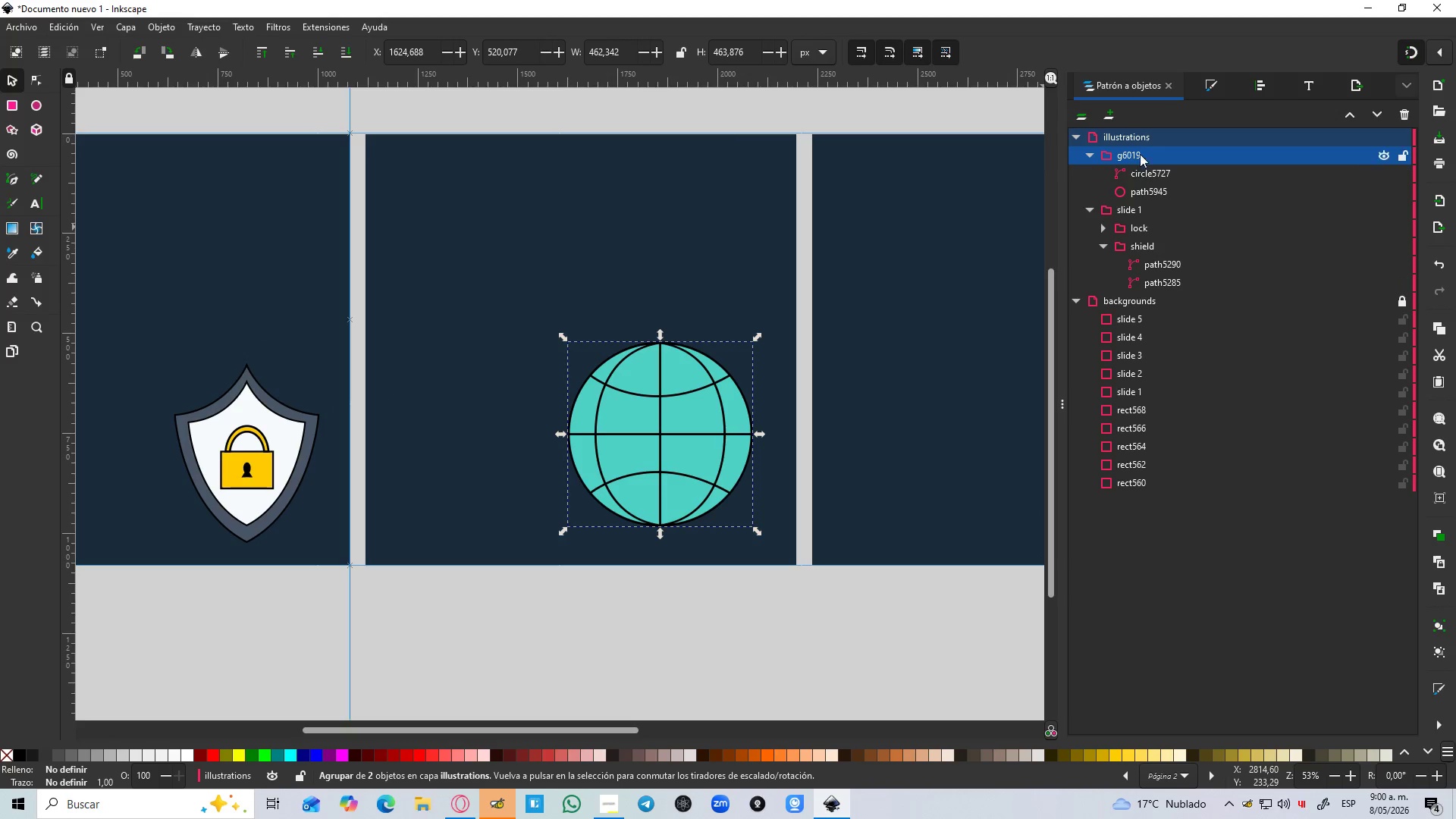 
left_click([1138, 150])
 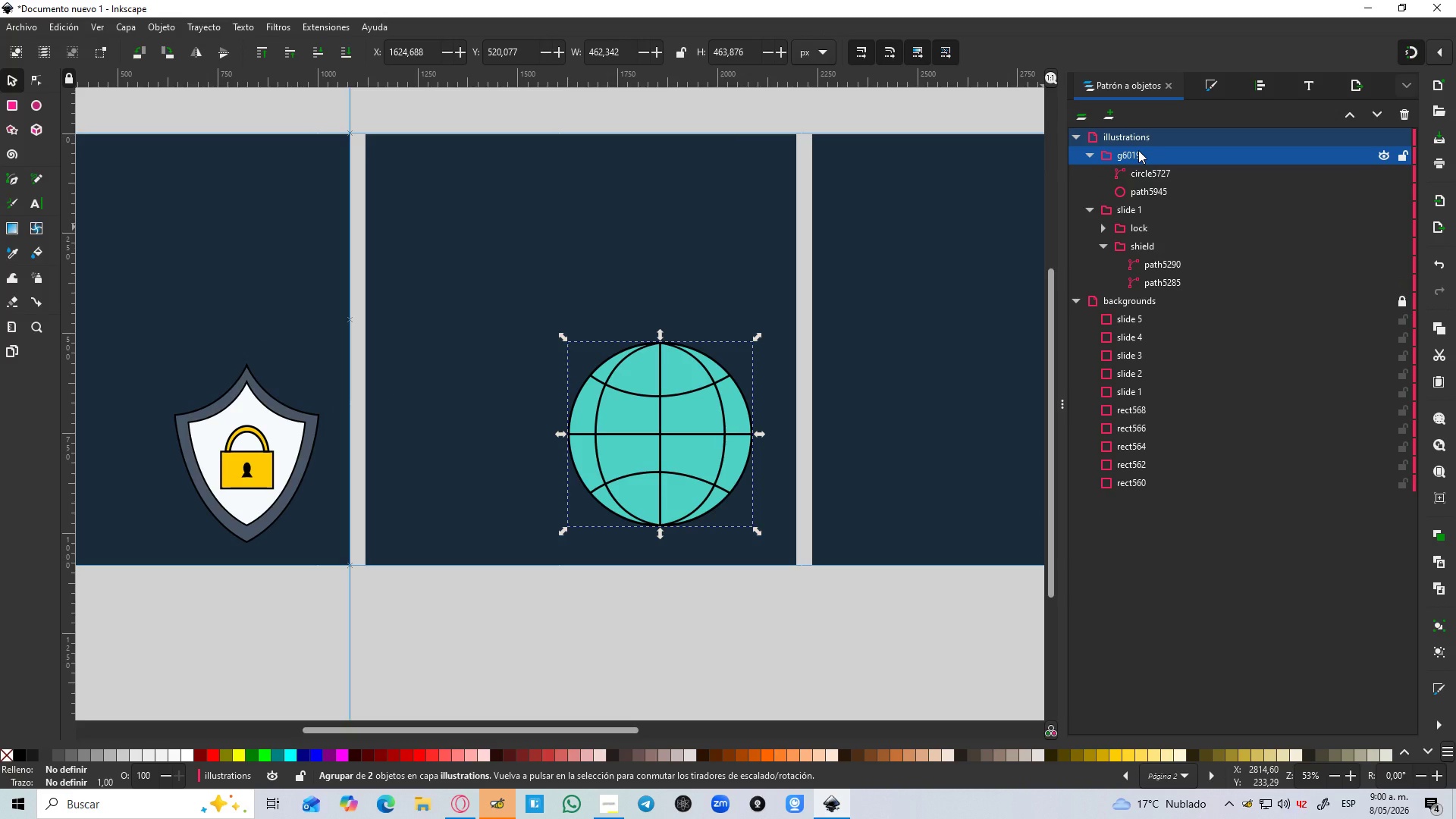 
key(W)
 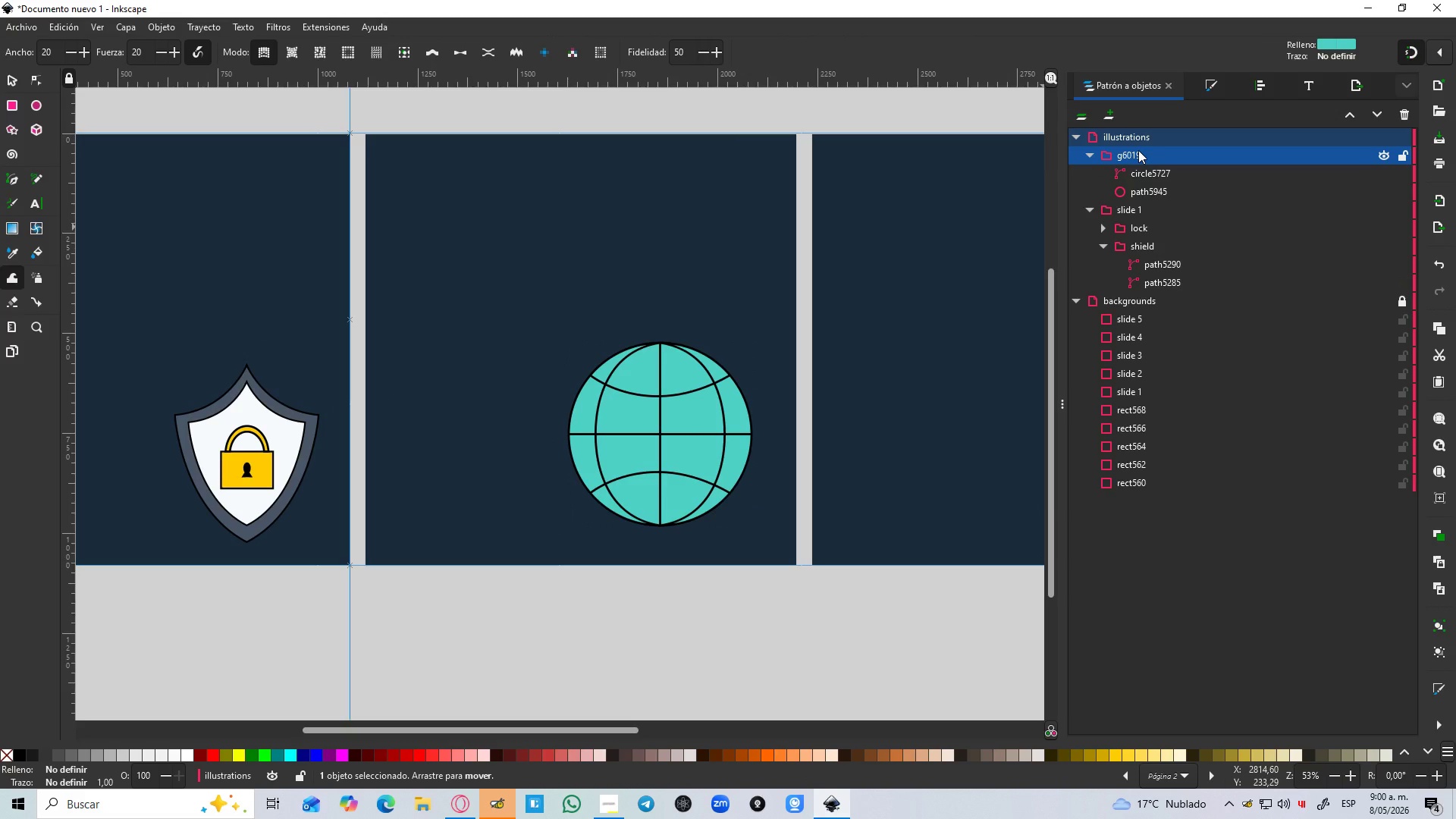 
double_click([1138, 150])
 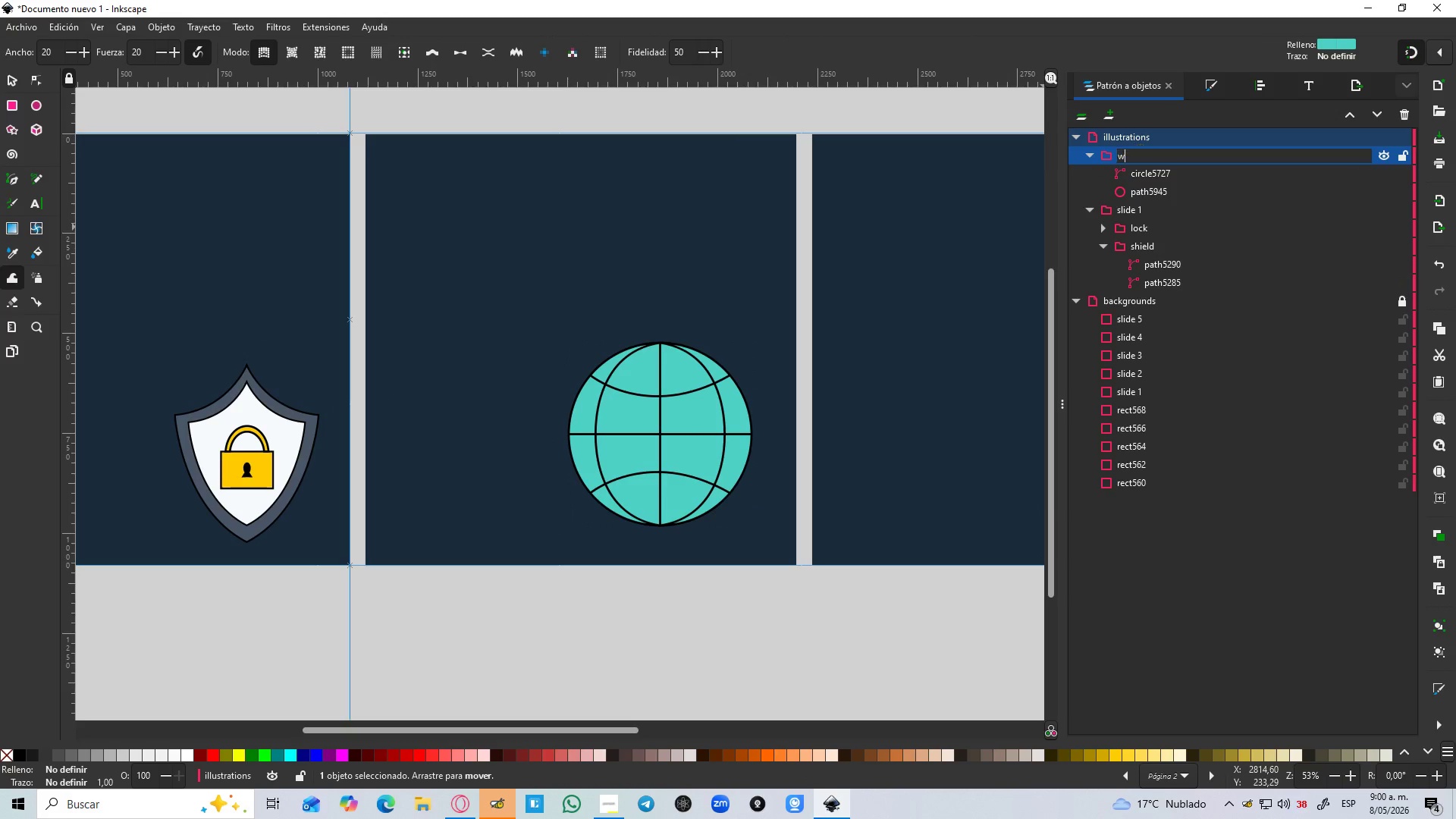 
type(world)
 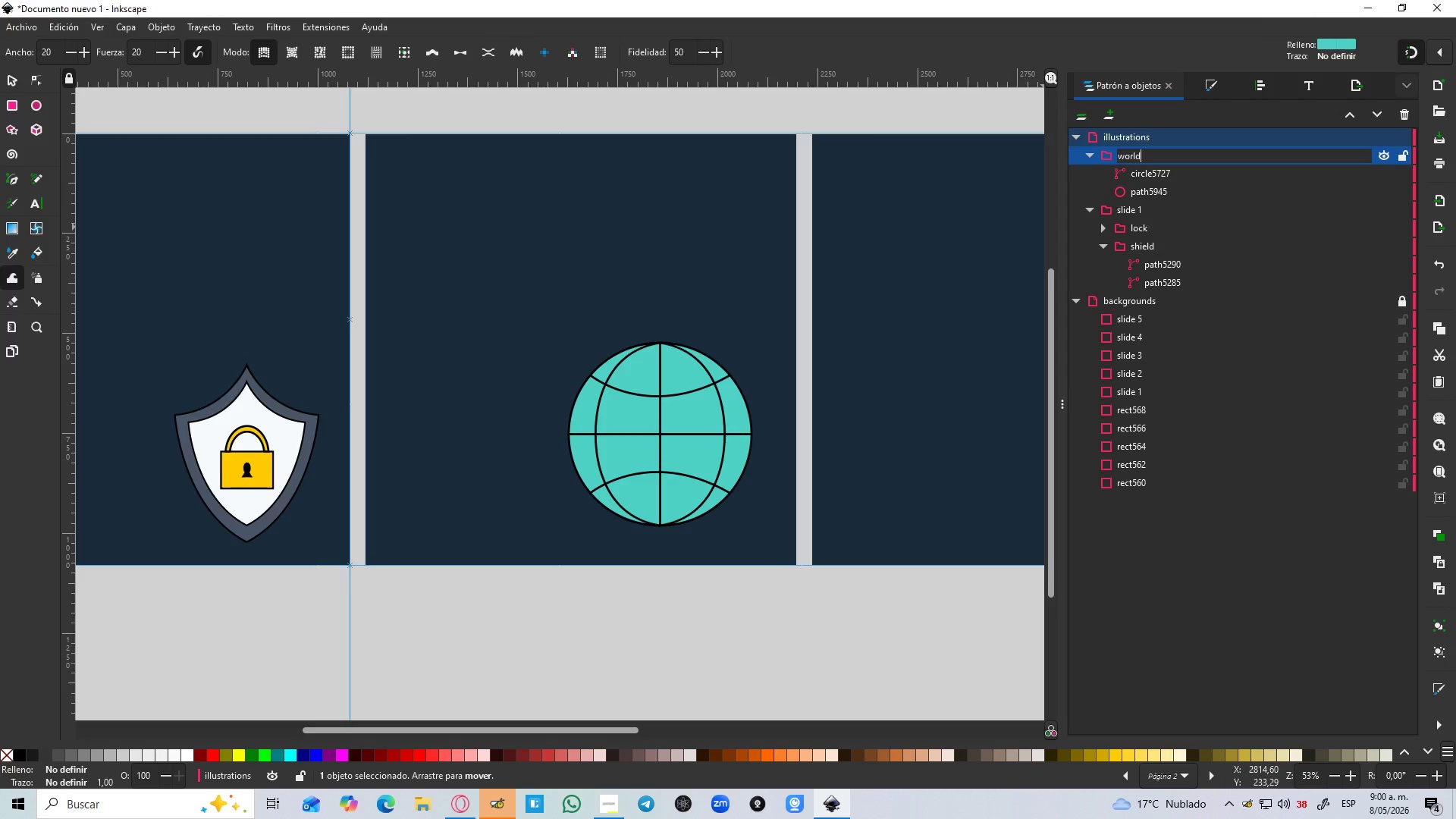 
key(Enter)
 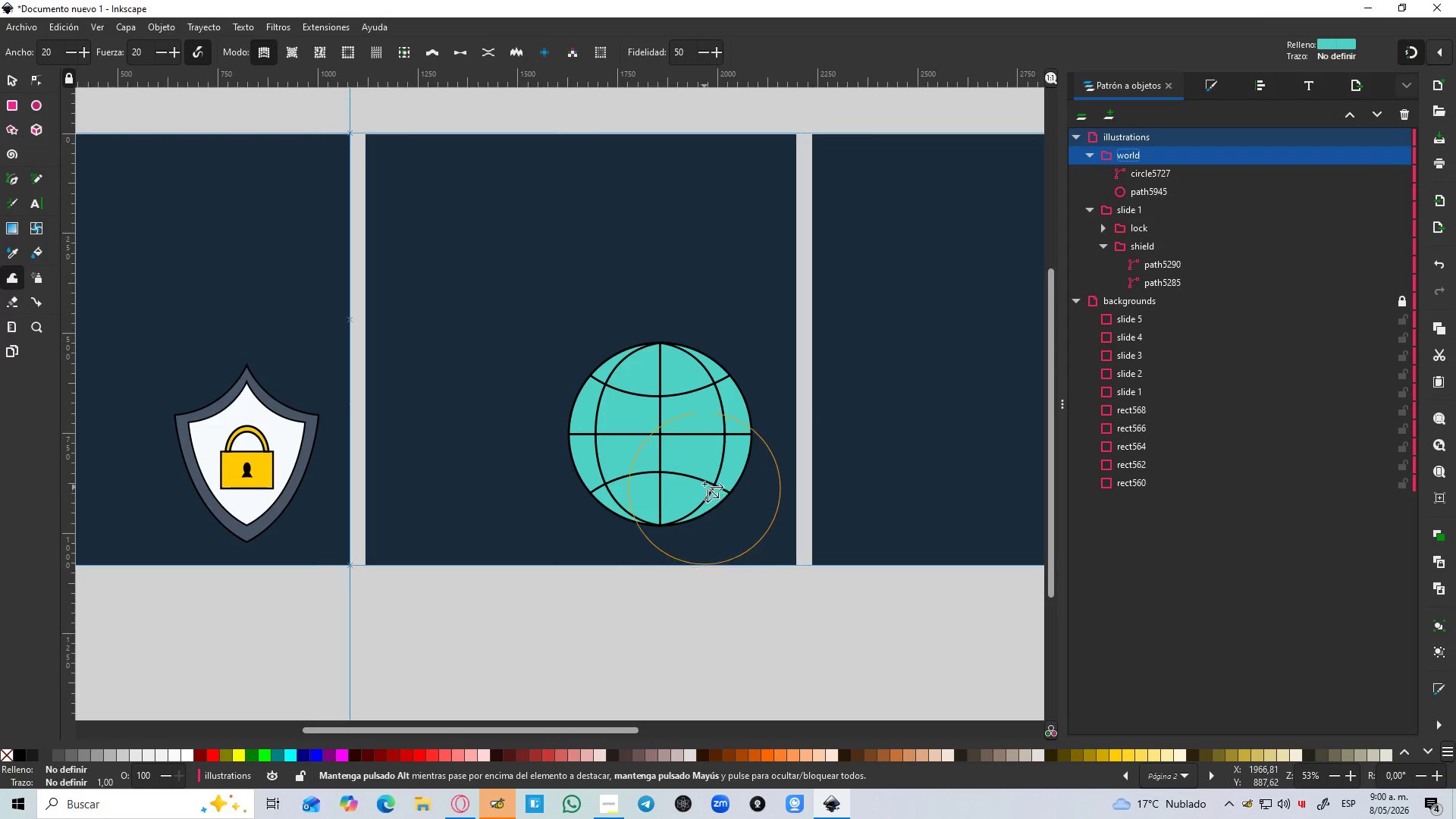 
left_click([6, 83])
 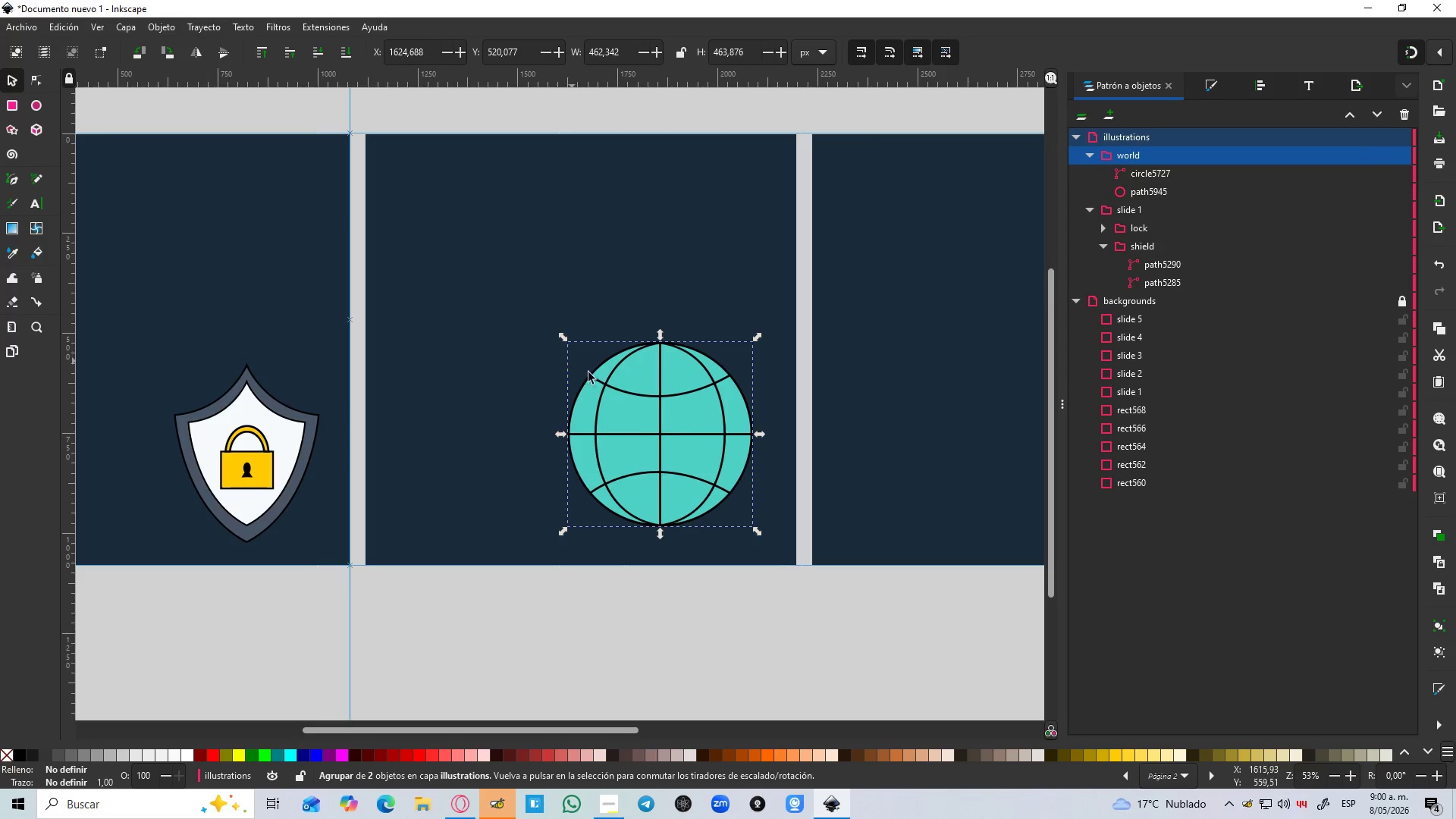 
hold_key(key=ControlLeft, duration=0.52)
scroll: coordinate [689, 435], scroll_direction: up, amount: 1.0
 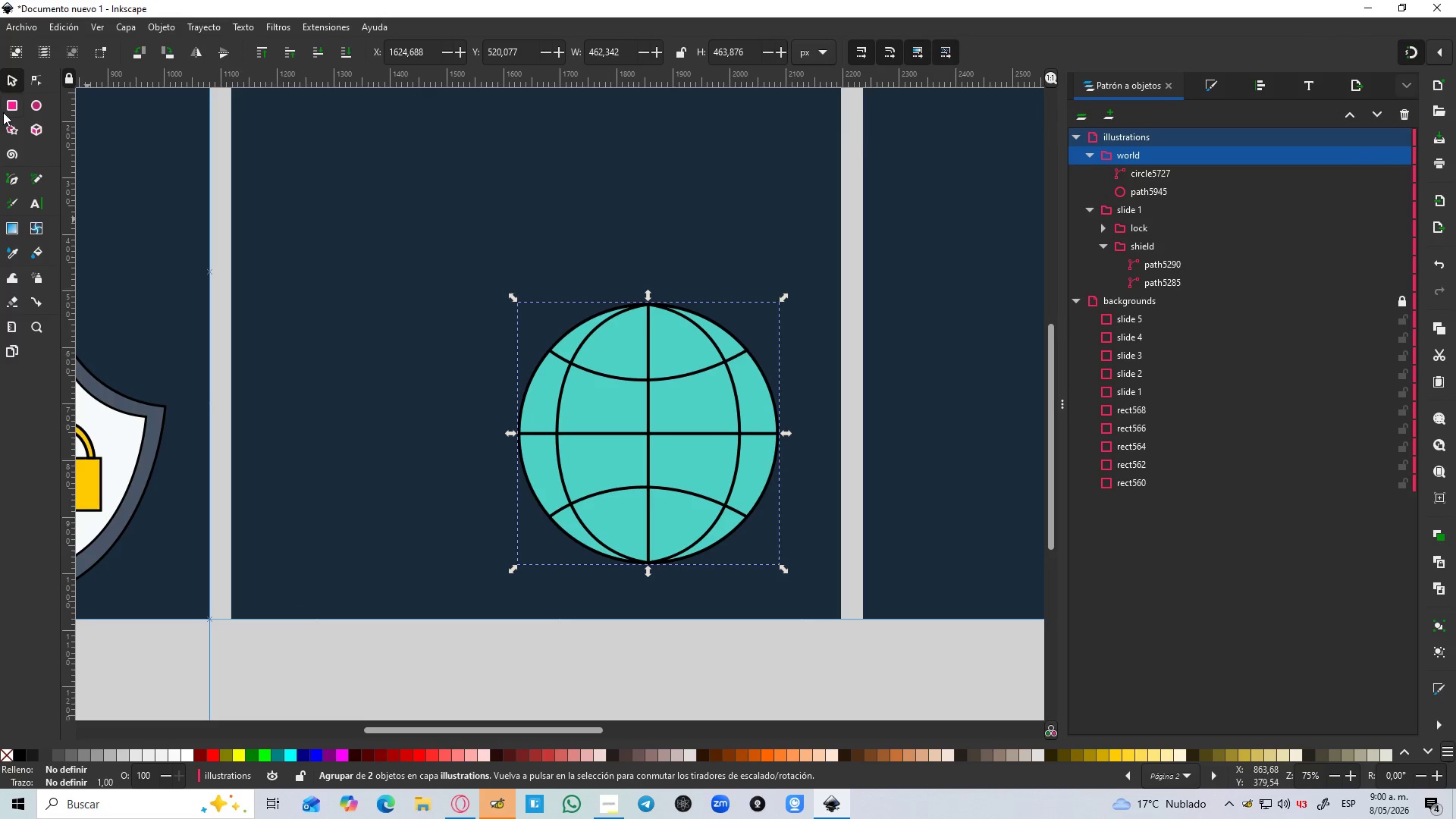 
left_click([14, 108])
 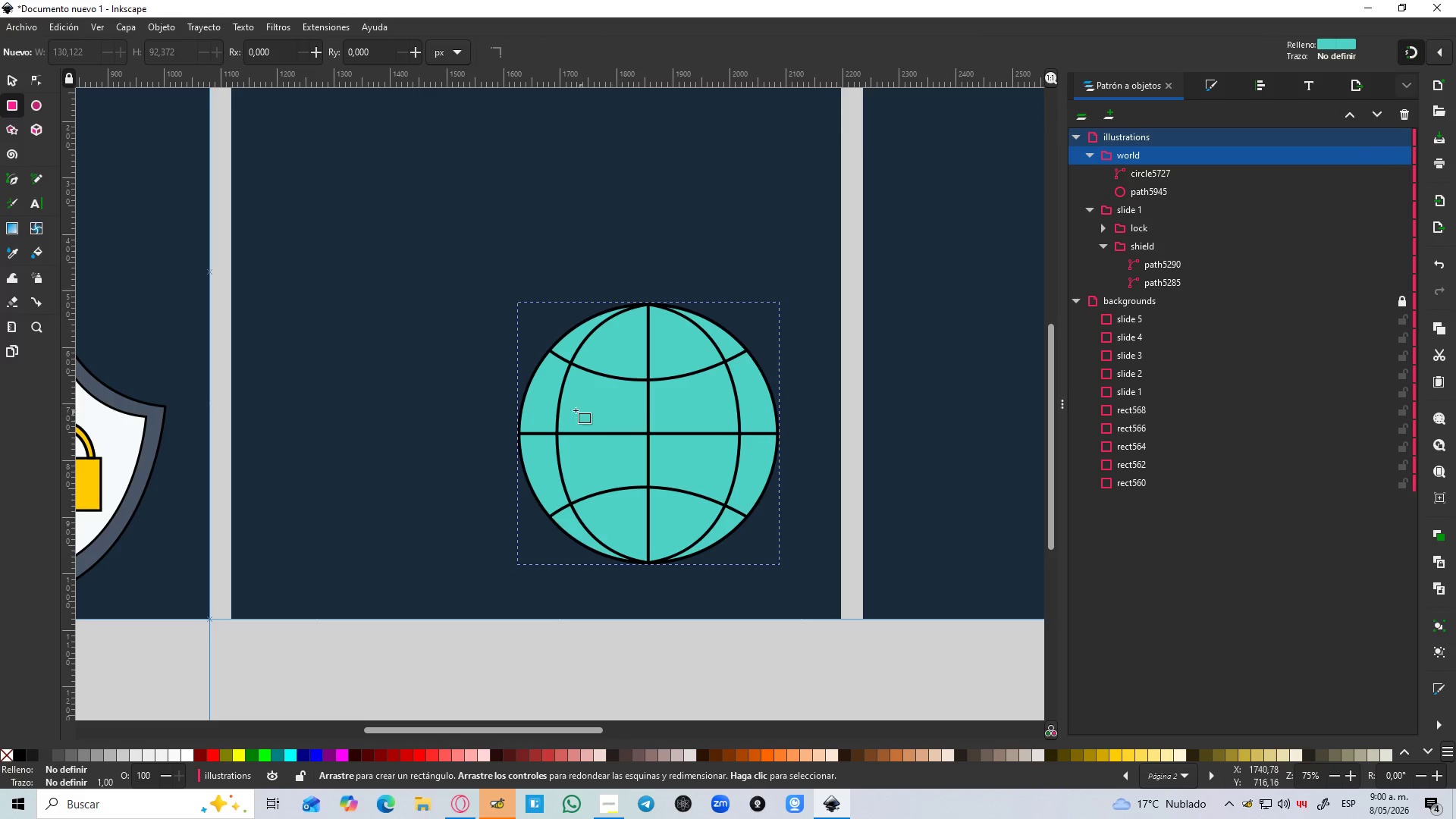 
left_click_drag(start_coordinate=[566, 403], to_coordinate=[738, 460])
 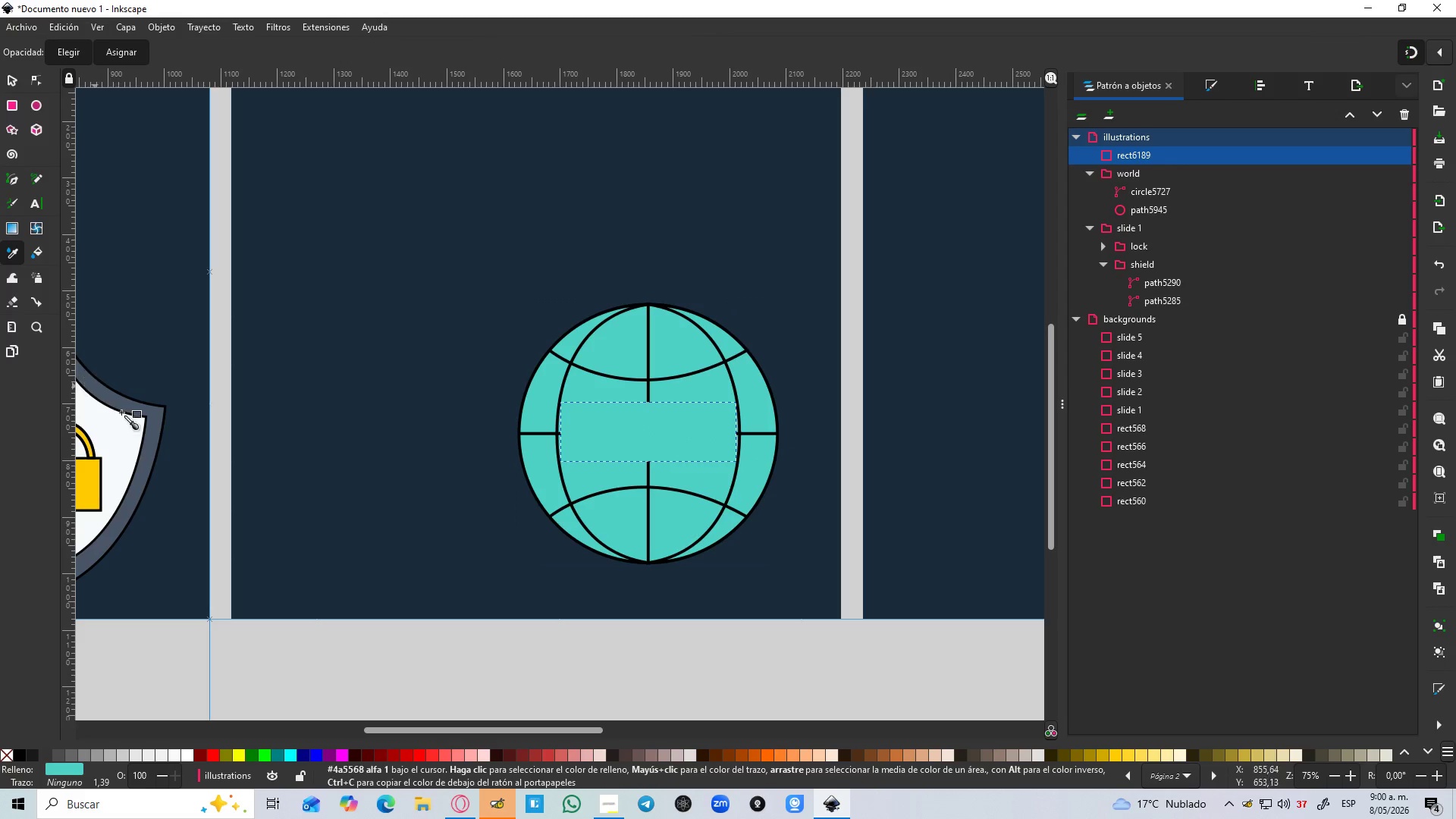 
hold_key(key=ControlLeft, duration=1.52)
 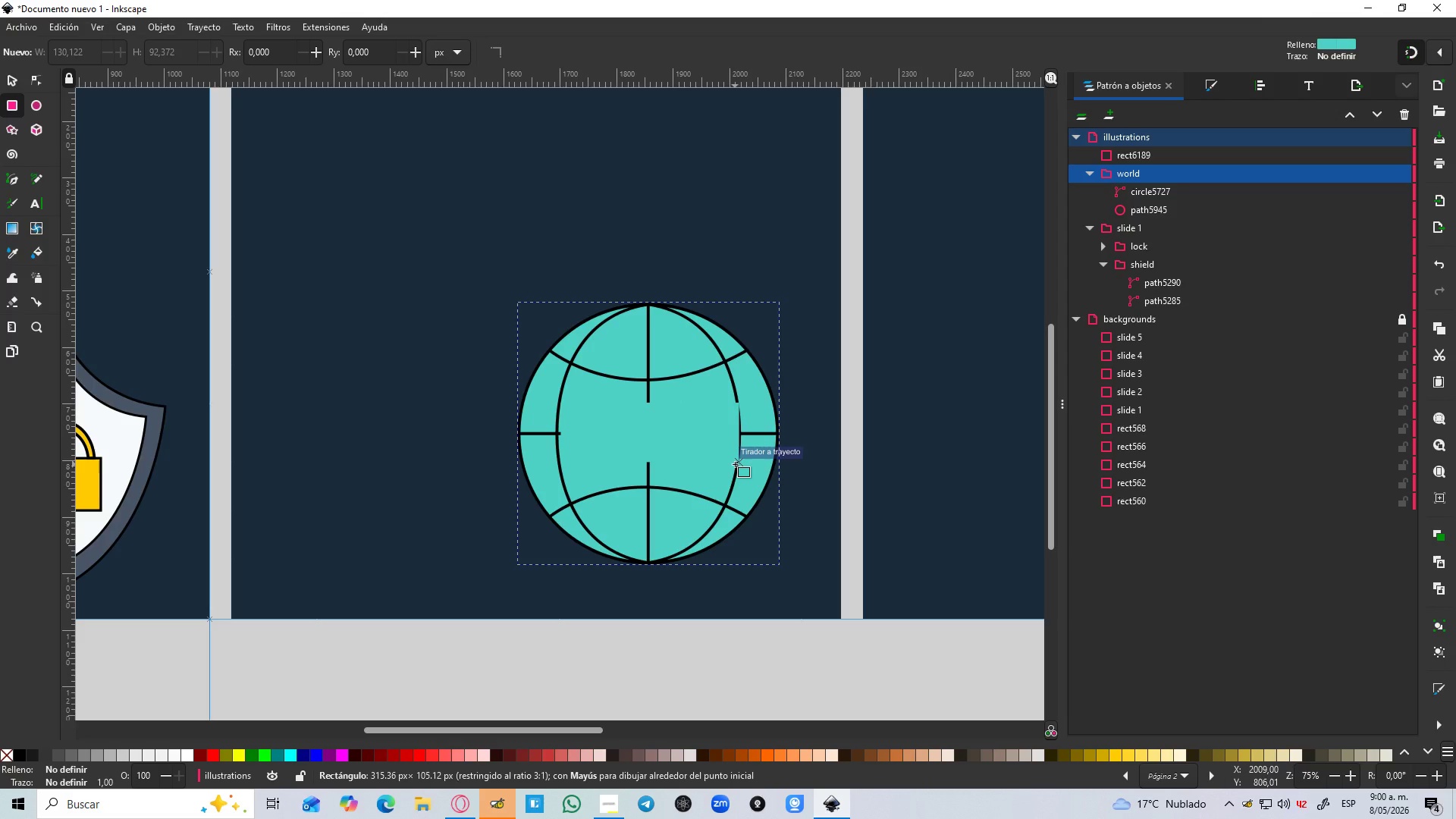 
hold_key(key=ControlLeft, duration=1.19)
 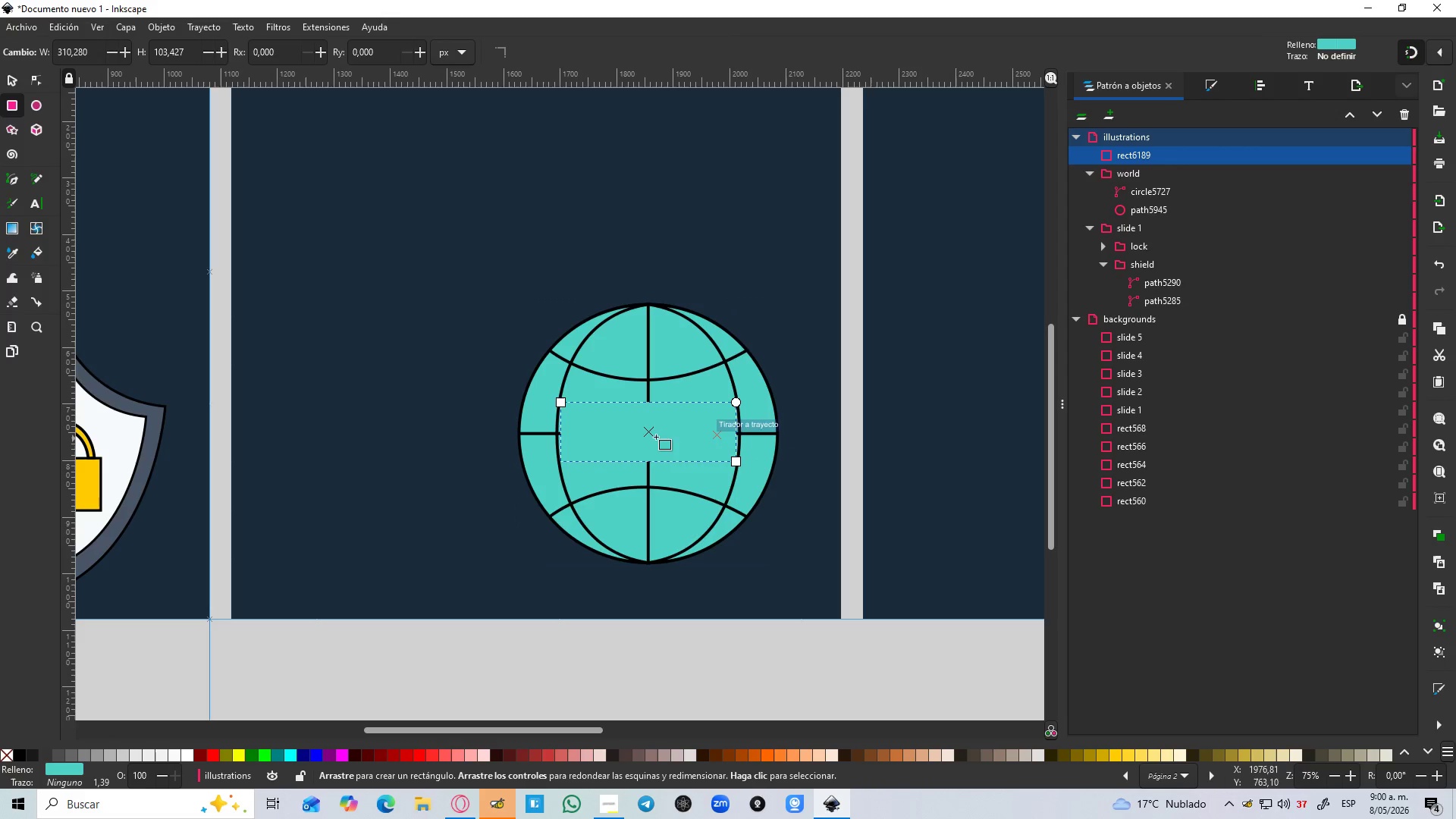 
key(D)
 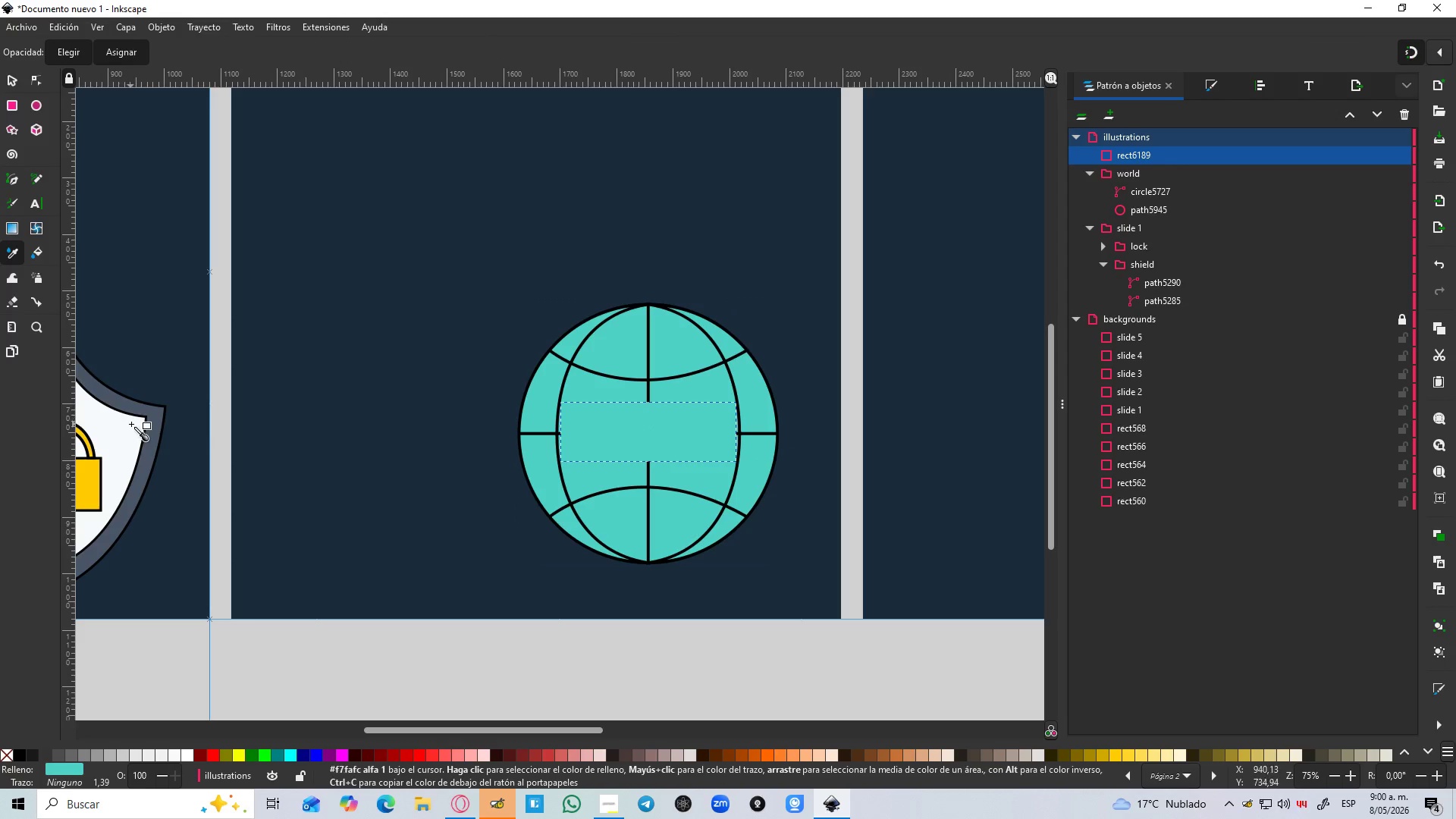 
left_click([125, 430])
 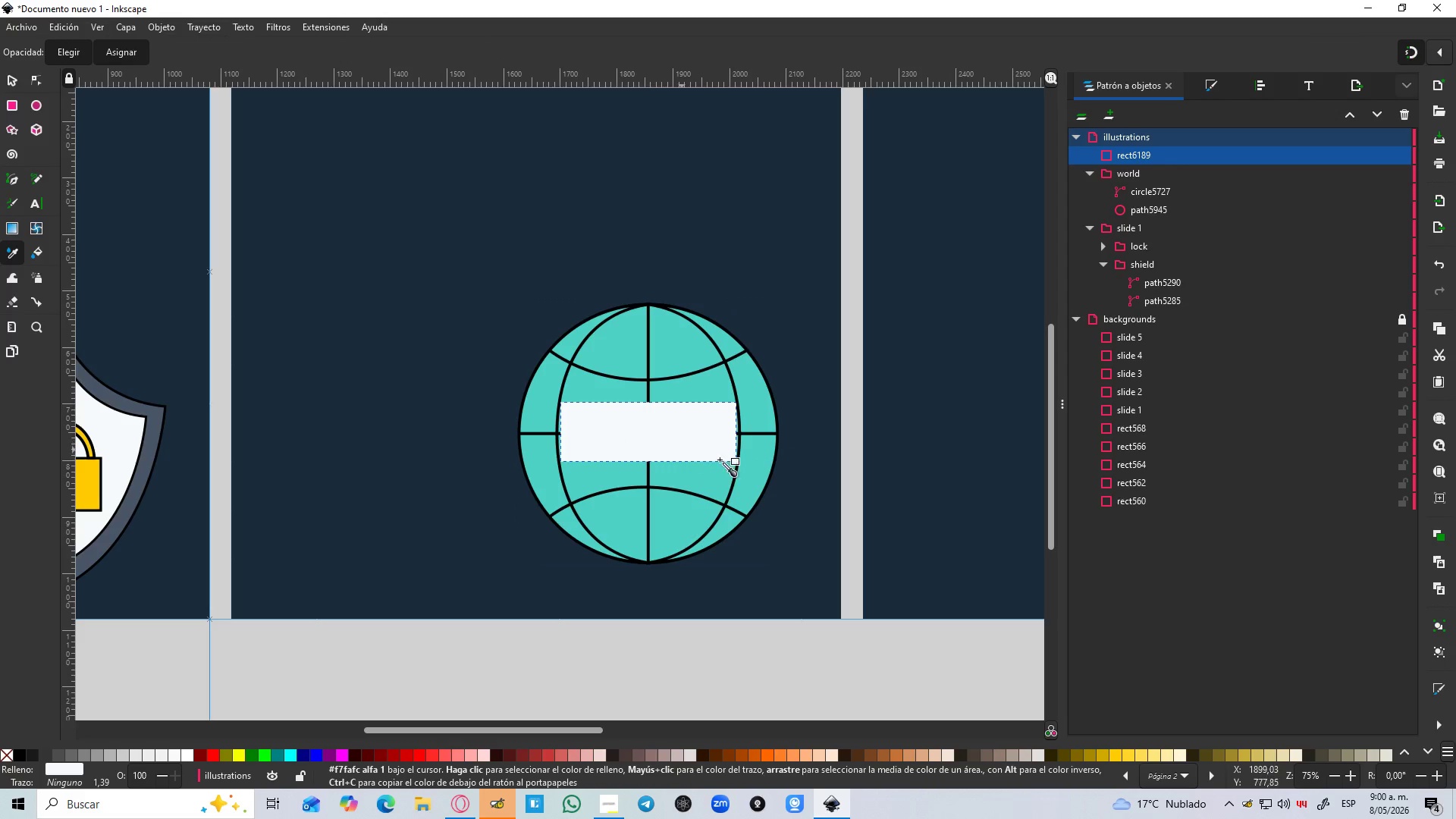 
type(s%)
 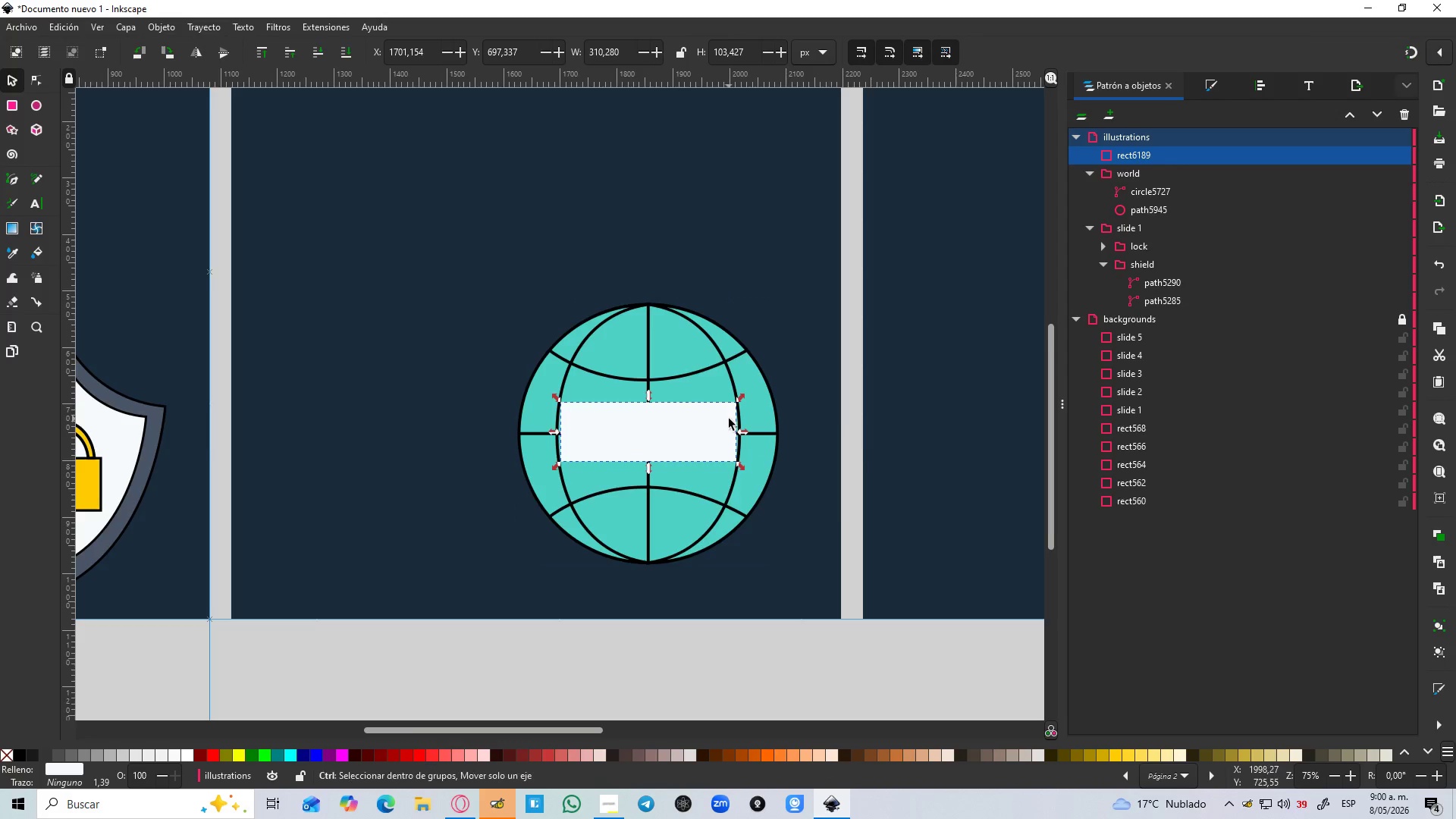 
 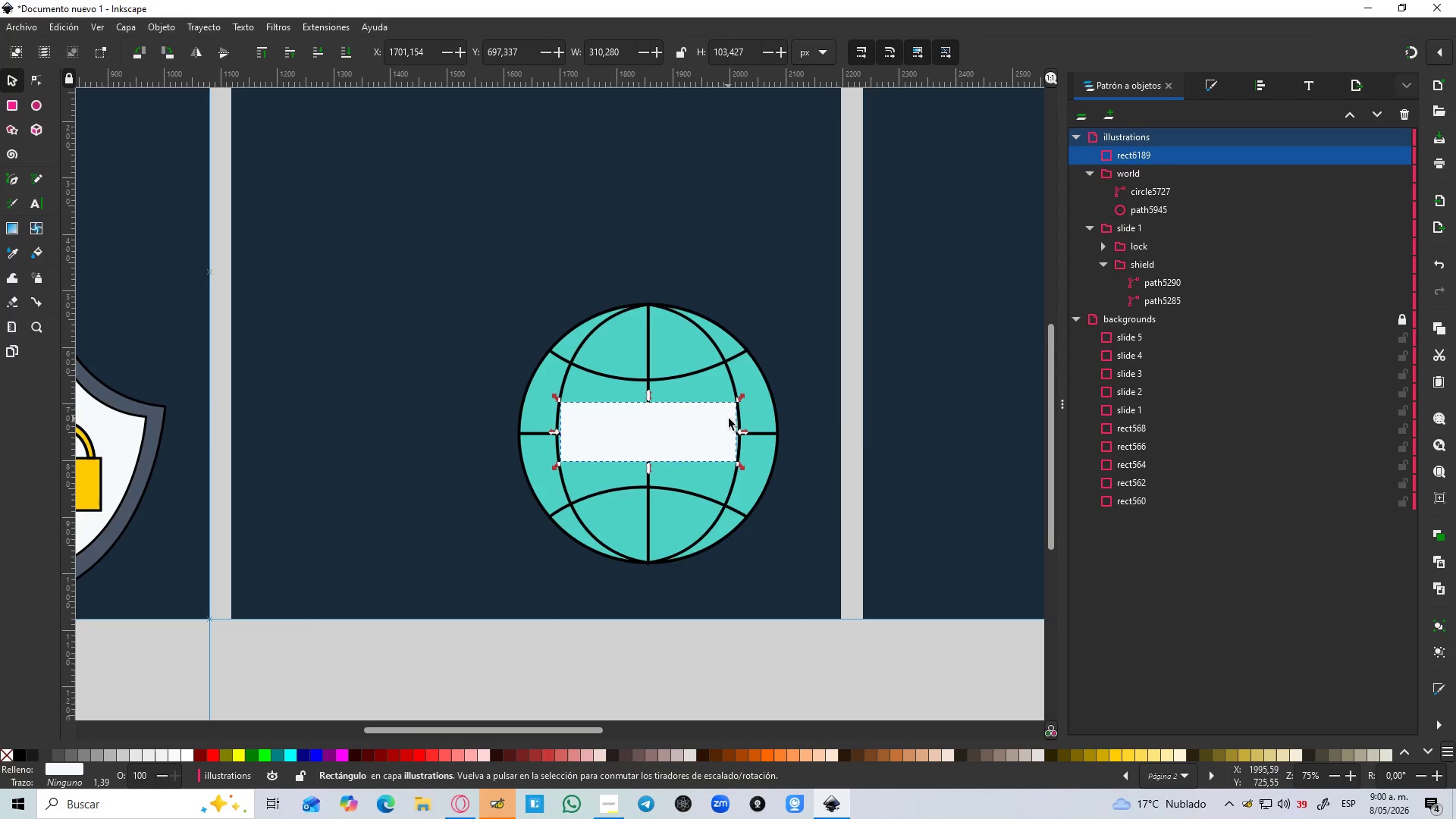 
hold_key(key=ControlLeft, duration=0.36)
scroll: coordinate [729, 419], scroll_direction: up, amount: 3.0
 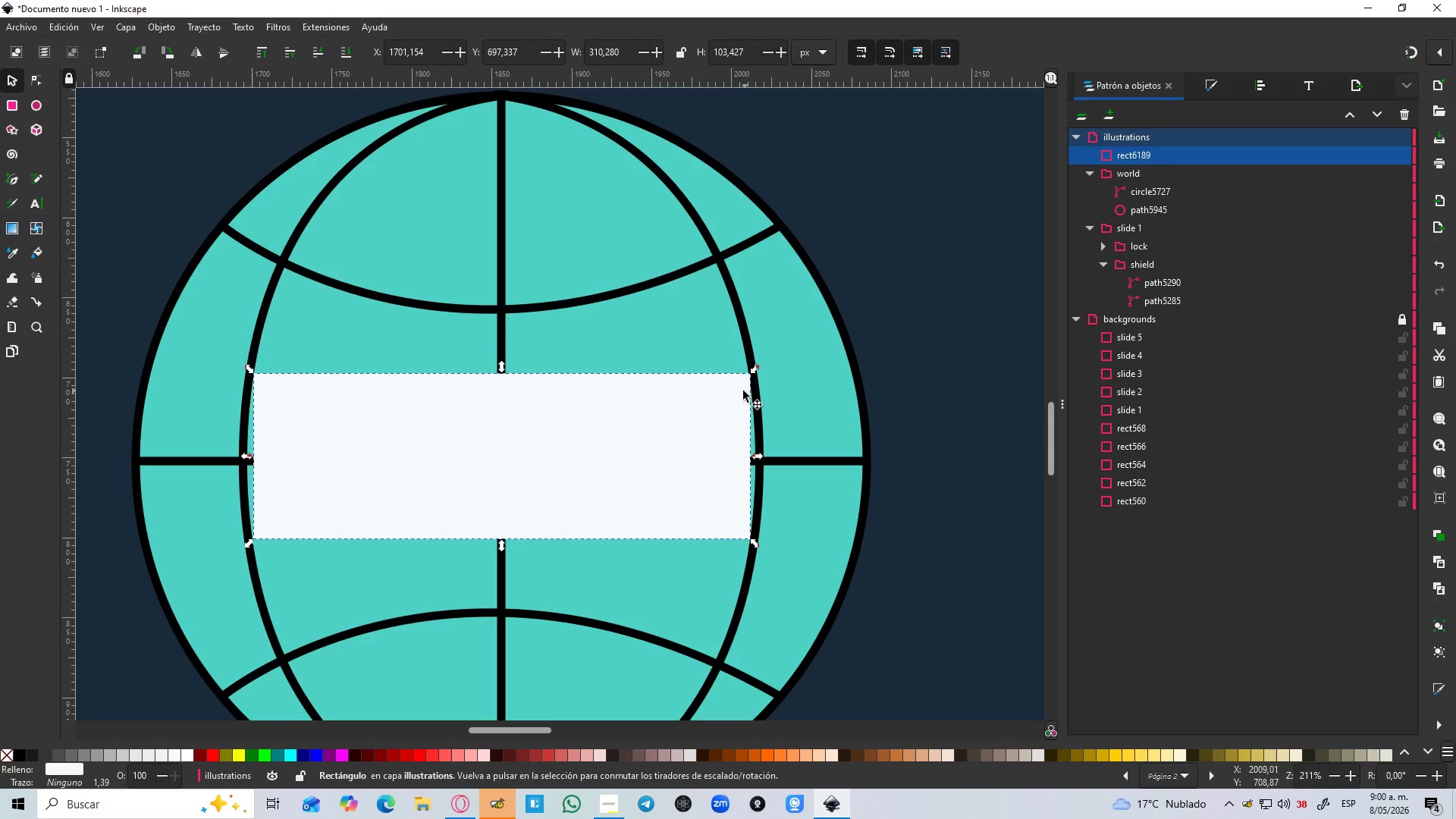 
left_click([739, 396])
 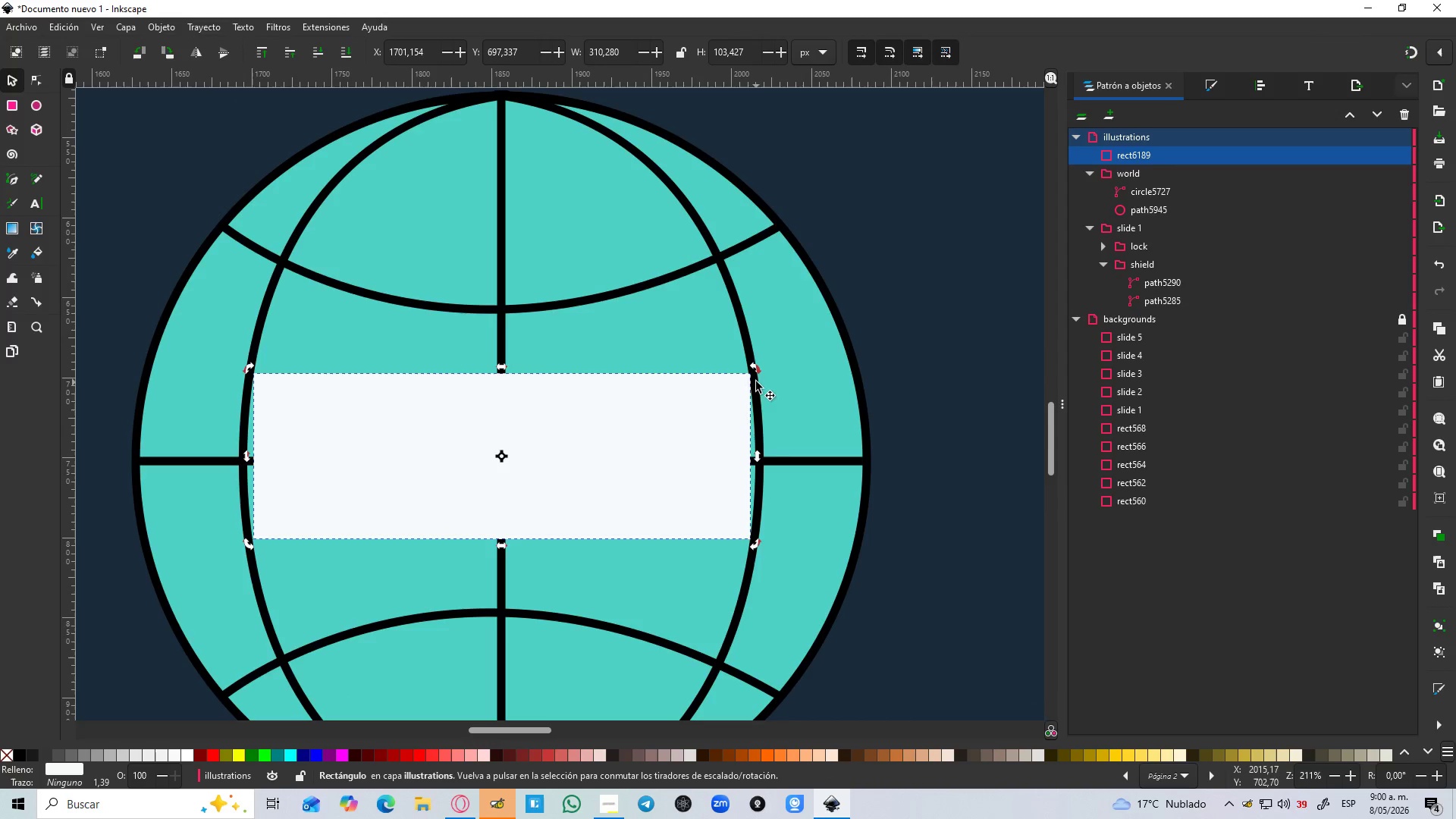 
left_click([729, 409])
 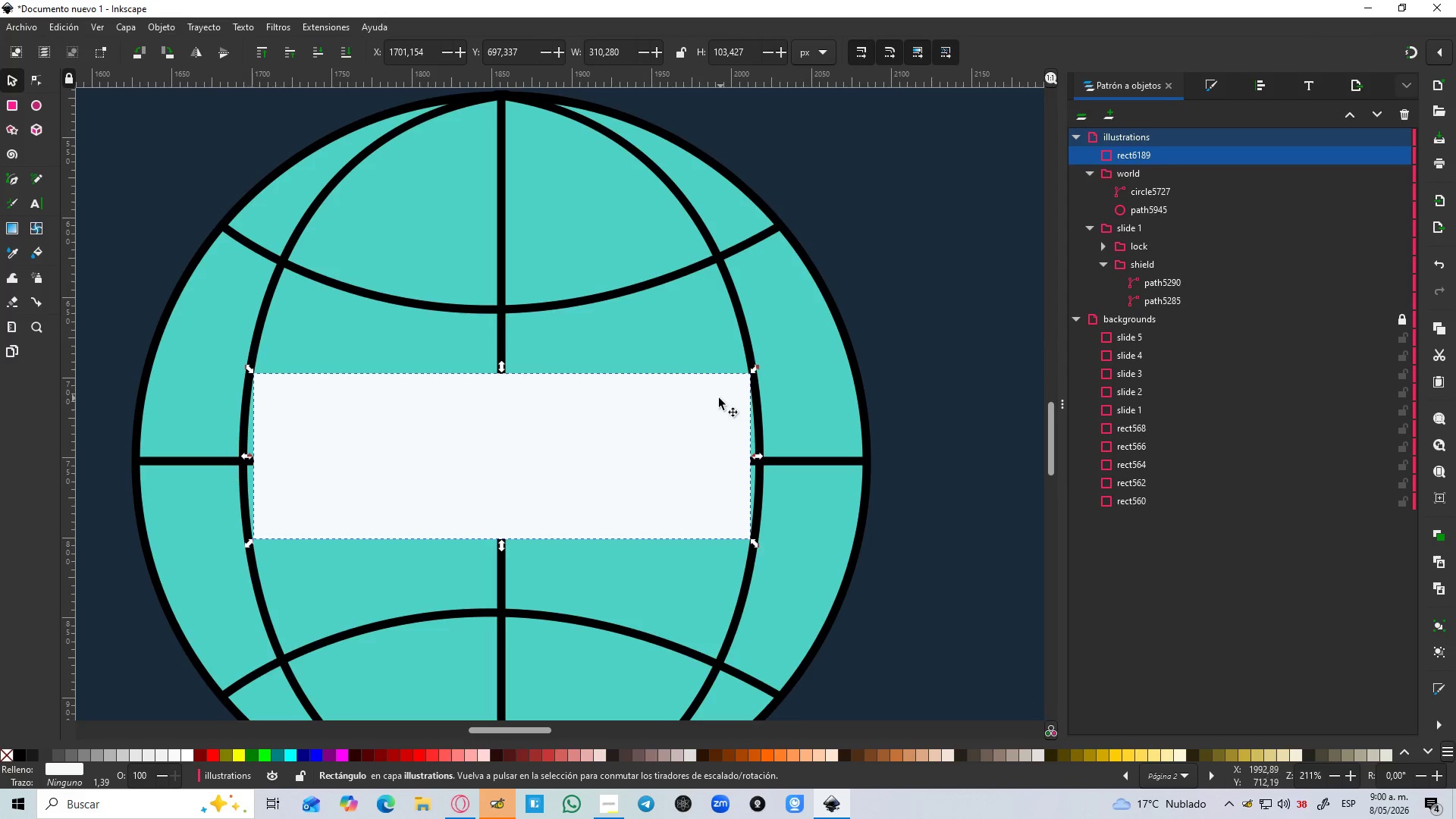 
double_click([717, 403])
 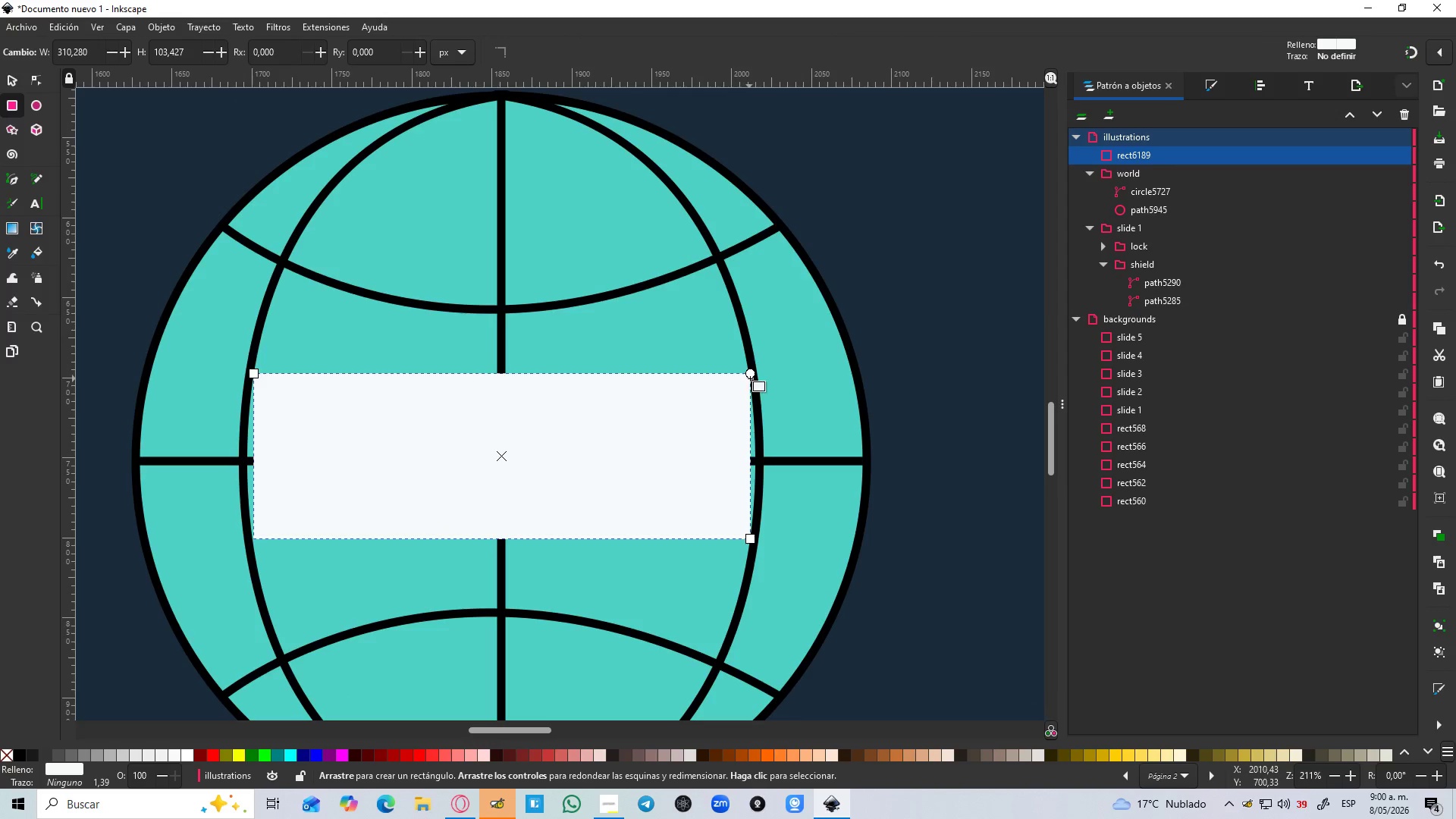 
left_click_drag(start_coordinate=[750, 378], to_coordinate=[748, 391])
 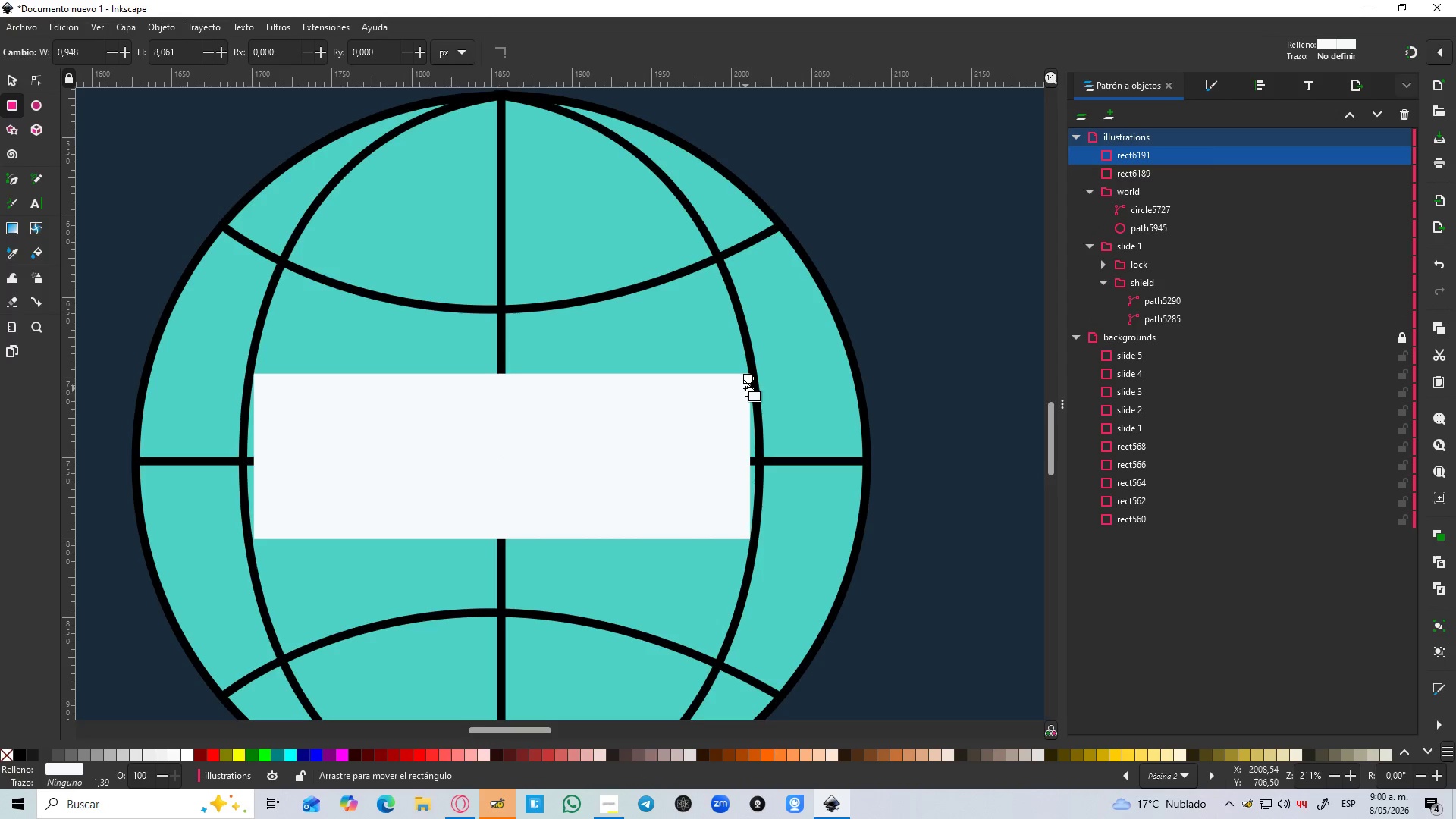 
scroll: coordinate [748, 388], scroll_direction: up, amount: 3.0
 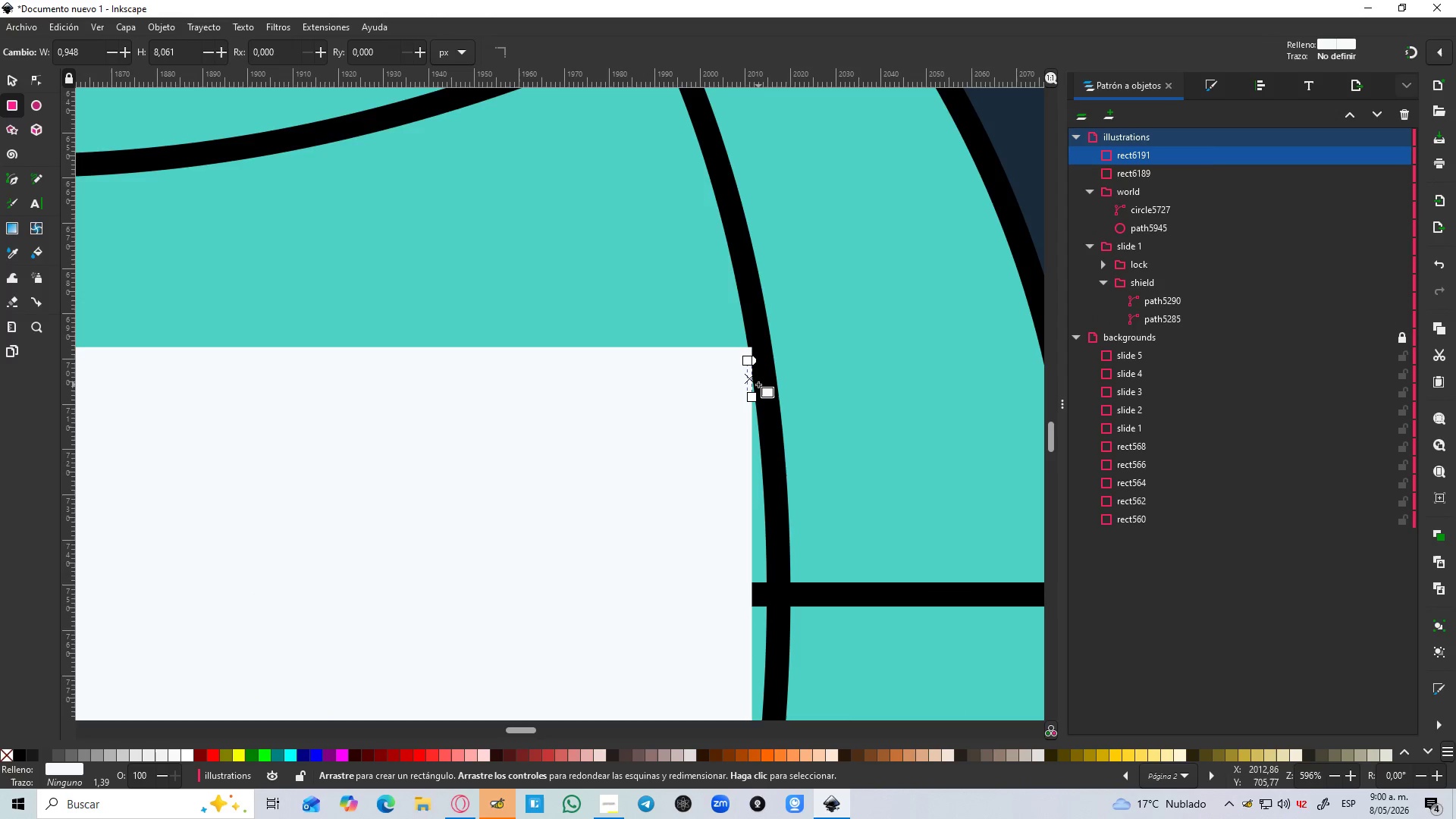 
key(Control+X)
 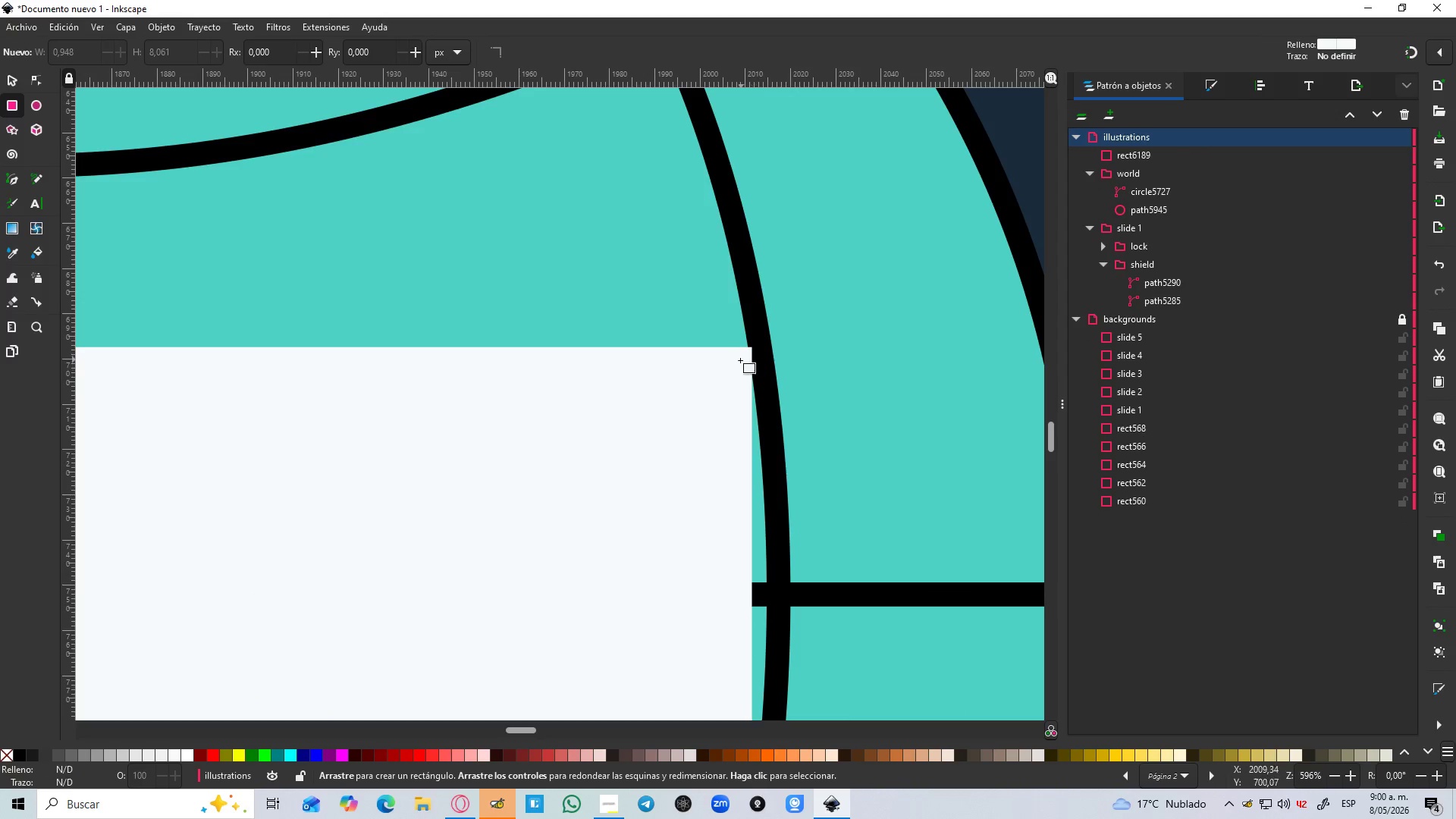 
left_click([733, 369])
 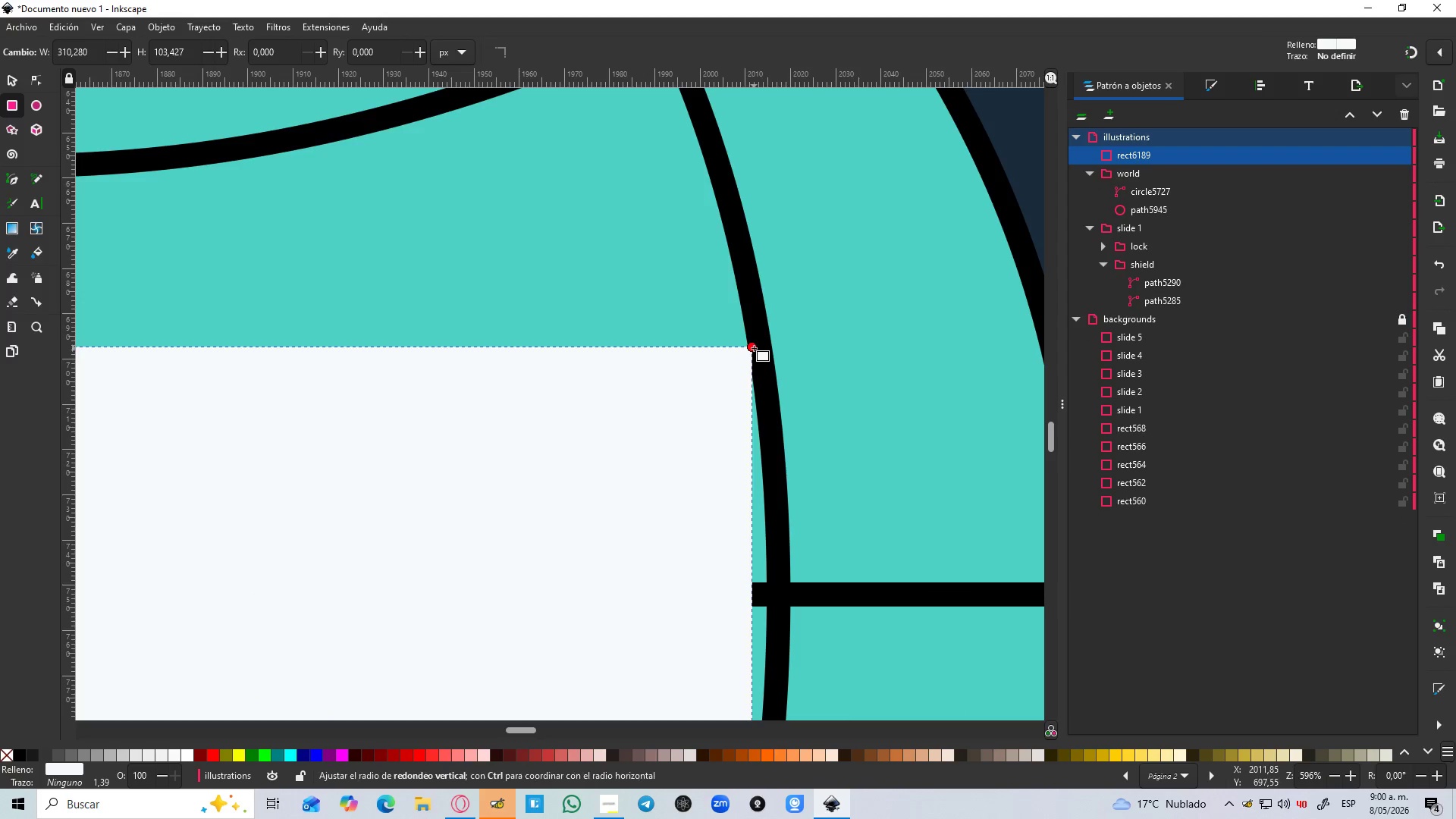 
left_click_drag(start_coordinate=[754, 348], to_coordinate=[748, 395])
 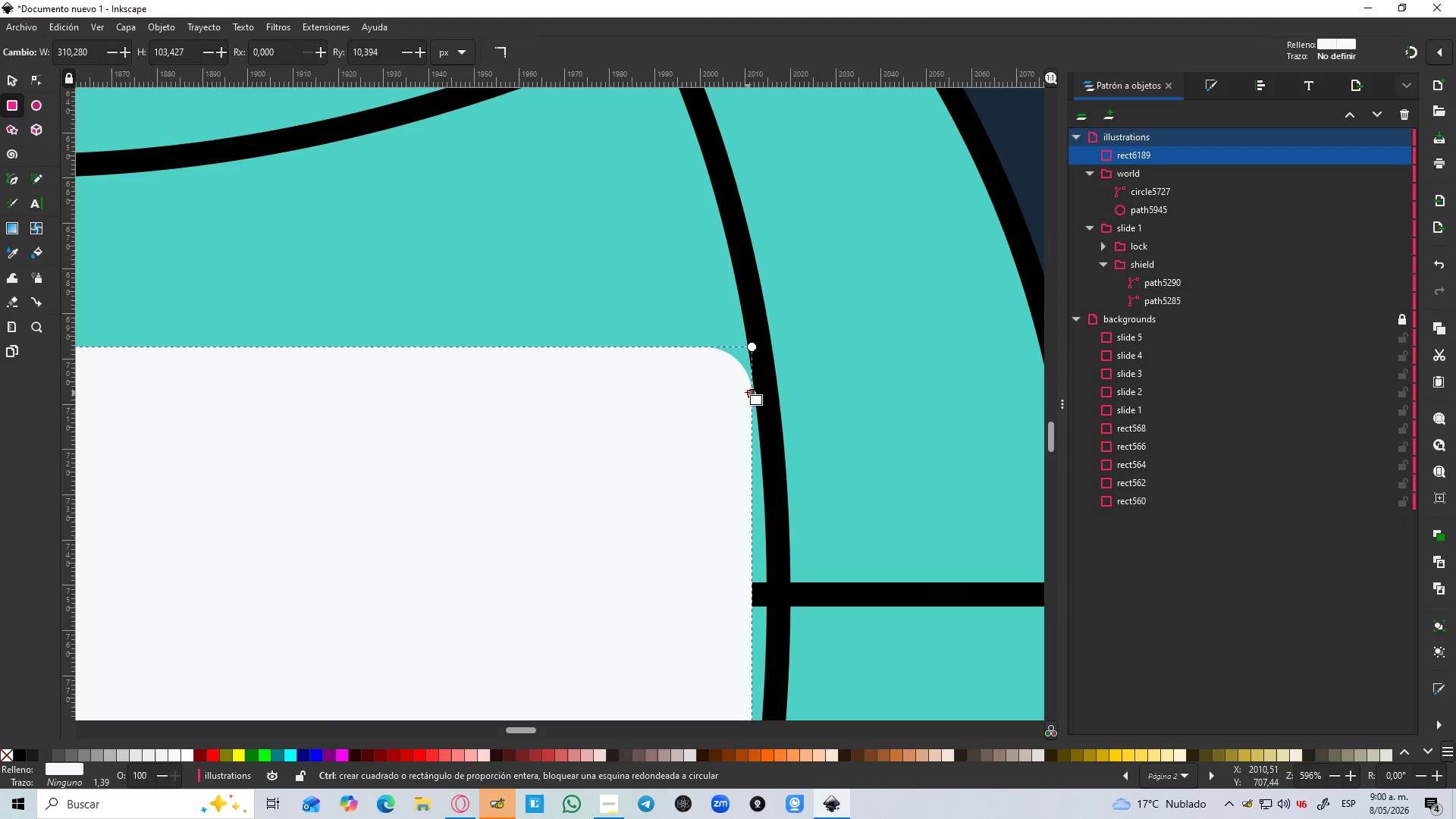 
hold_key(key=ControlLeft, duration=0.62)
scroll: coordinate [746, 392], scroll_direction: down, amount: 4.0
 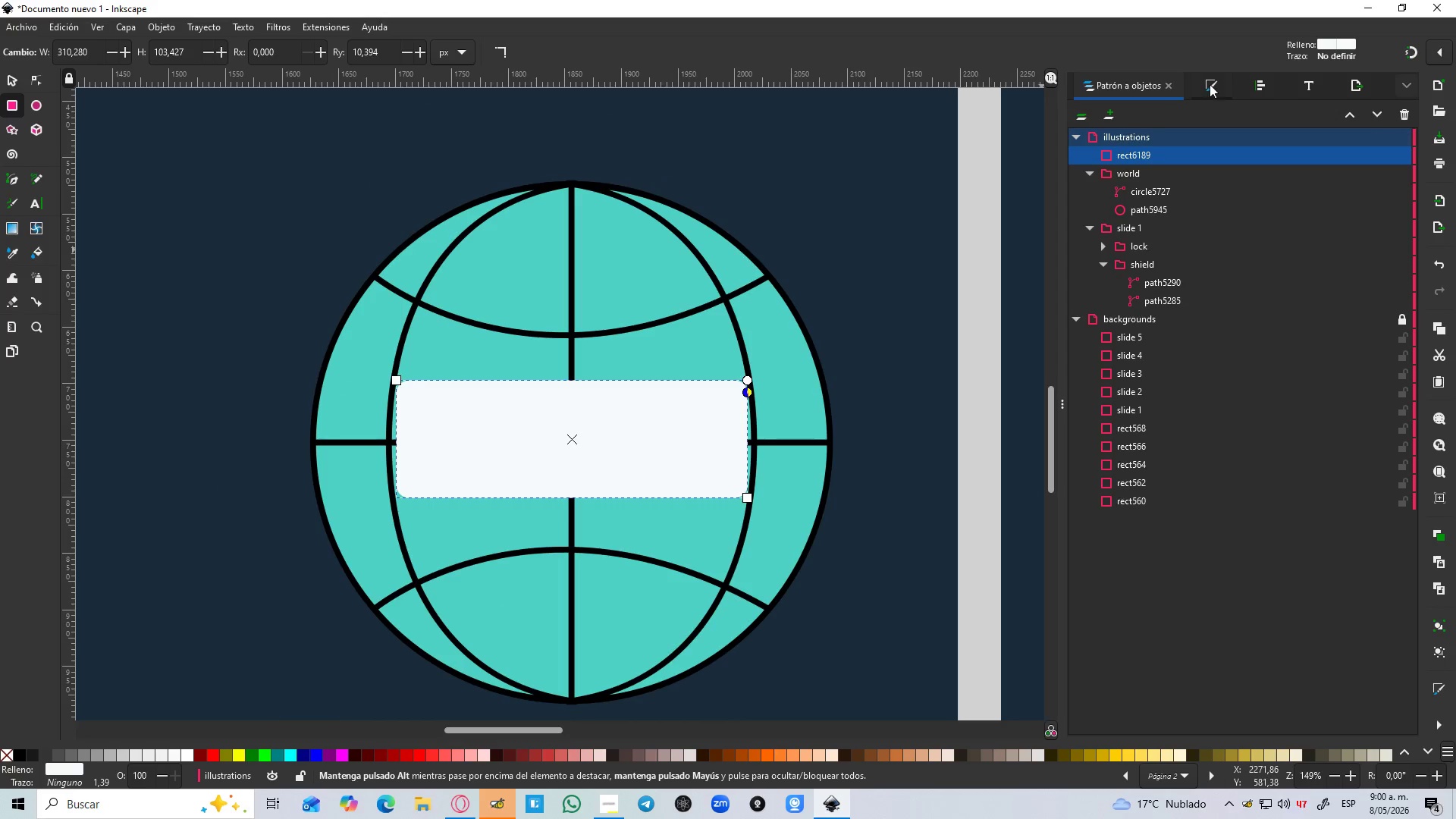 
left_click([1207, 79])
 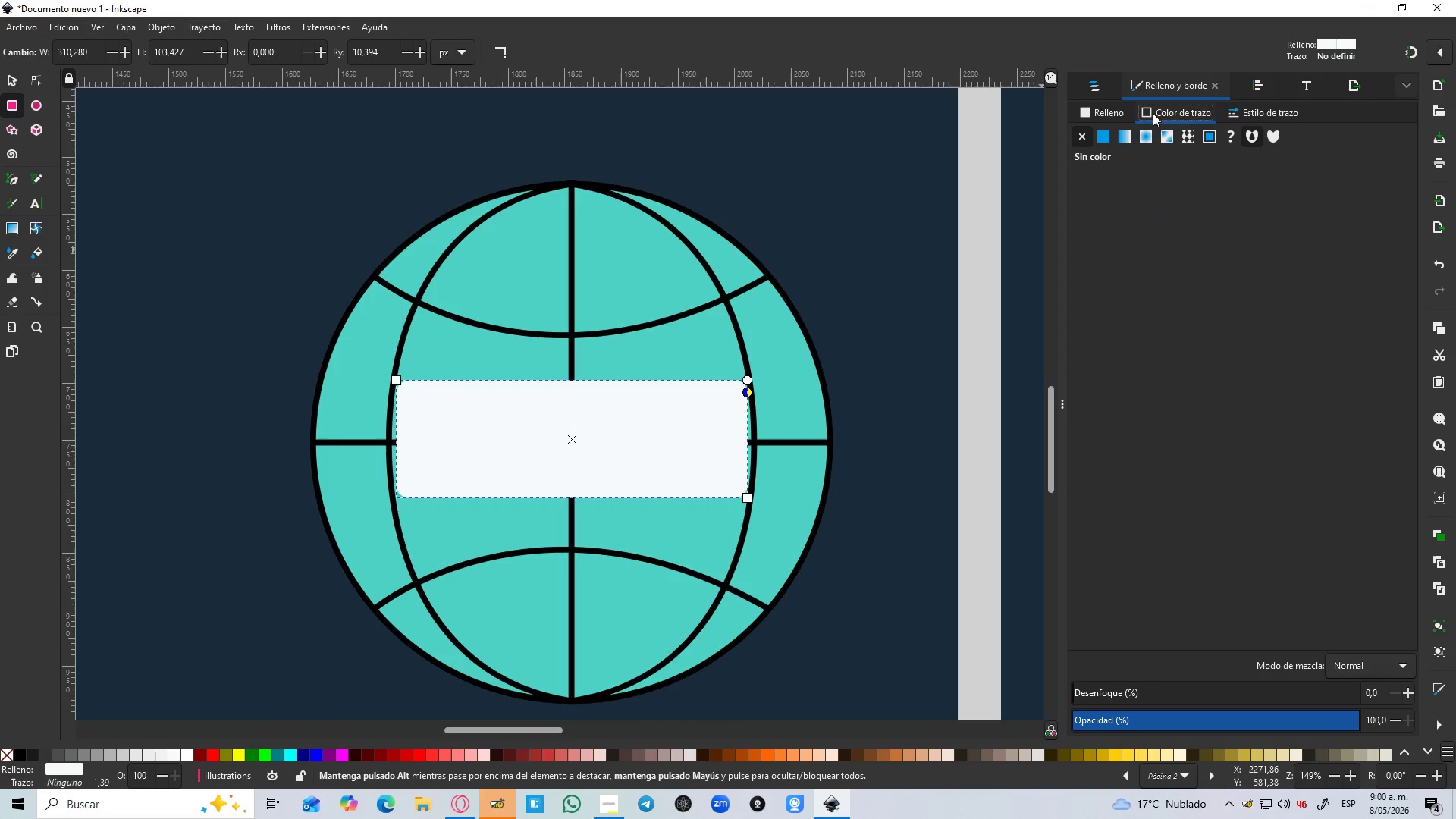 
double_click([1104, 136])
 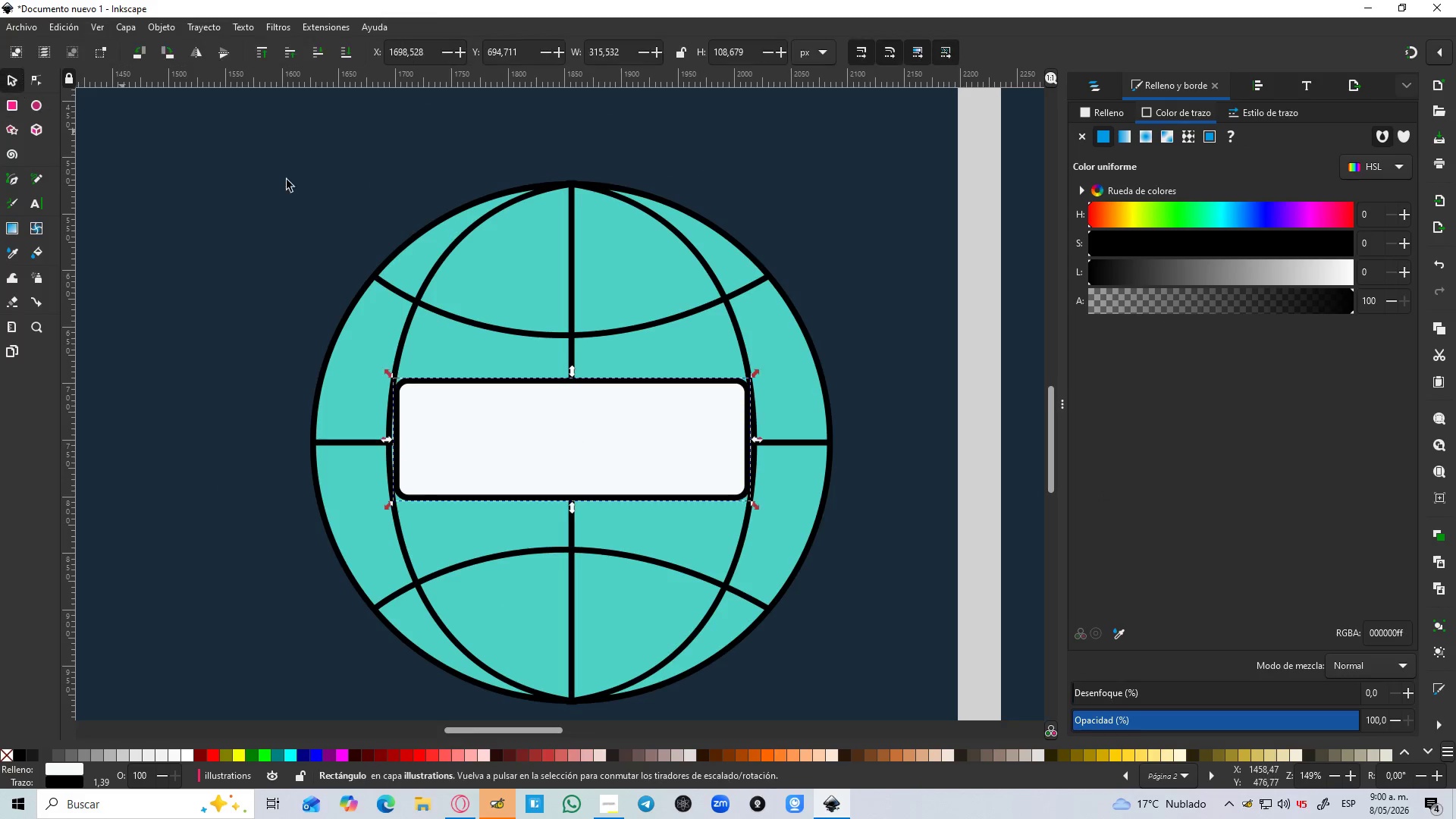 
left_click([787, 218])
 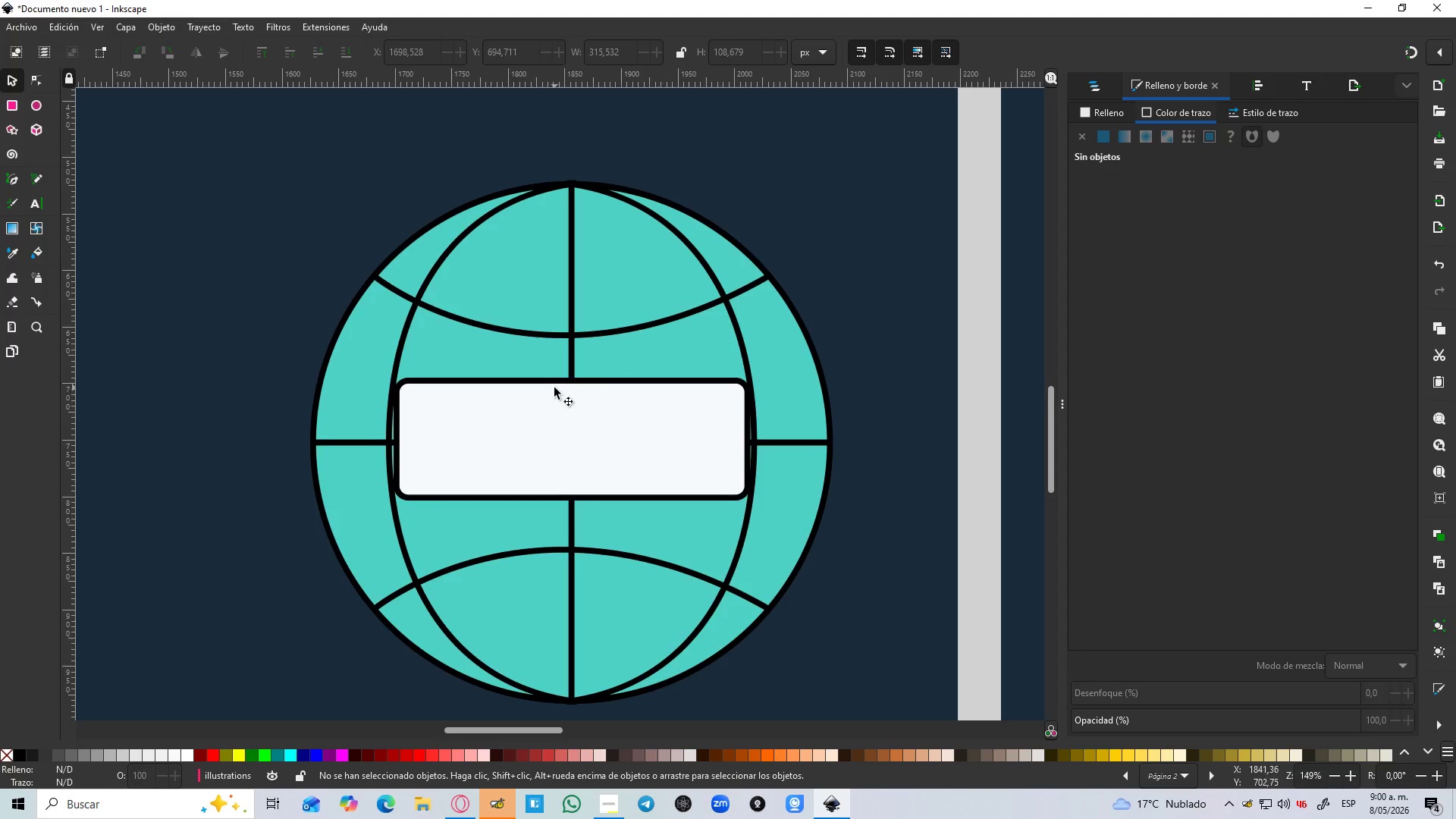 
hold_key(key=ControlLeft, duration=0.83)
scroll: coordinate [546, 366], scroll_direction: up, amount: 1.0
 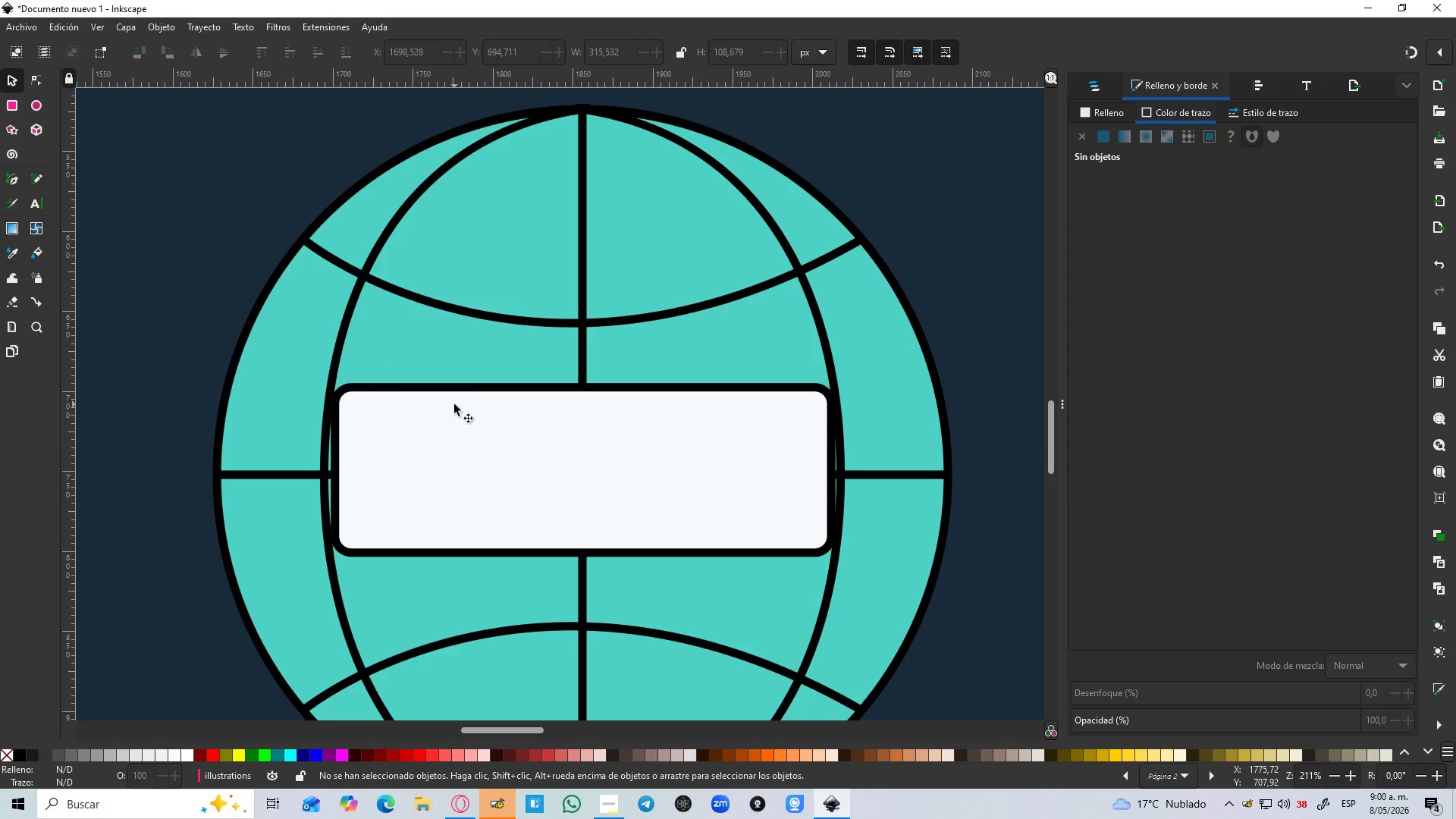 
key(B)
 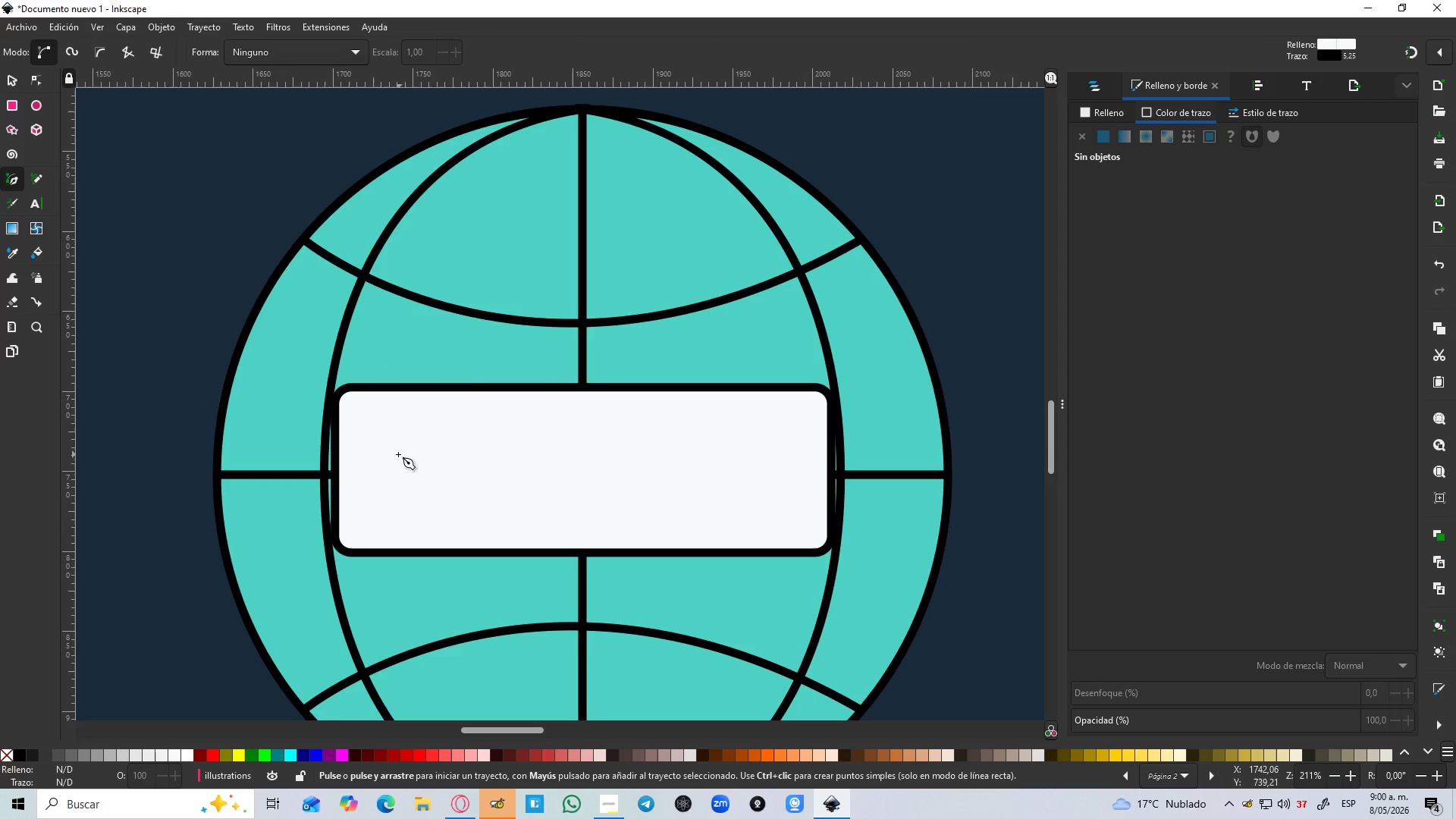 
hold_key(key=ControlLeft, duration=1.5)
 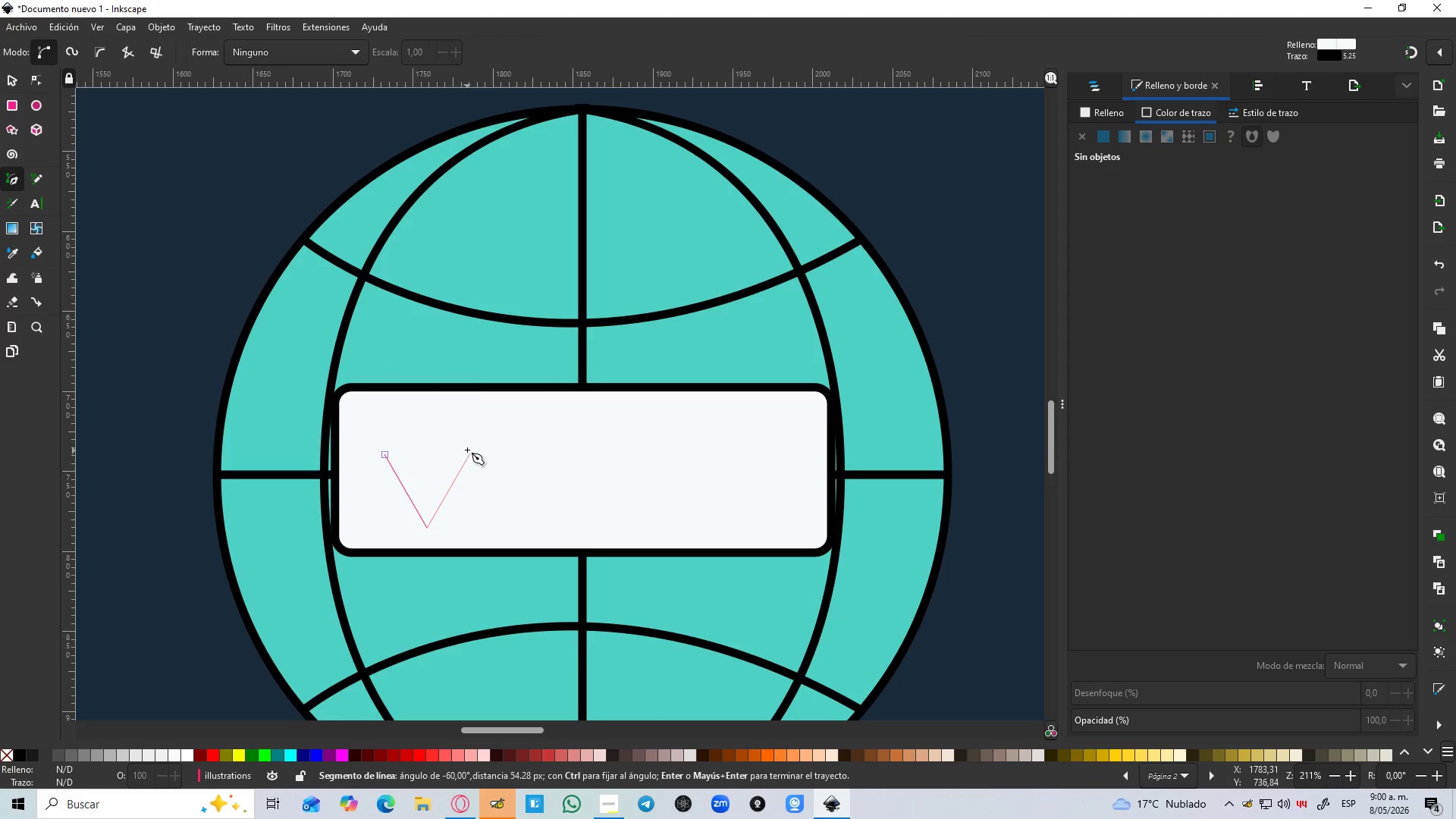 
hold_key(key=ControlLeft, duration=1.52)
left_click([430, 526])
 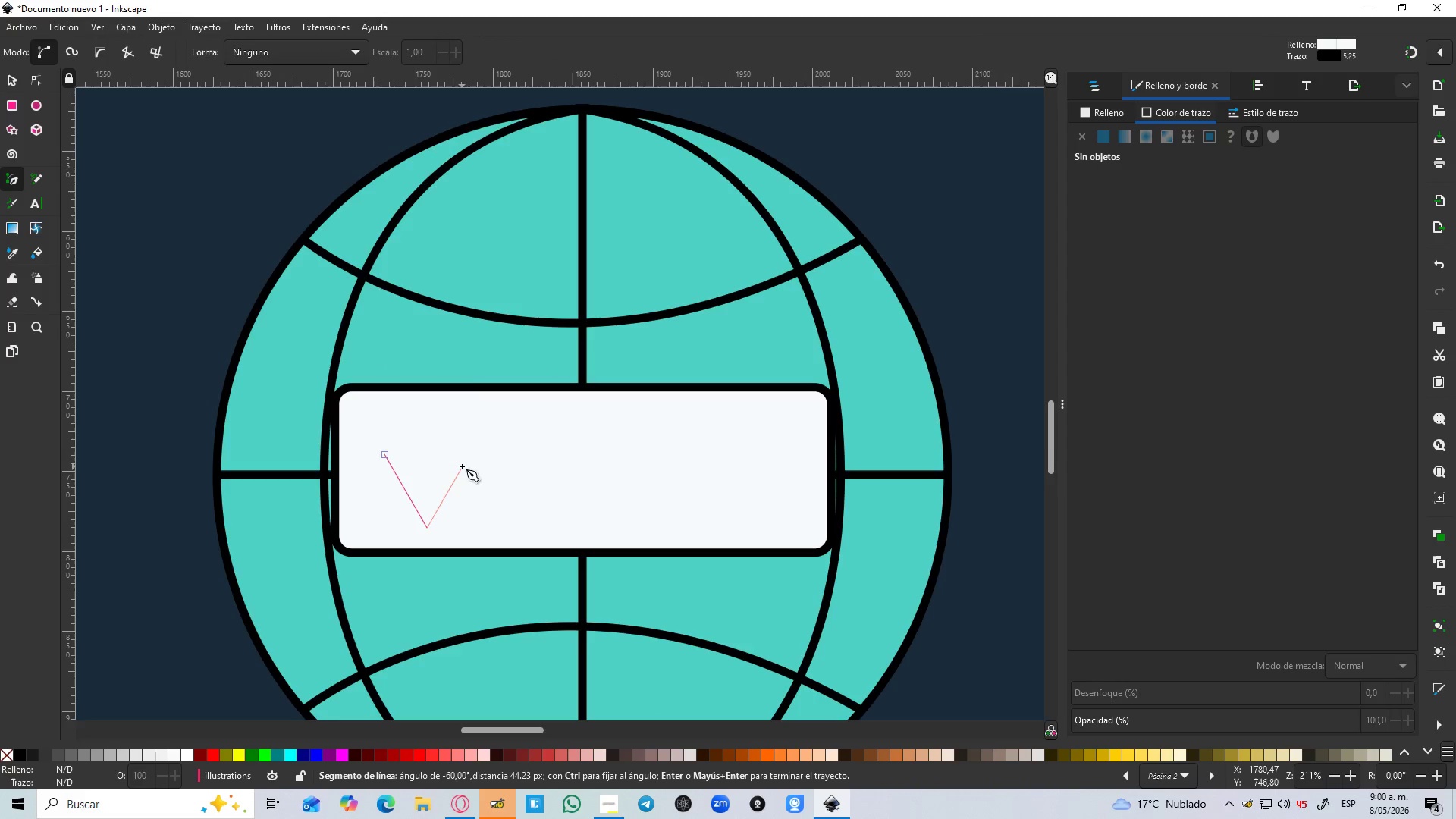 
hold_key(key=ControlLeft, duration=1.52)
left_click([464, 464])
 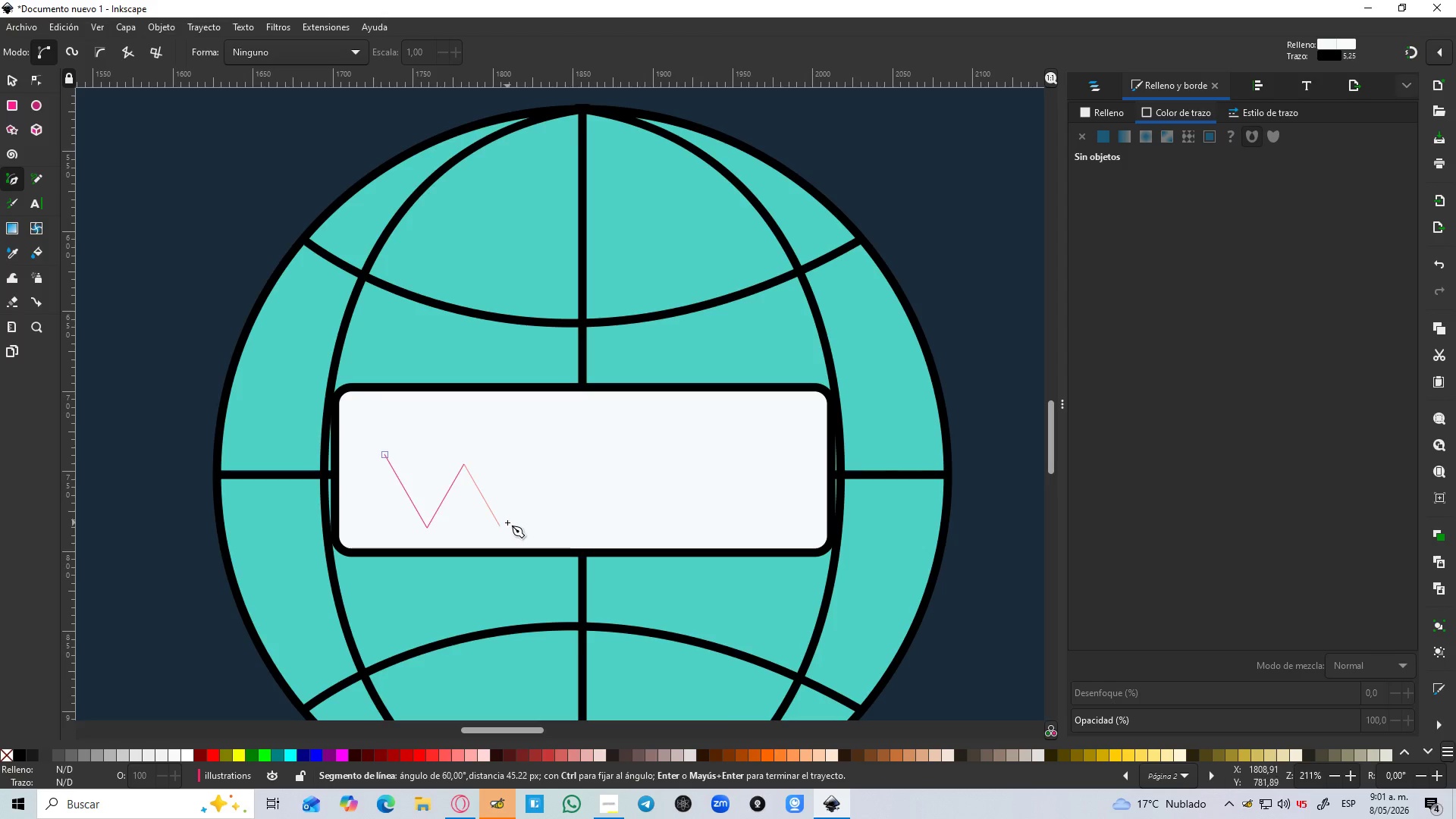 
hold_key(key=ControlLeft, duration=1.5)
left_click([507, 523])
 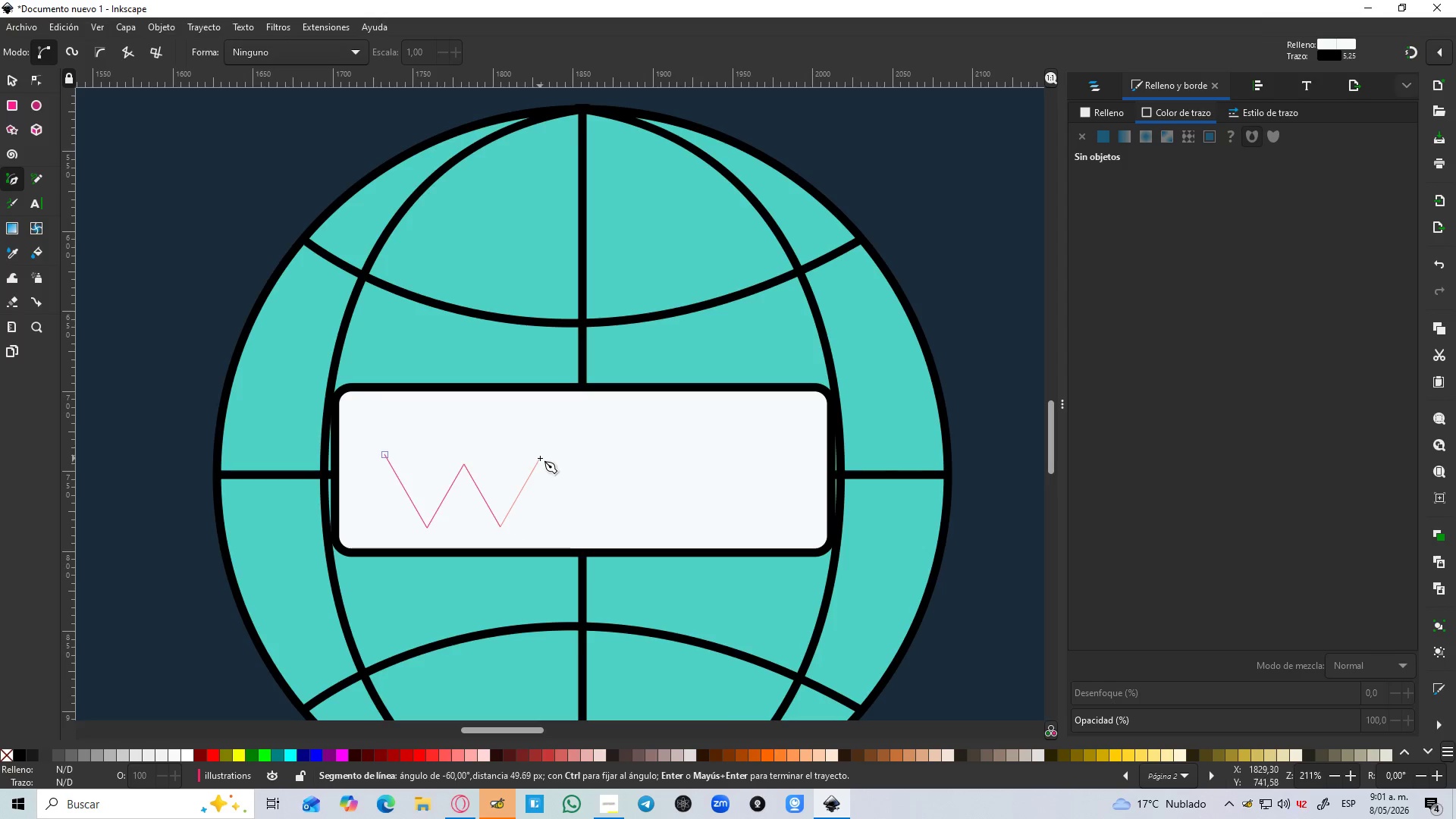 
hold_key(key=ControlLeft, duration=1.42)
left_click([537, 464])
 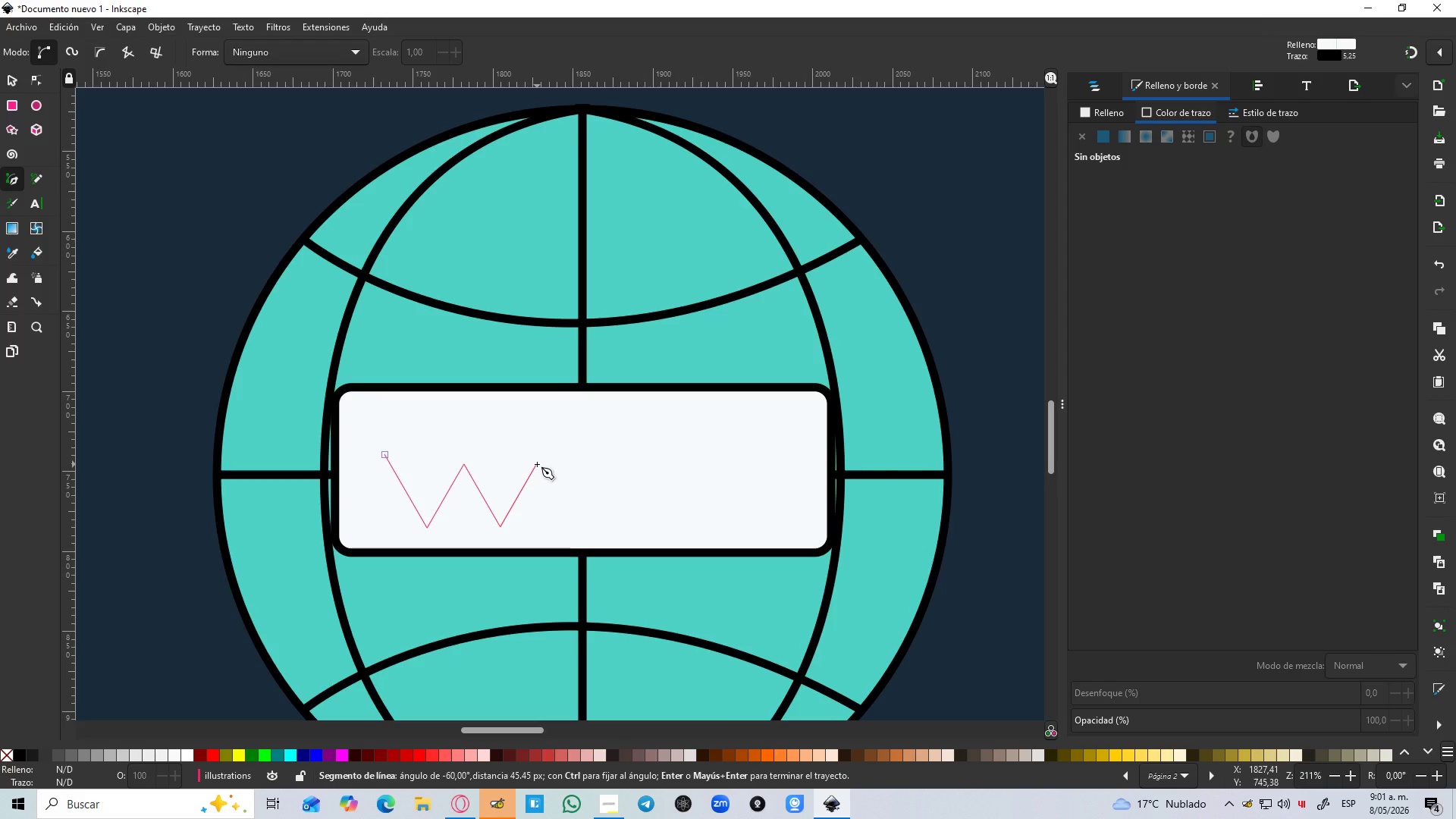 
hold_key(key=ControlLeft, duration=1.81)
 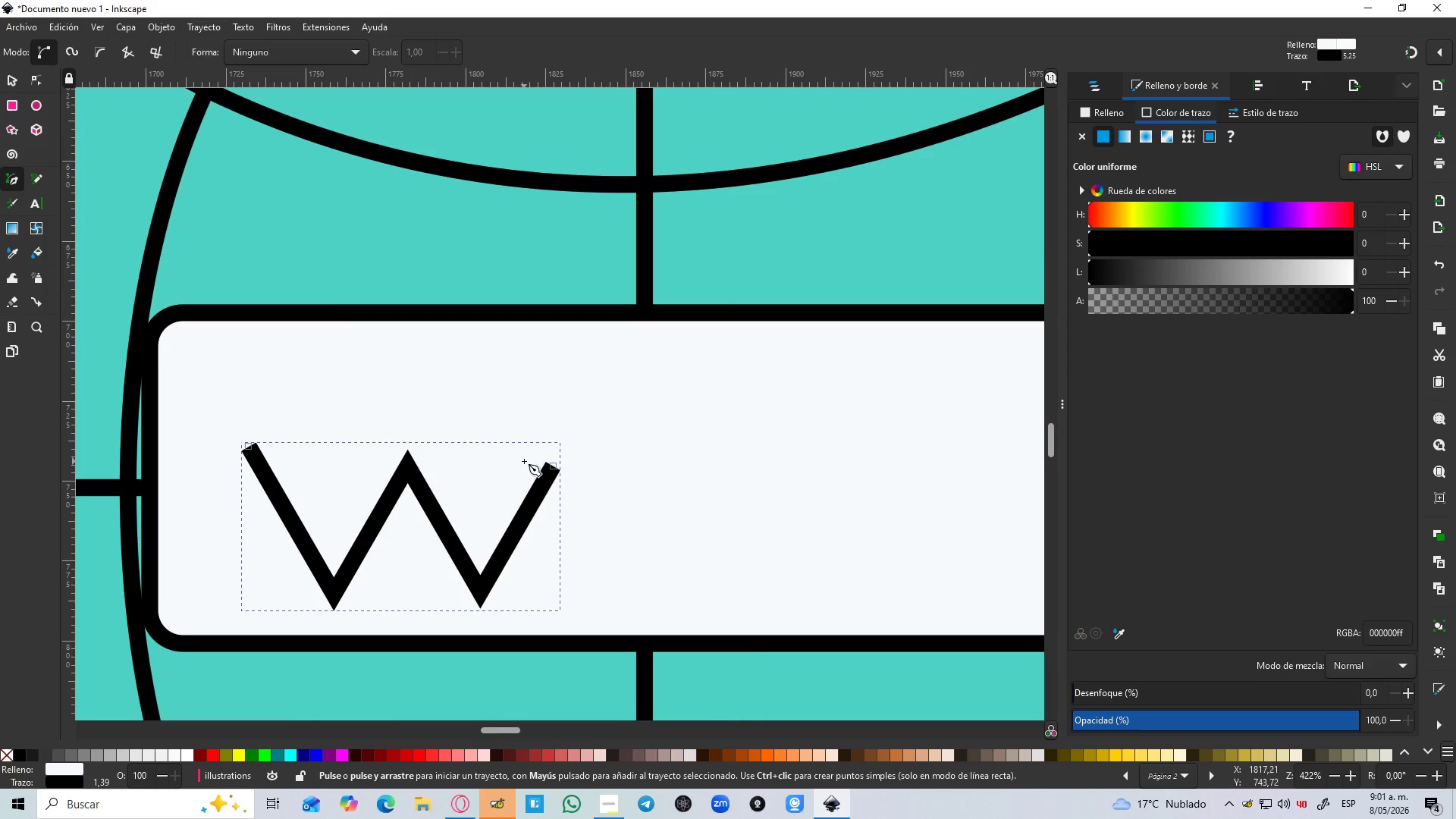 
key(Enter)
 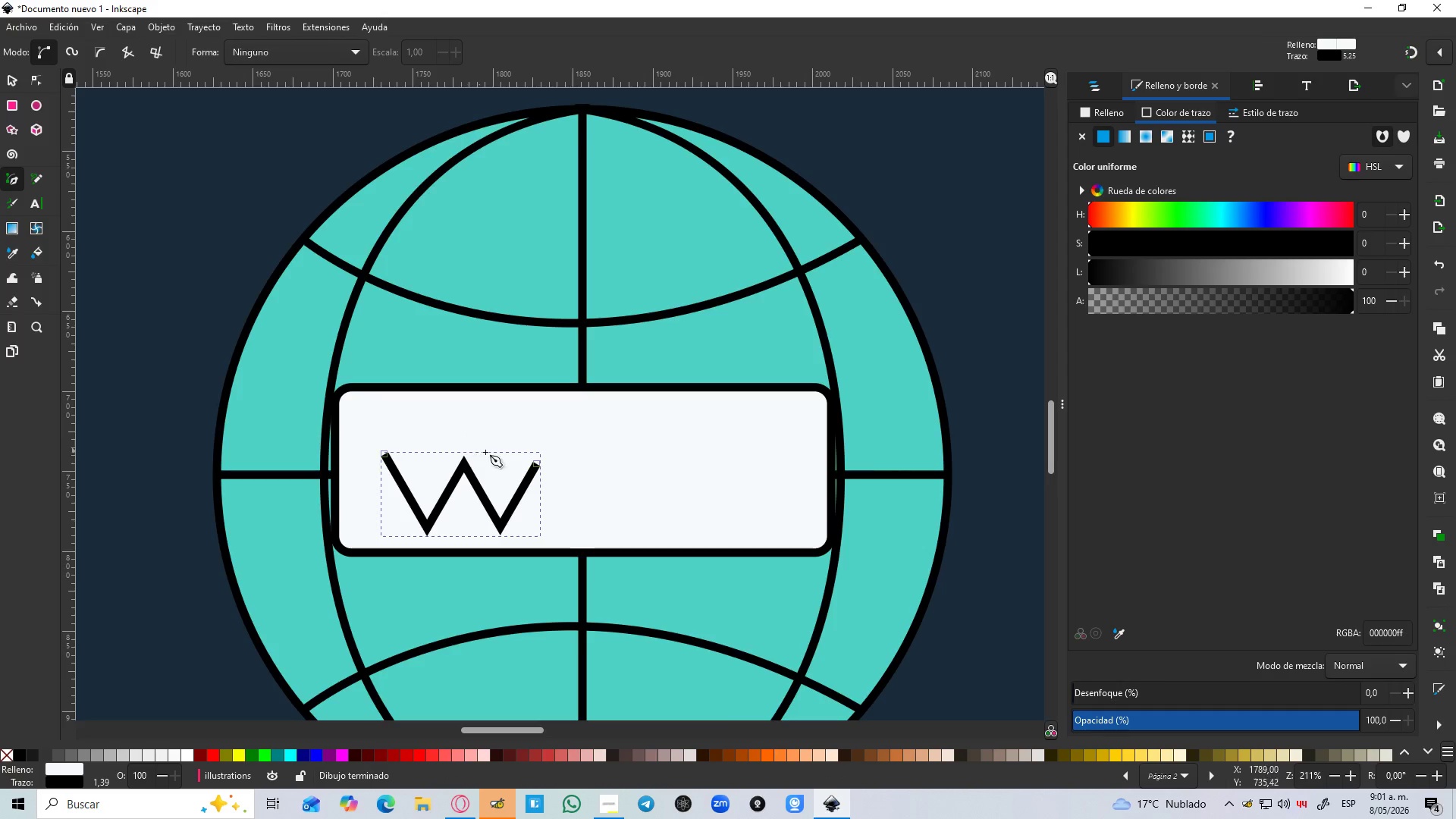 
hold_key(key=ControlLeft, duration=0.62)
scroll: coordinate [520, 461], scroll_direction: up, amount: 2.0
 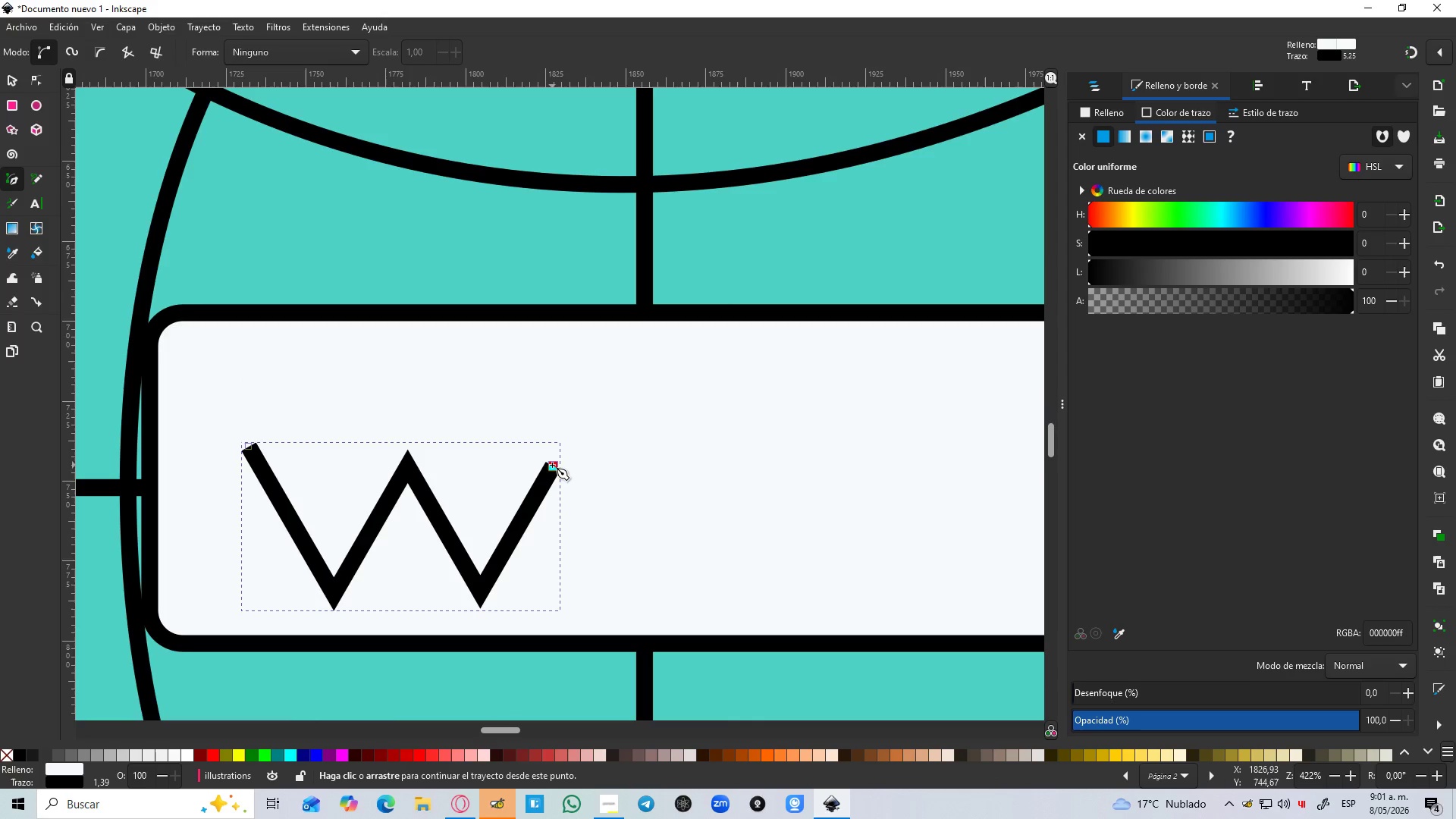 
left_click([552, 465])
 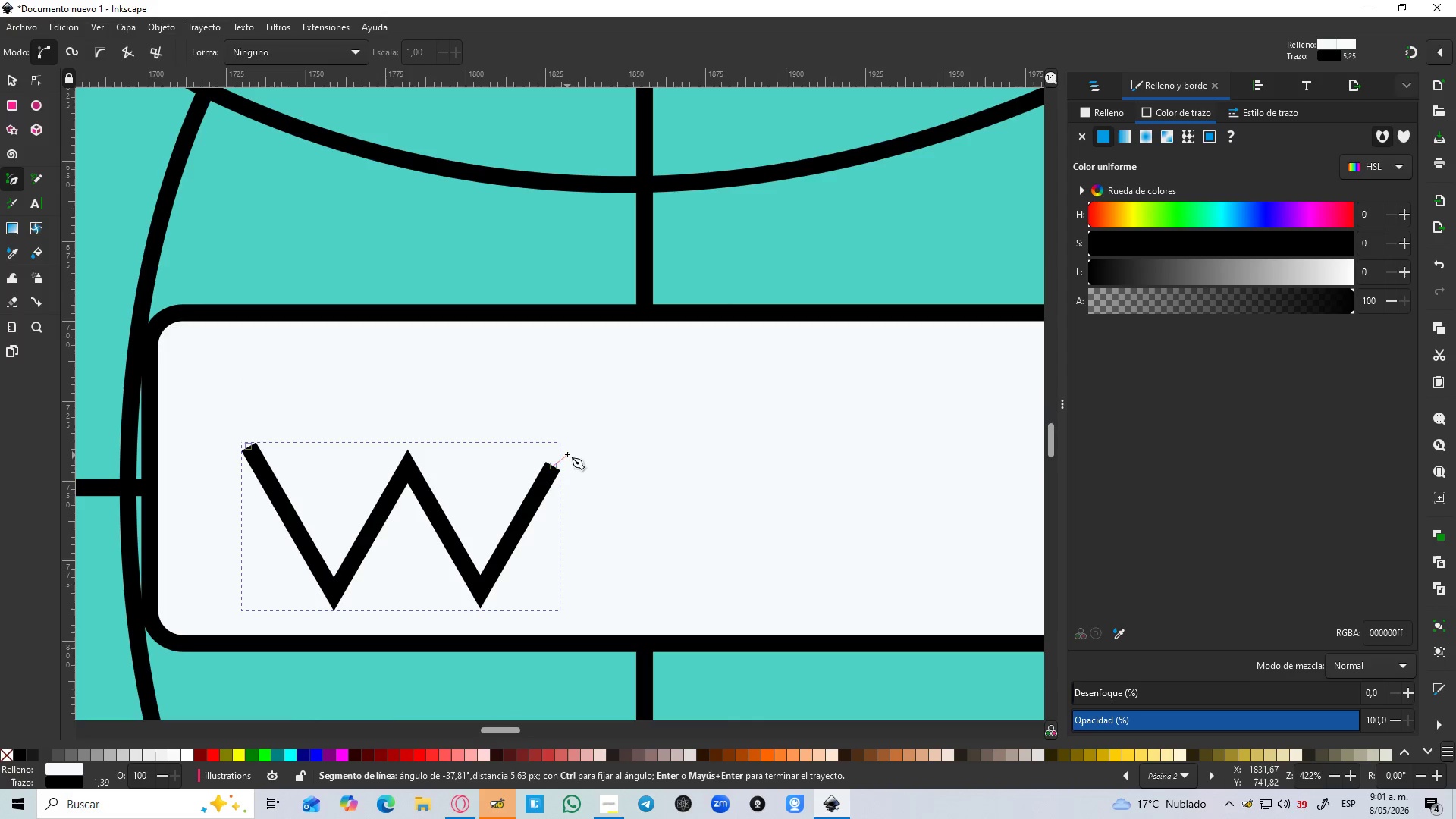 
key(Escape)
 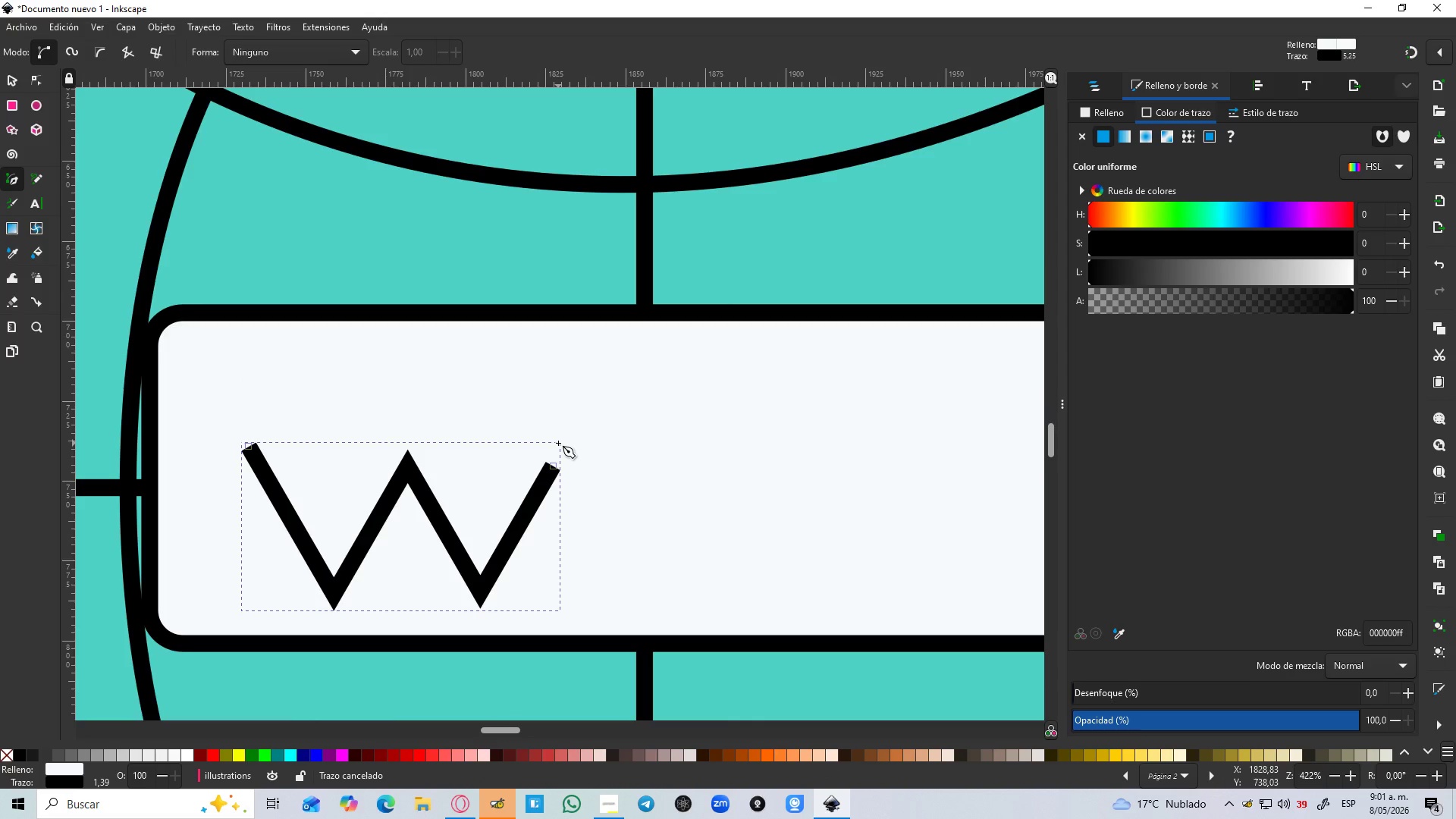 
key(N)
 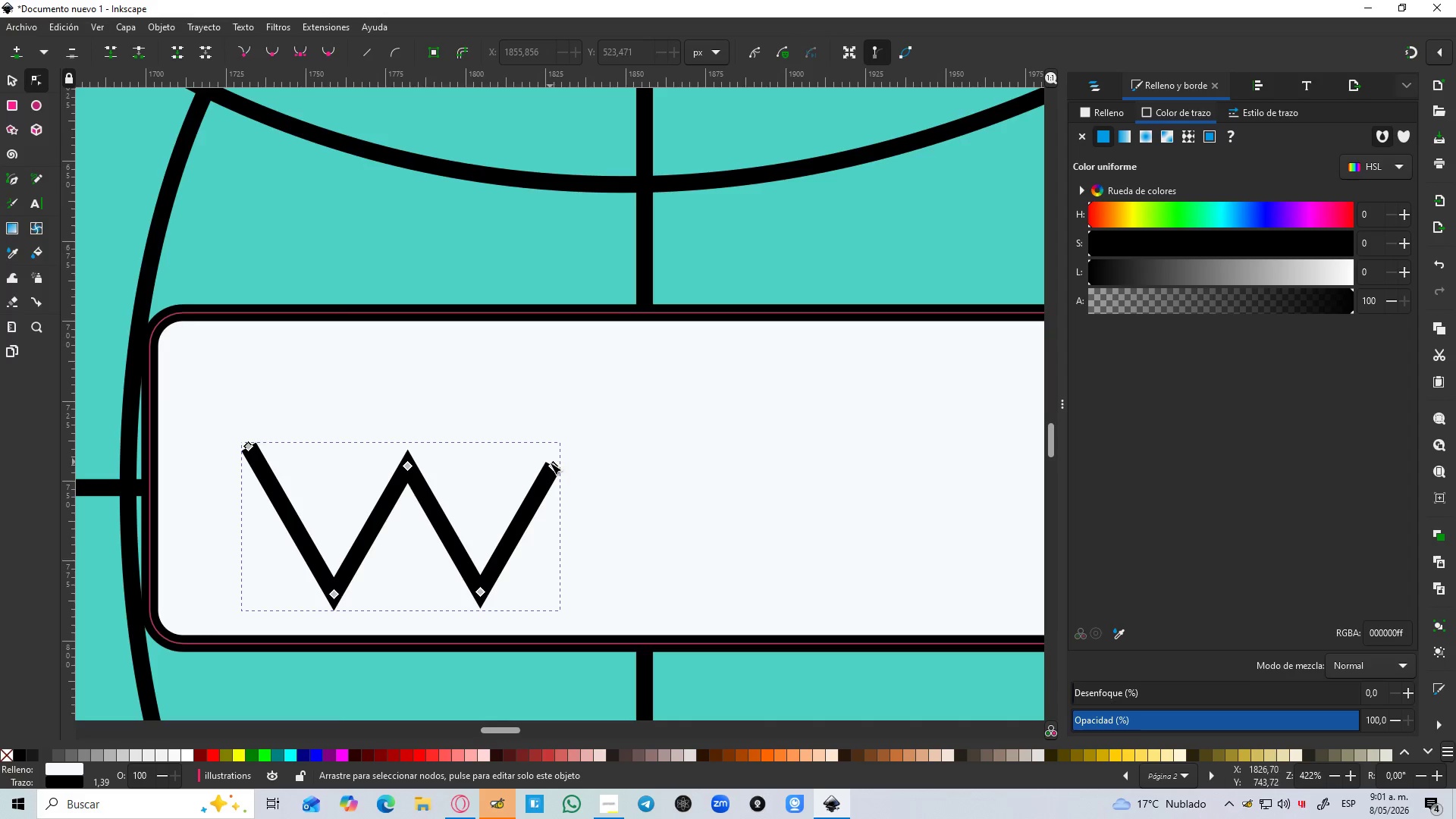 
left_click_drag(start_coordinate=[550, 464], to_coordinate=[562, 445])
 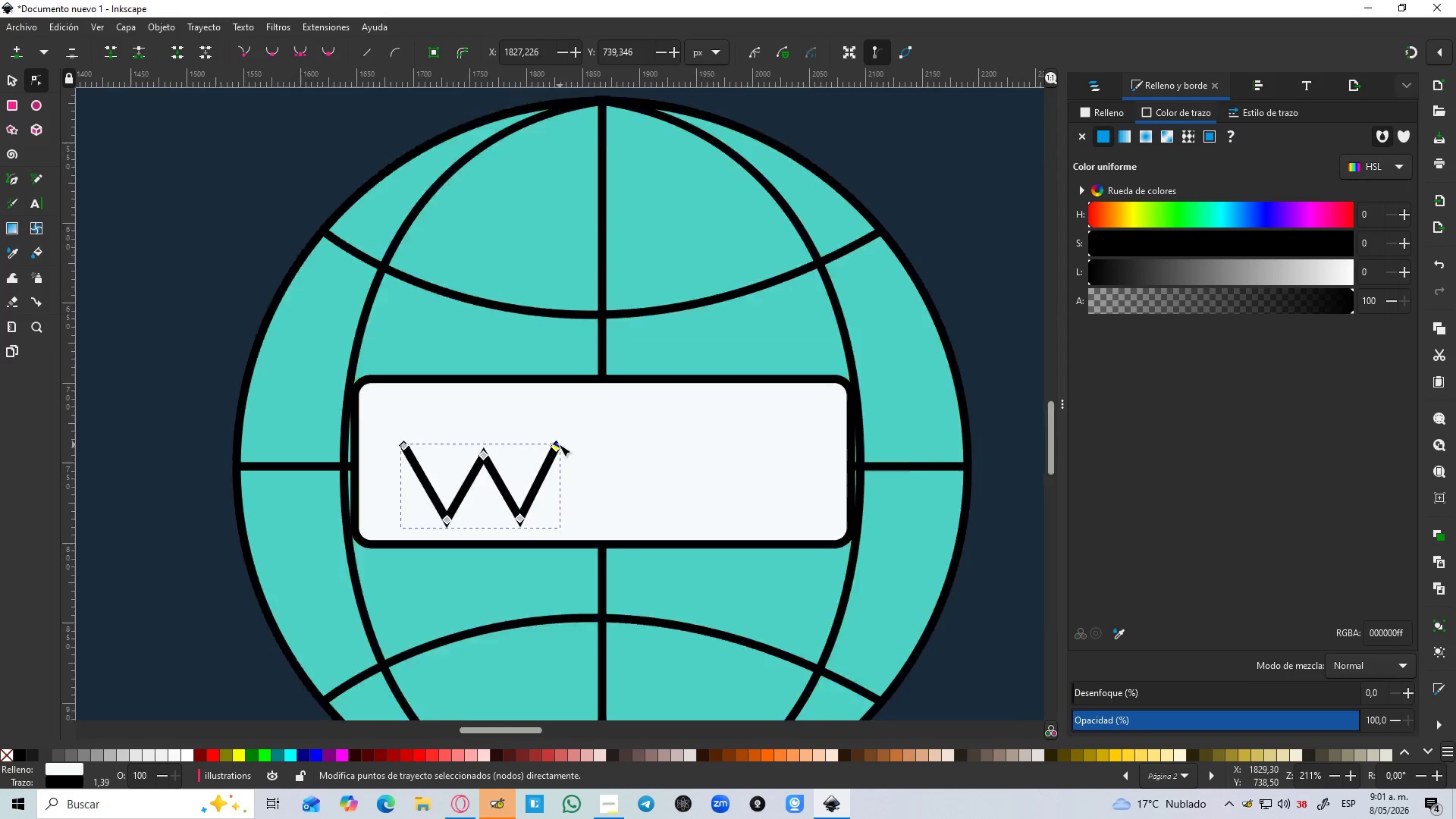 
hold_key(key=ControlLeft, duration=1.51)
 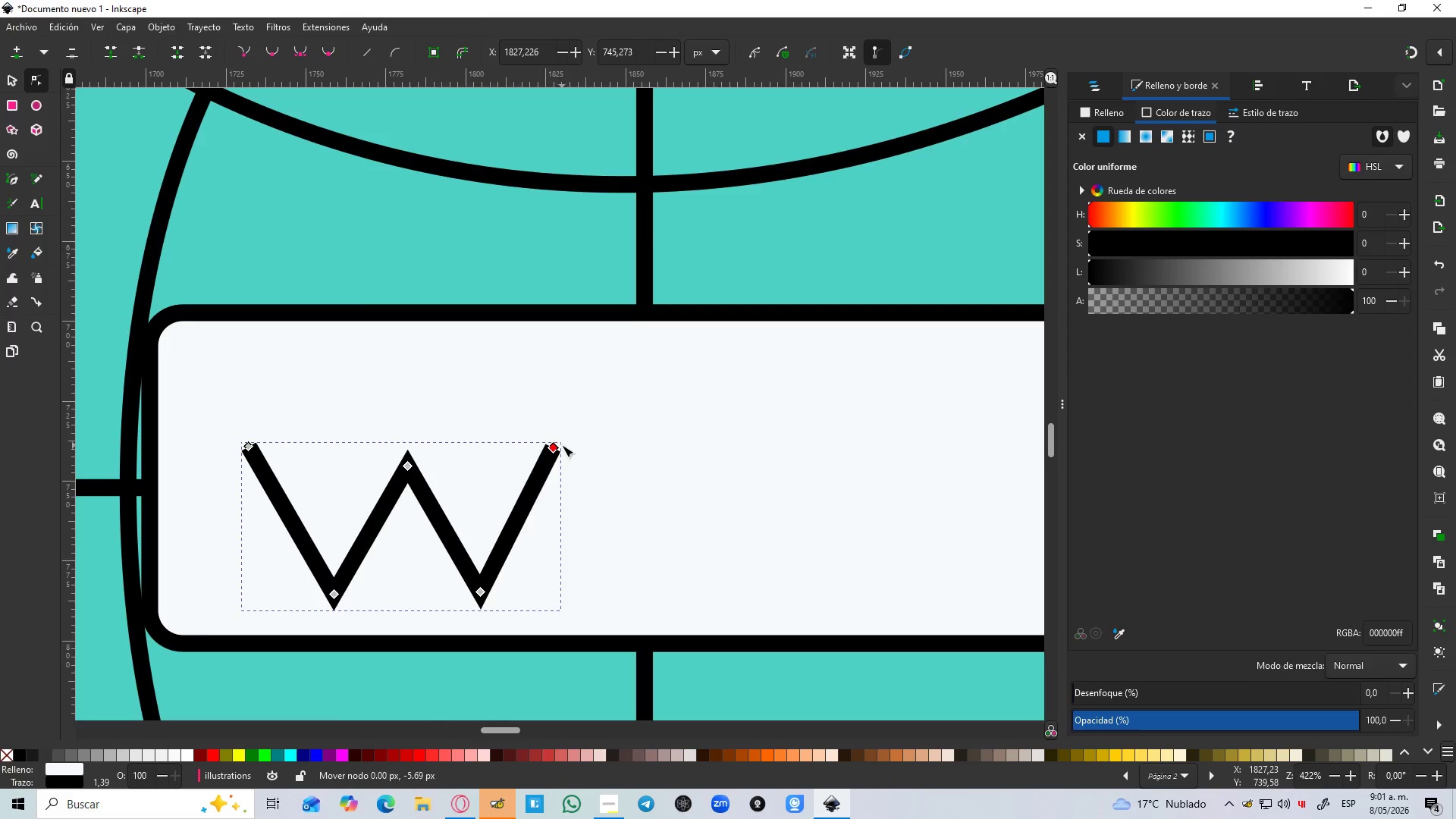 
hold_key(key=ControlLeft, duration=0.89)
 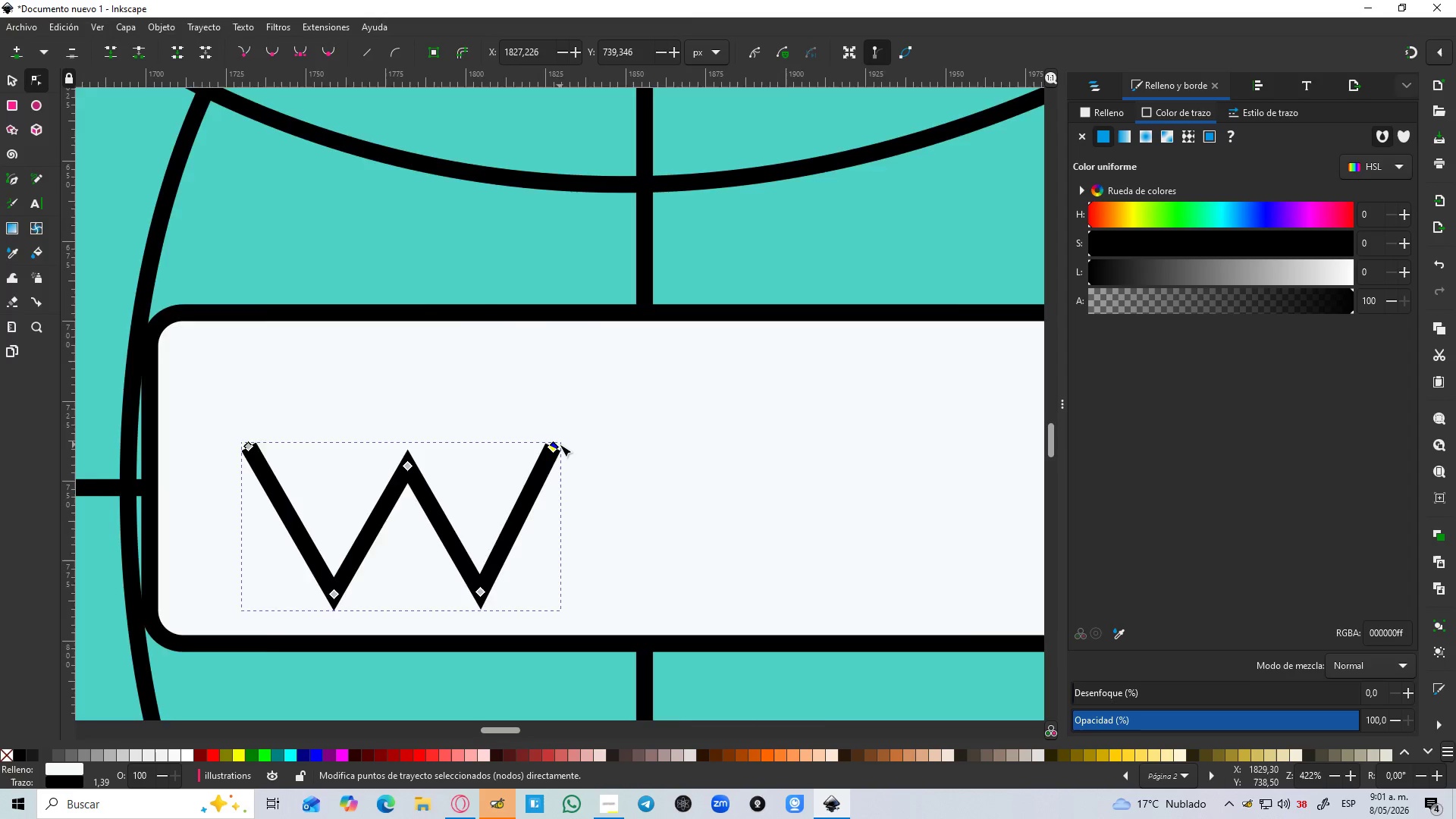 
hold_key(key=ControlLeft, duration=0.45)
scroll: coordinate [560, 444], scroll_direction: down, amount: 3.0
 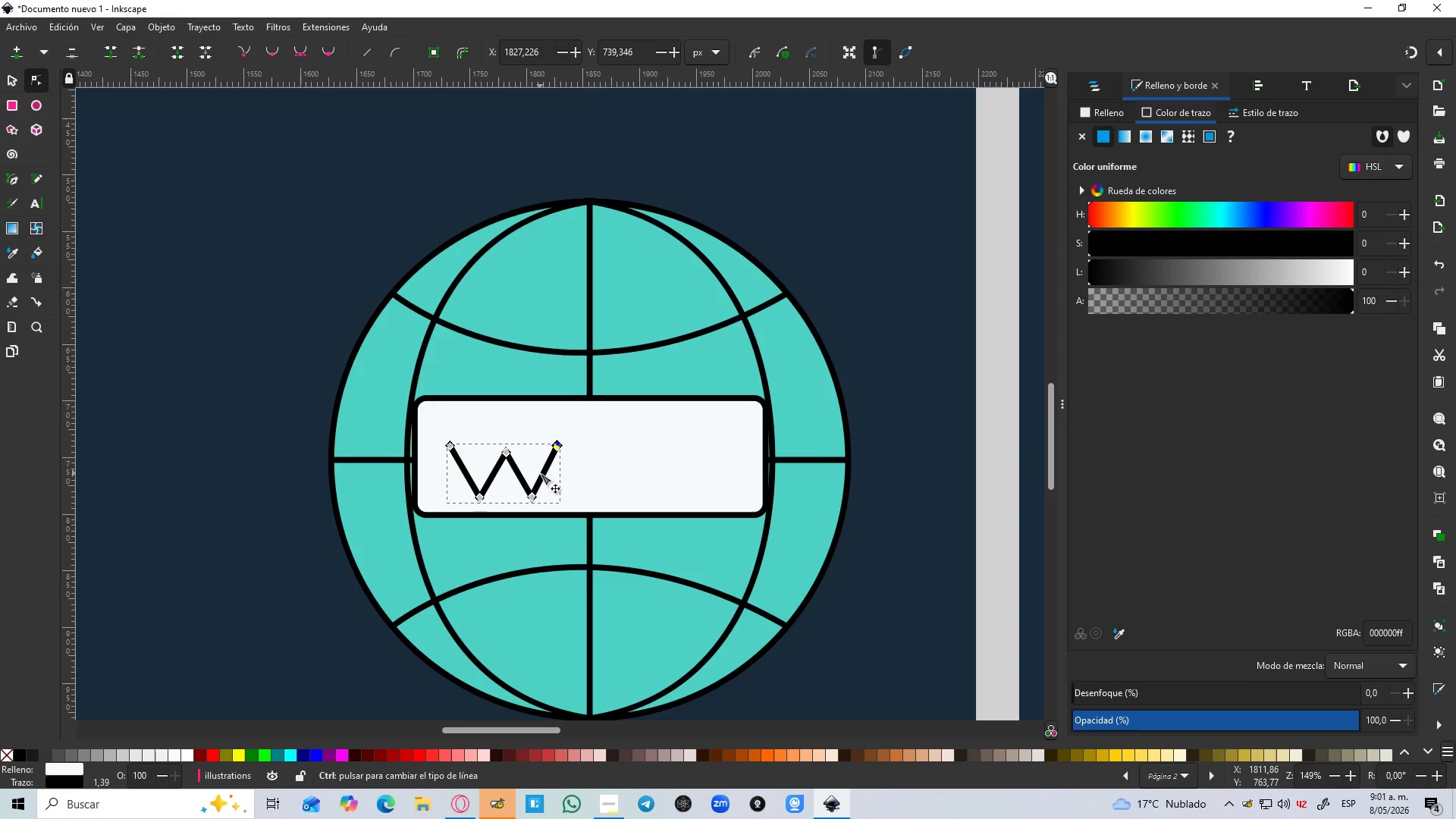 
left_click_drag(start_coordinate=[540, 473], to_coordinate=[543, 453])
 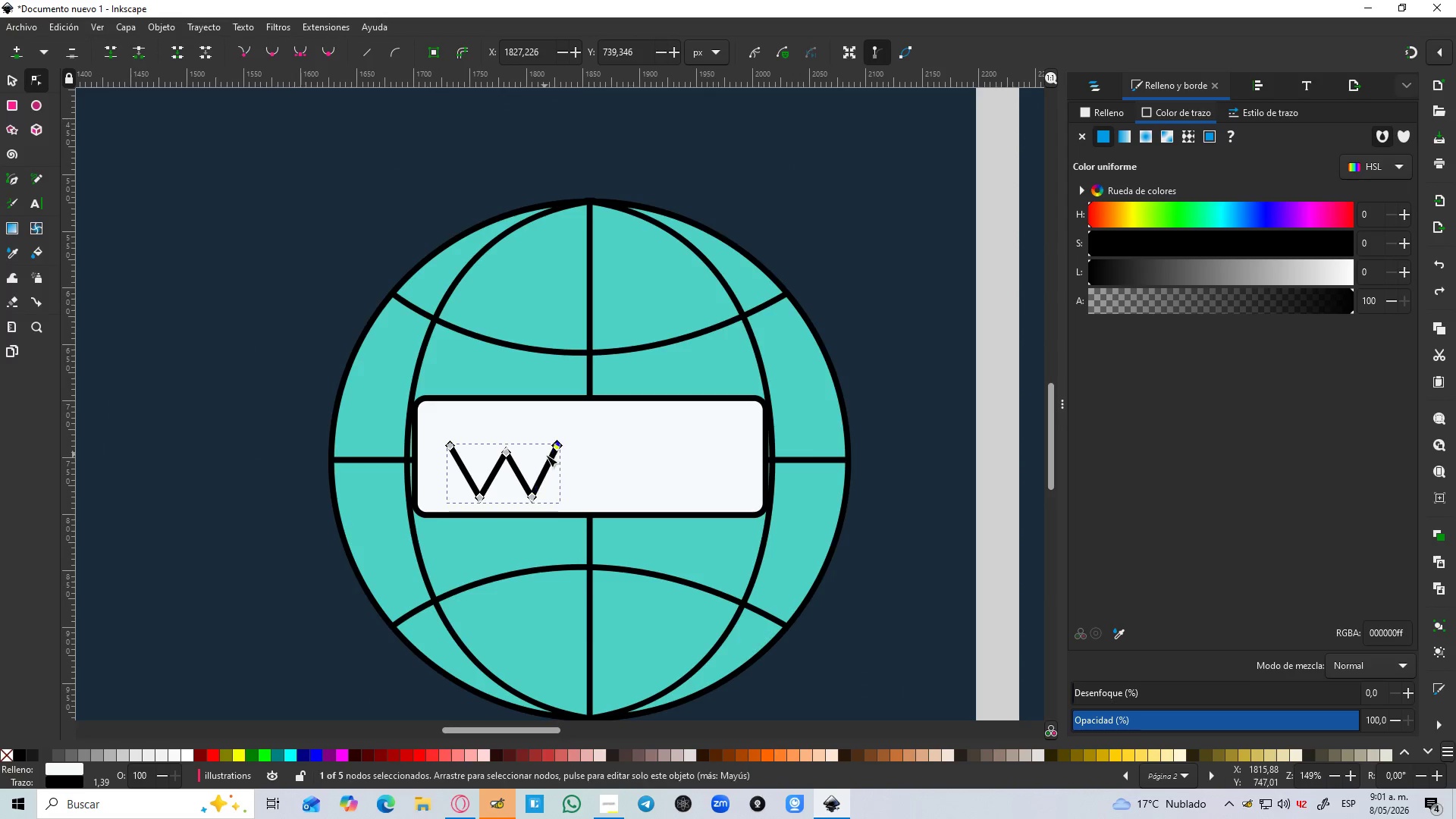 
hold_key(key=ControlLeft, duration=0.47)
 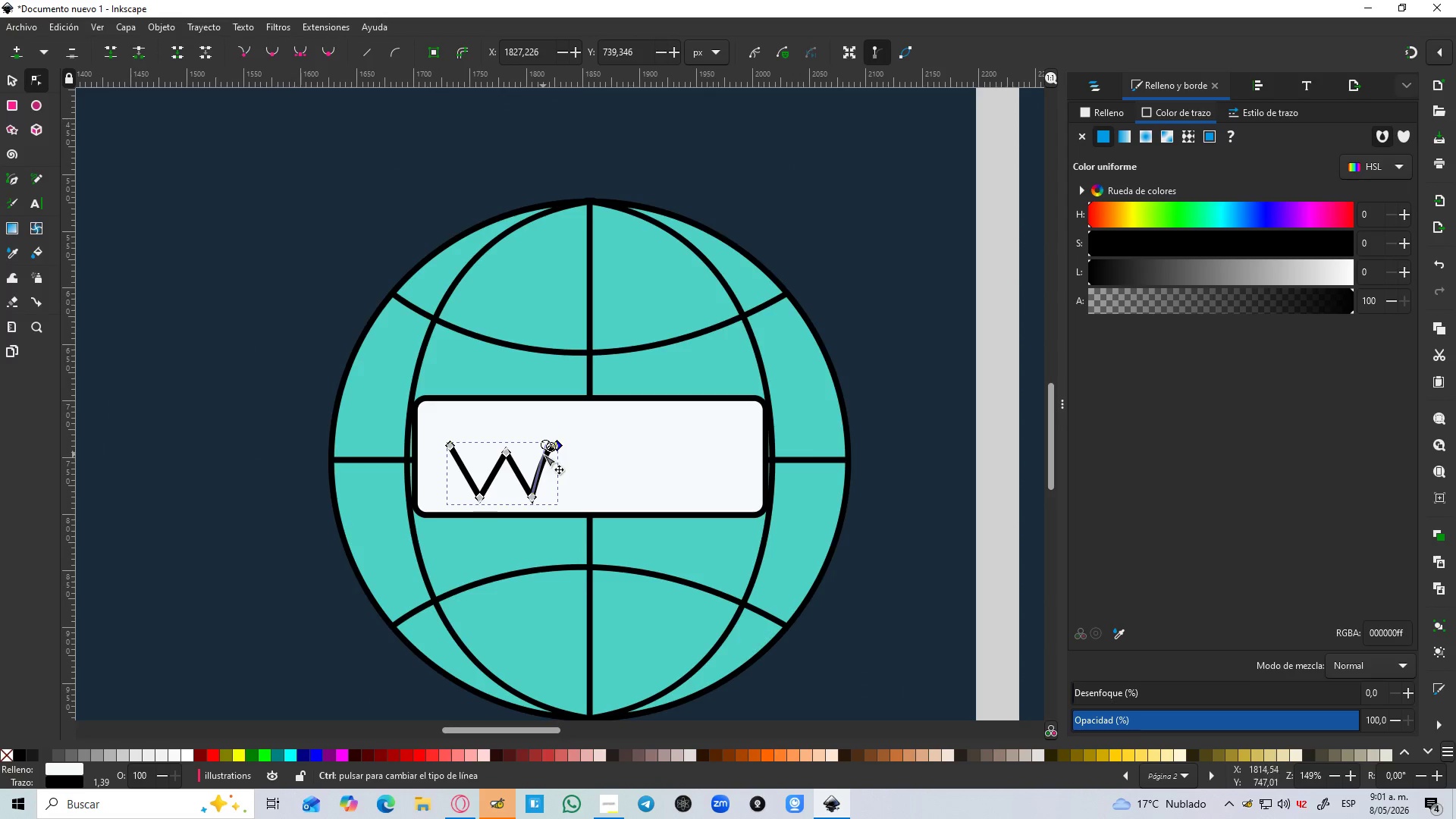 
key(Control+Z)
 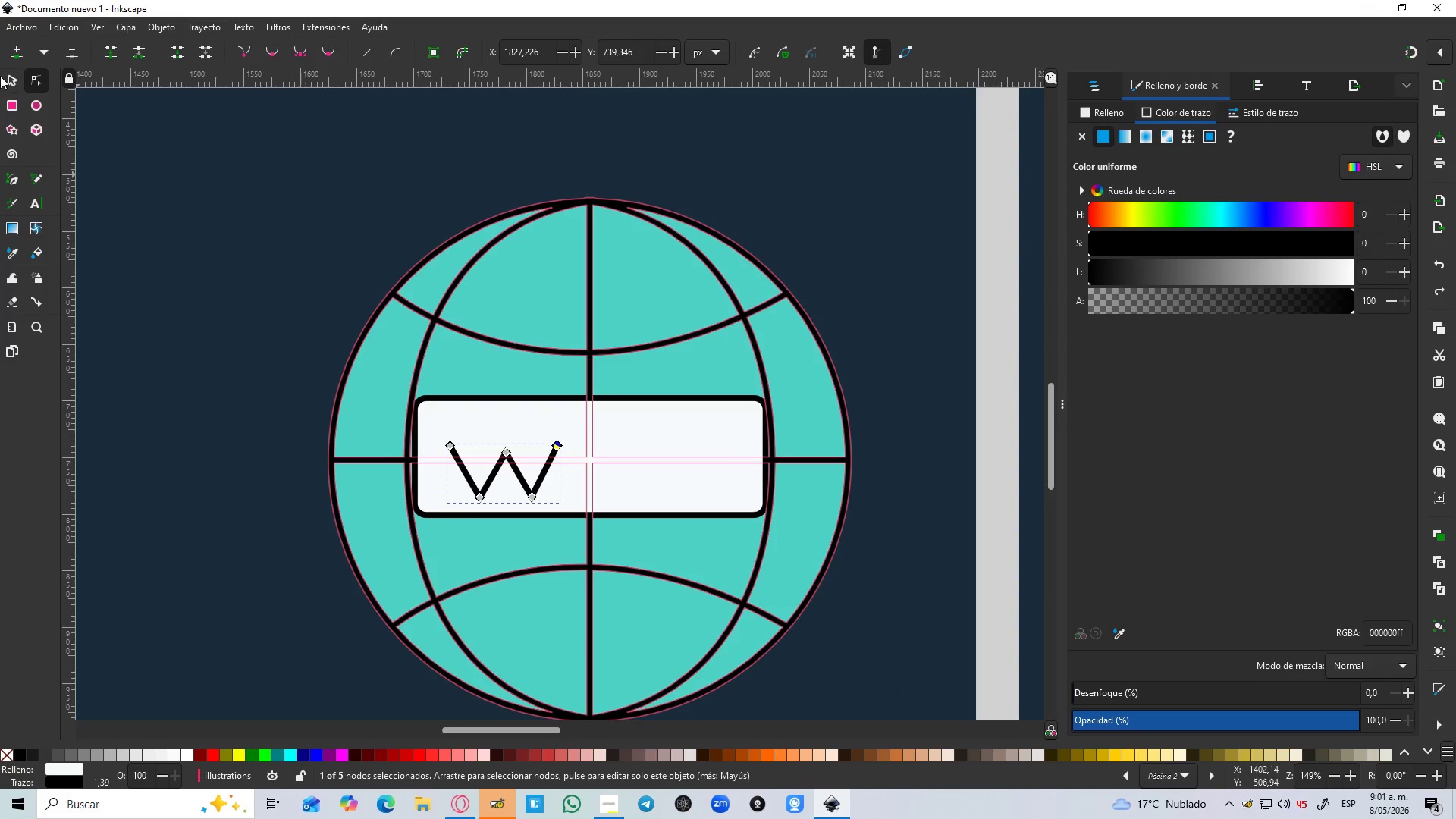 
left_click([7, 74])
 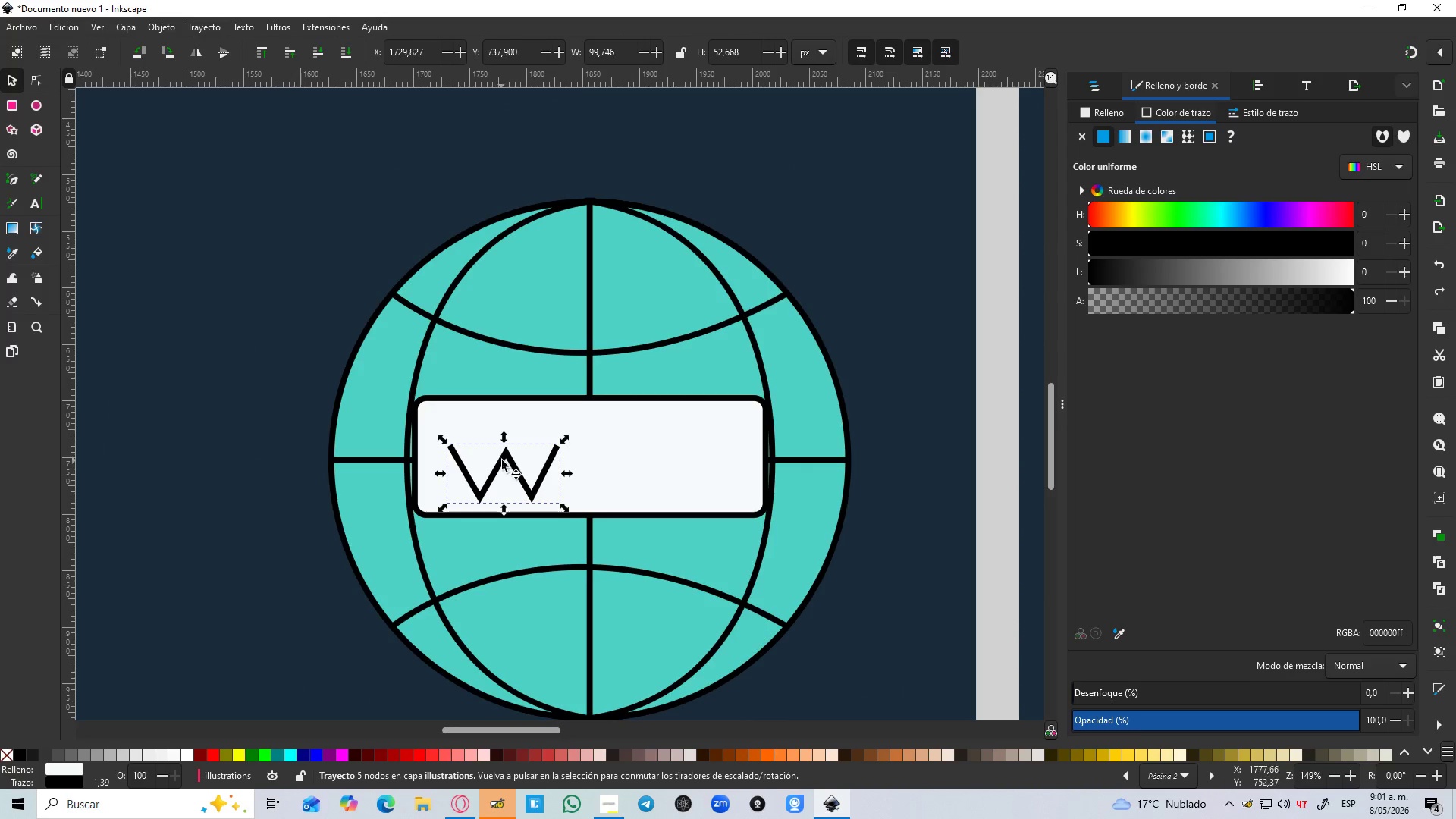 
left_click_drag(start_coordinate=[504, 458], to_coordinate=[502, 444])
 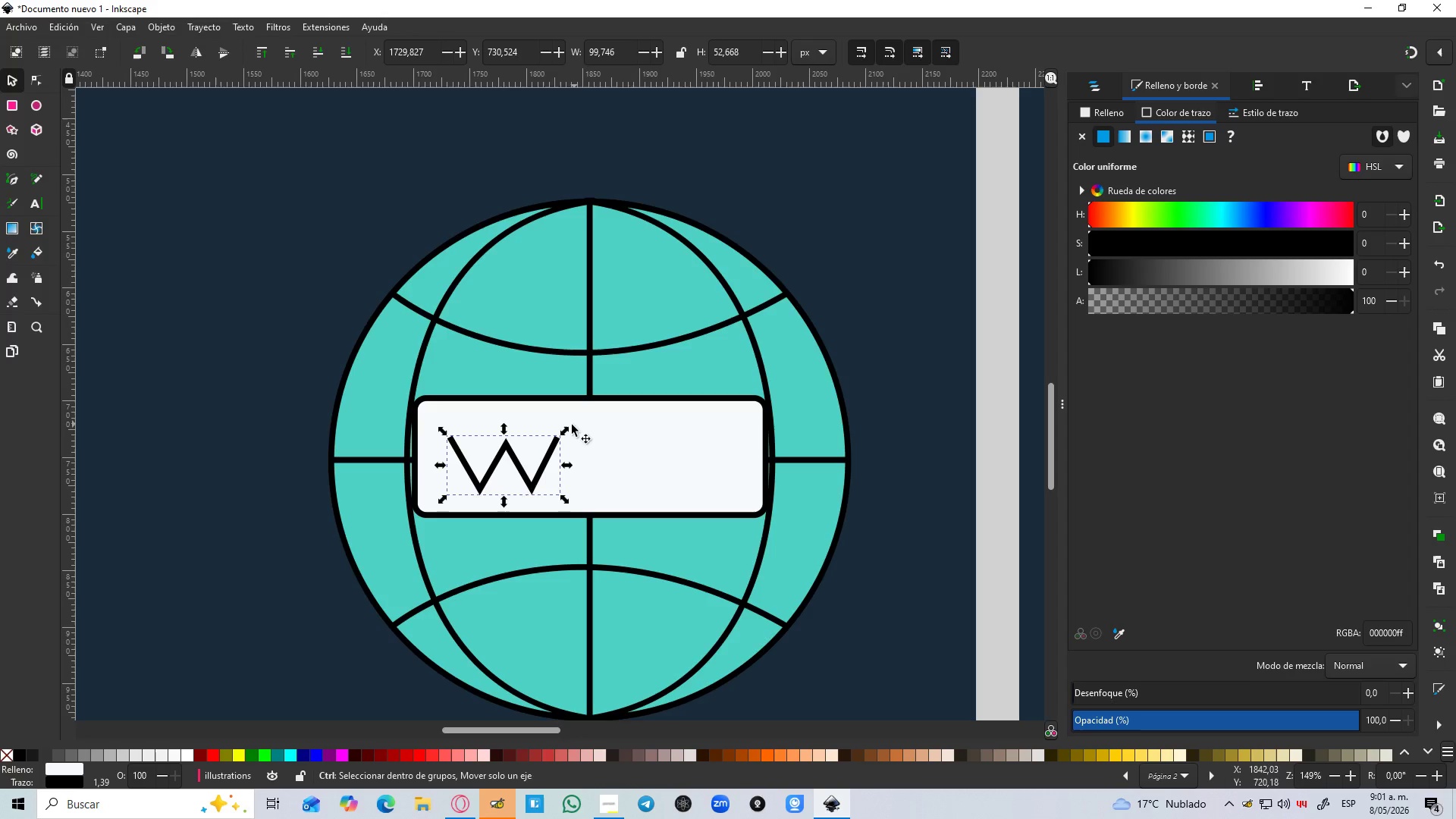 
hold_key(key=ControlLeft, duration=1.38)
 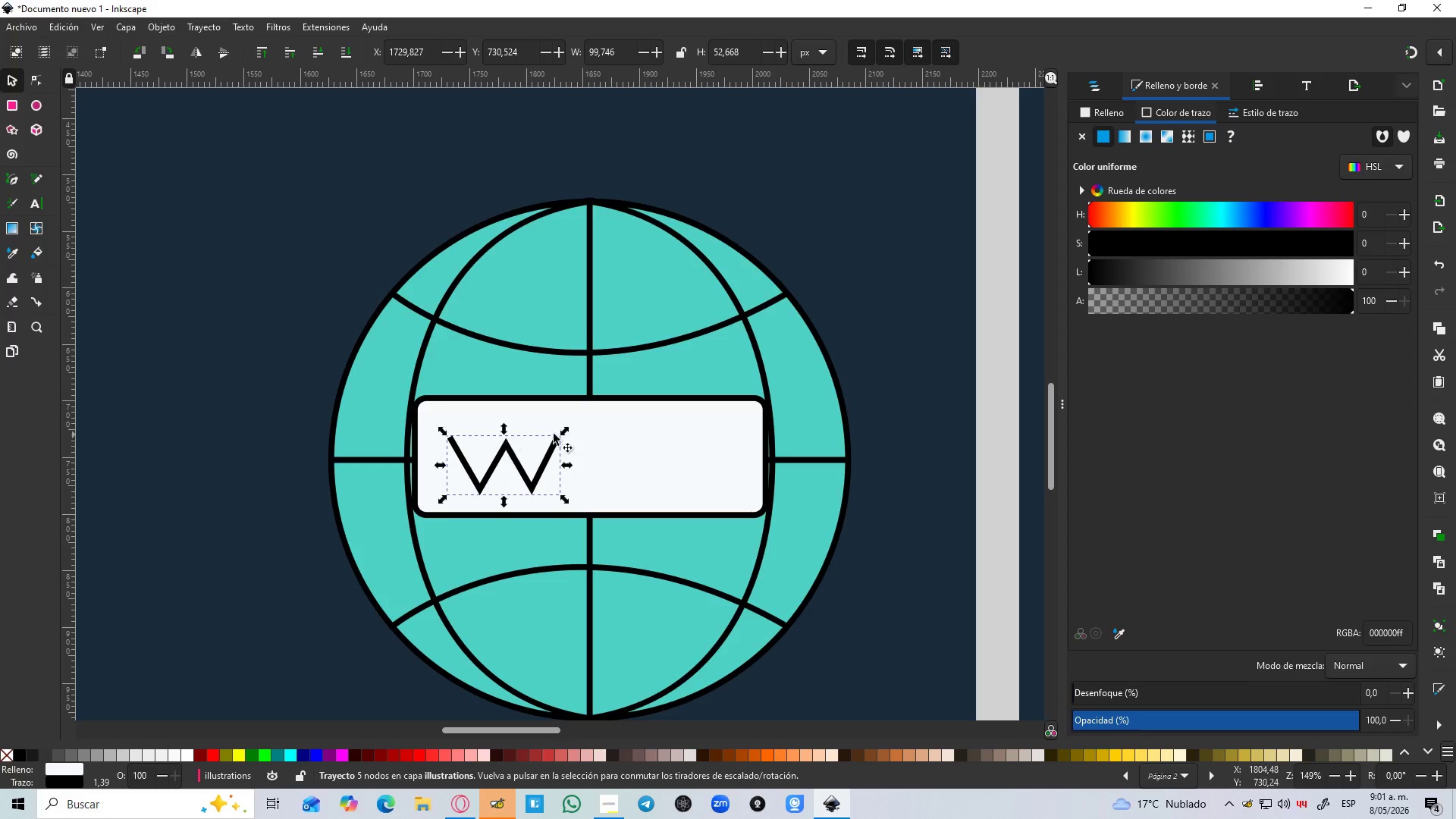 
hold_key(key=ControlLeft, duration=1.5)
left_click_drag(start_coordinate=[566, 432], to_coordinate=[549, 445])
 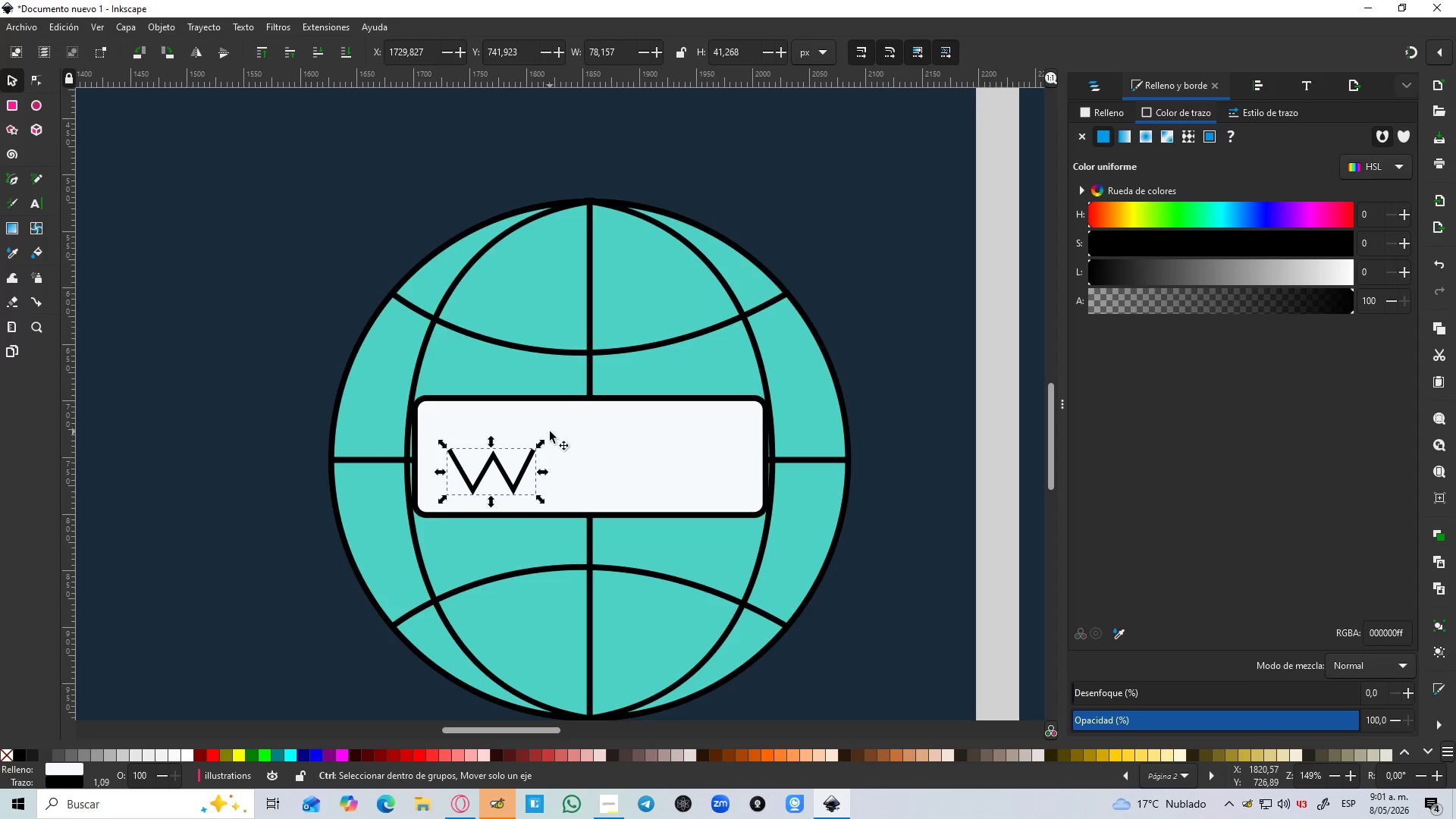 
hold_key(key=ControlLeft, duration=0.75)
 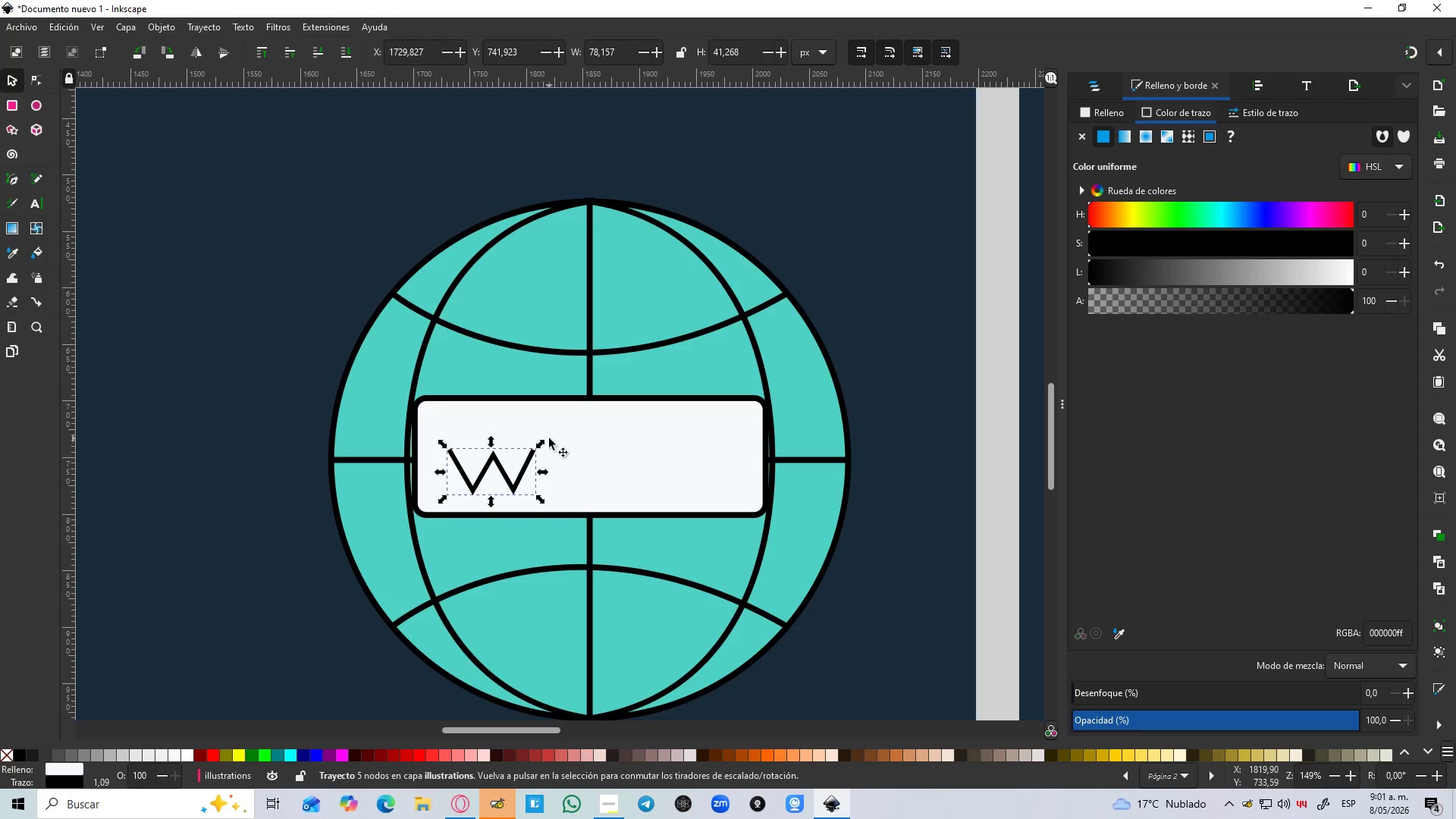 
key(Control+D)
 